 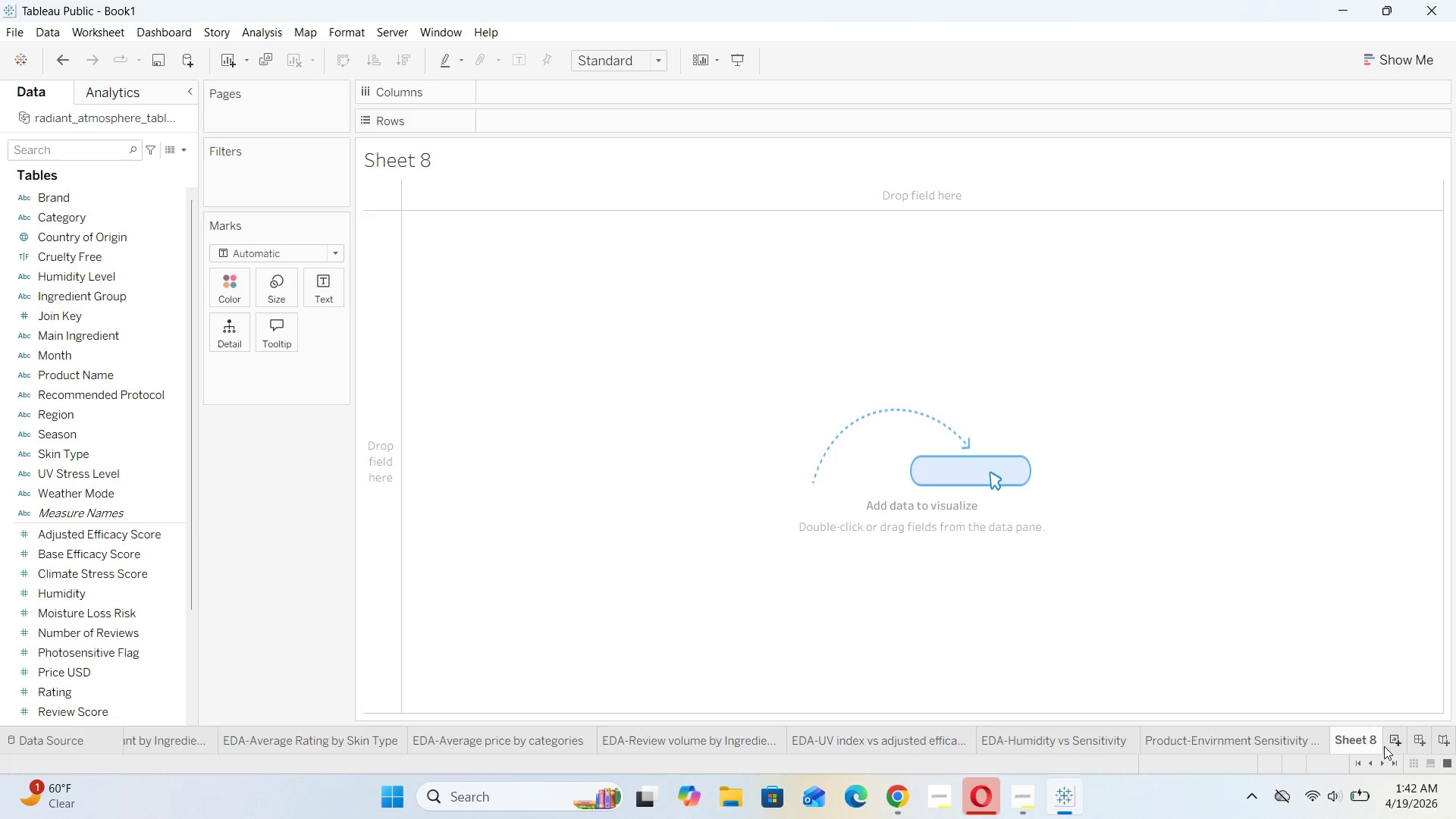 
double_click([1367, 743])
 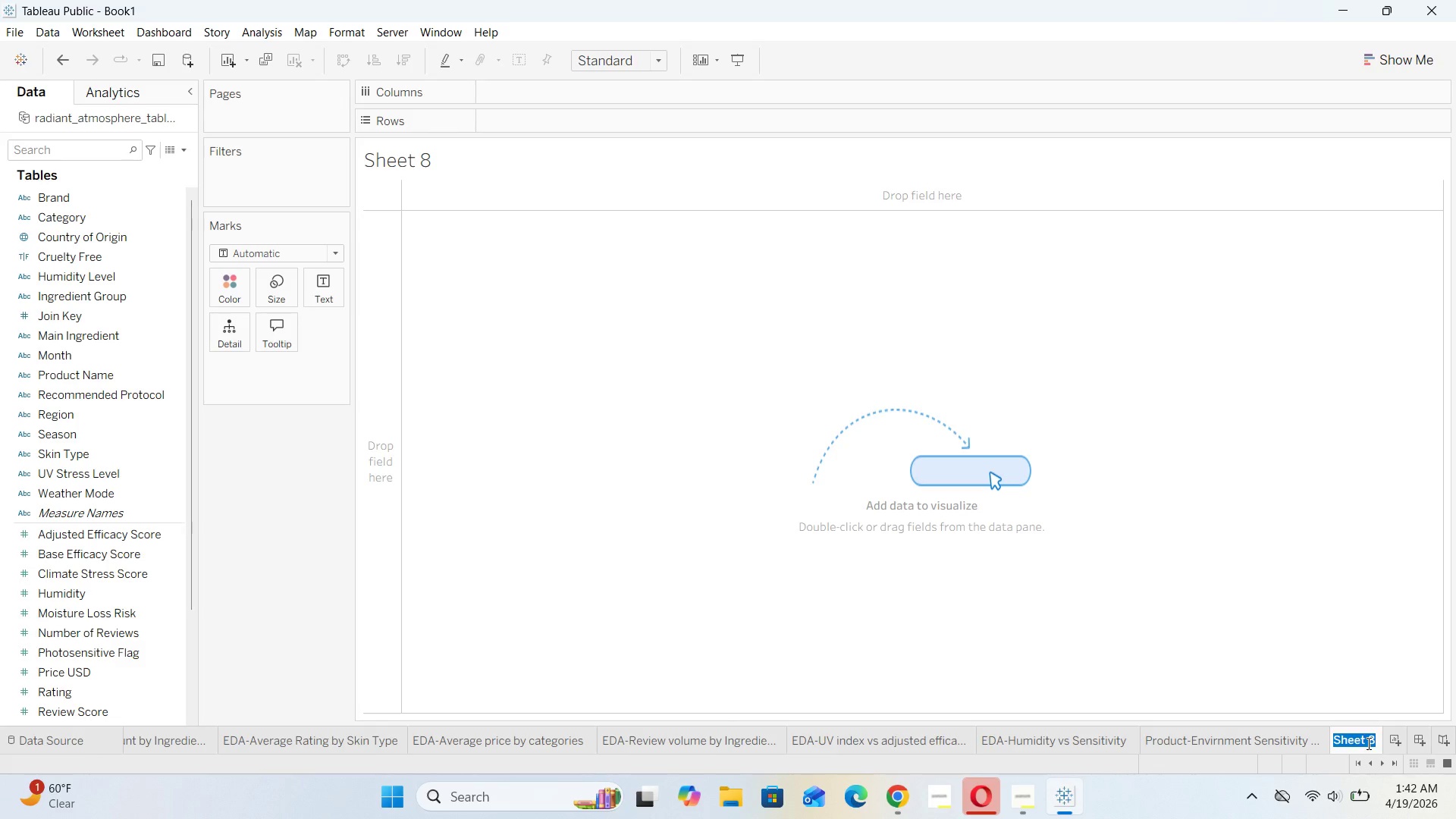 
key(Backspace)
type(Ingredu)
key(Backspace)
type(ient Efficacy Heatmap)
 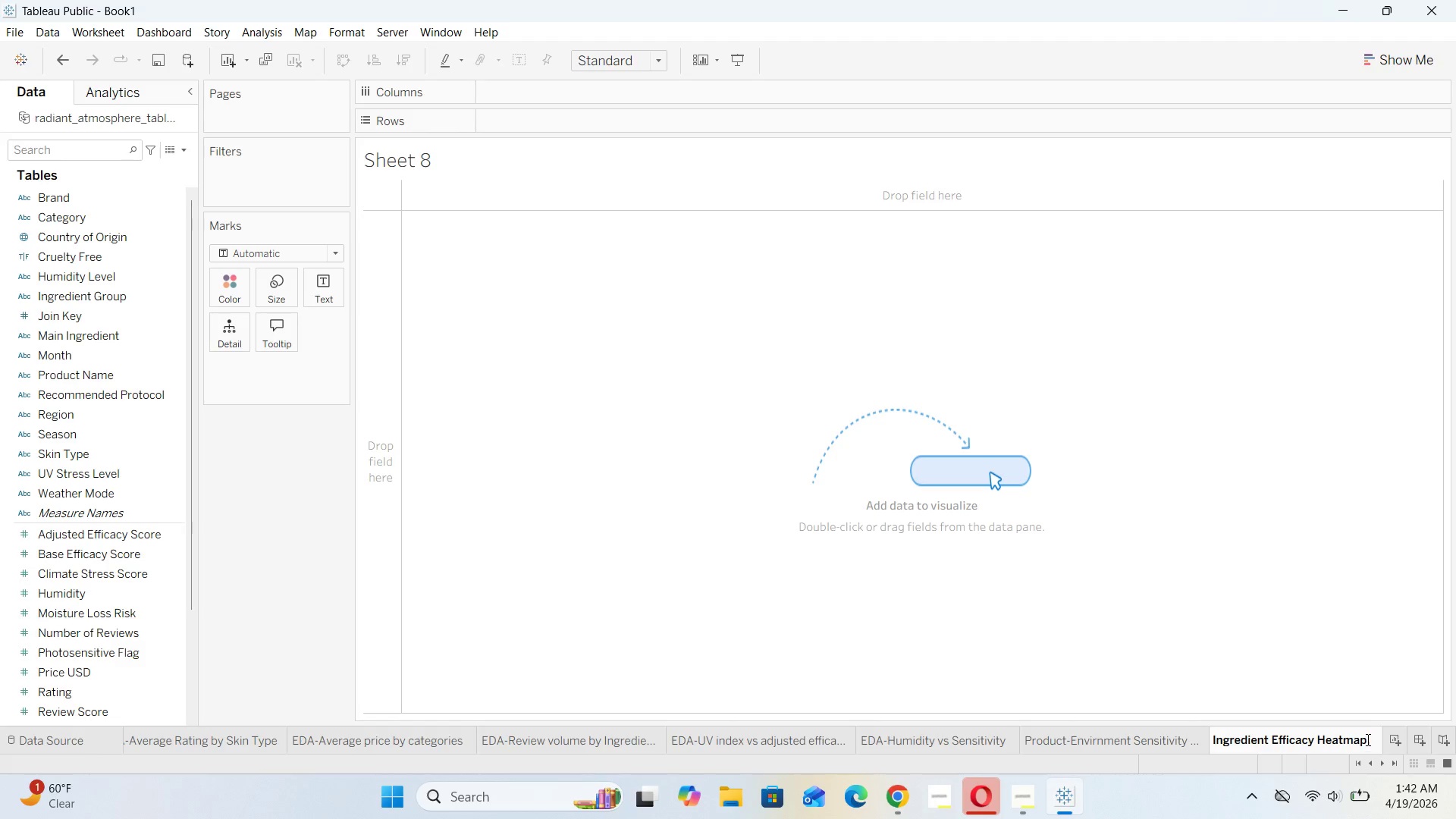 
left_click([1311, 698])
 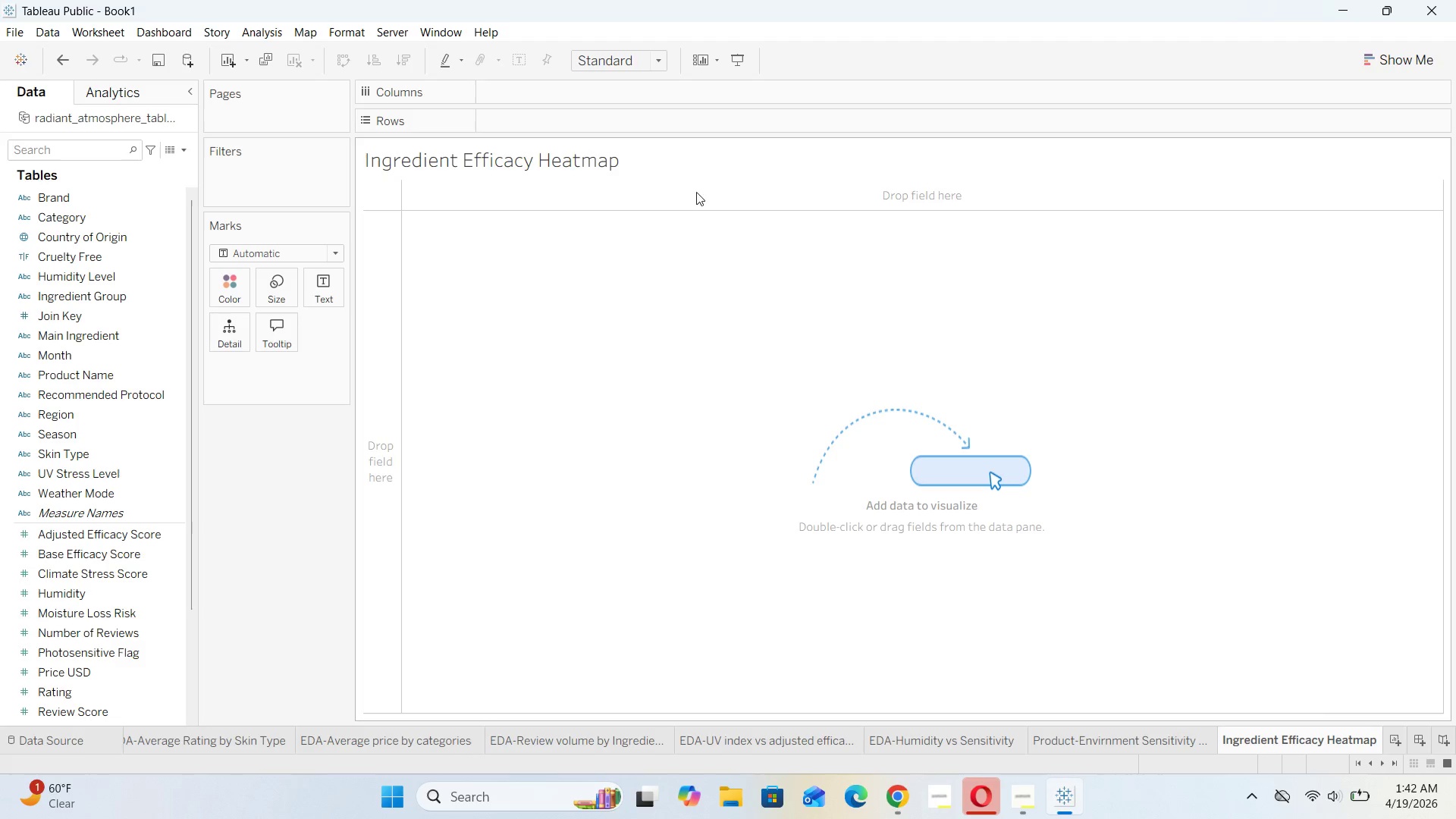 
double_click([569, 170])
 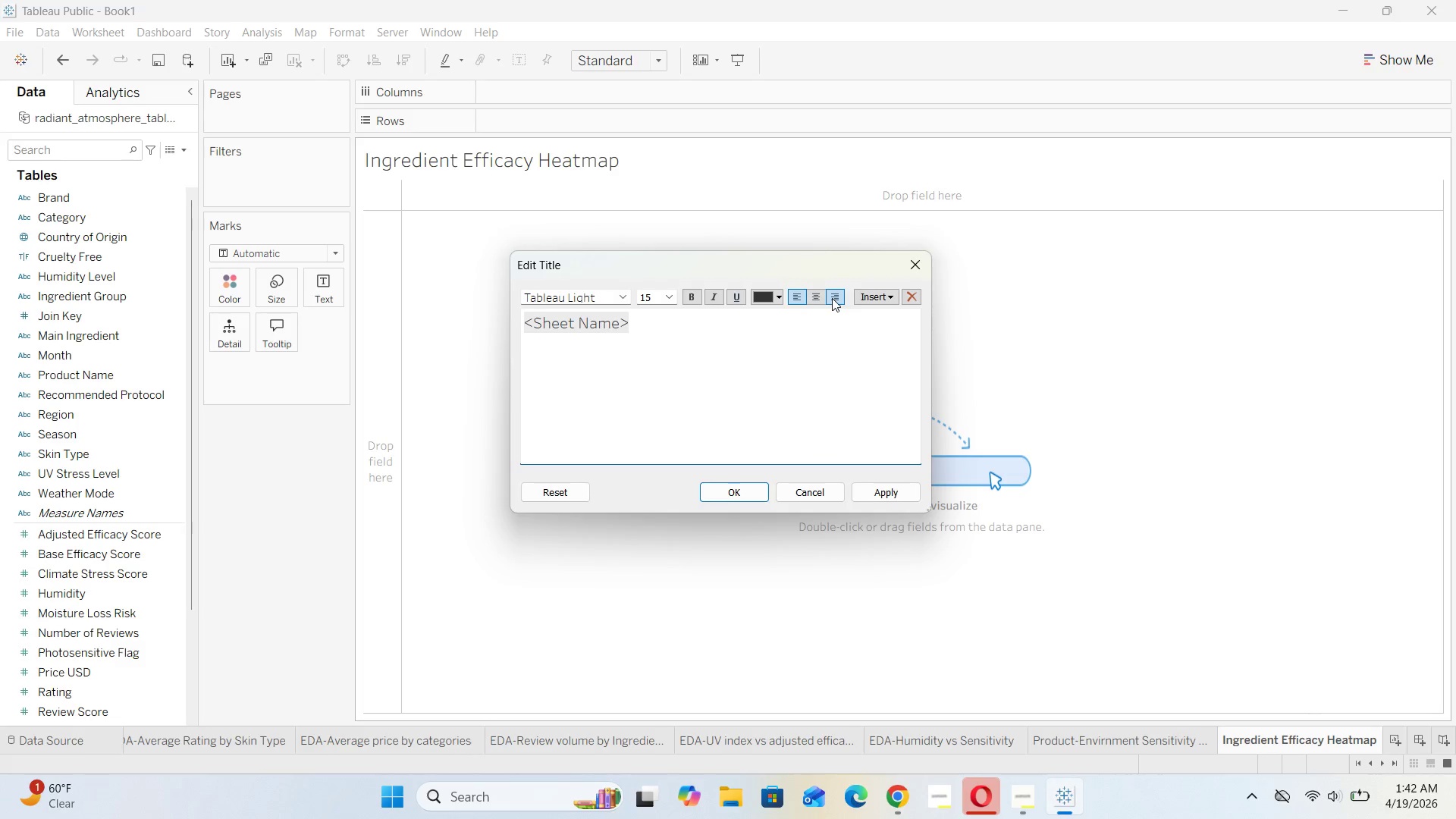 
left_click([820, 299])
 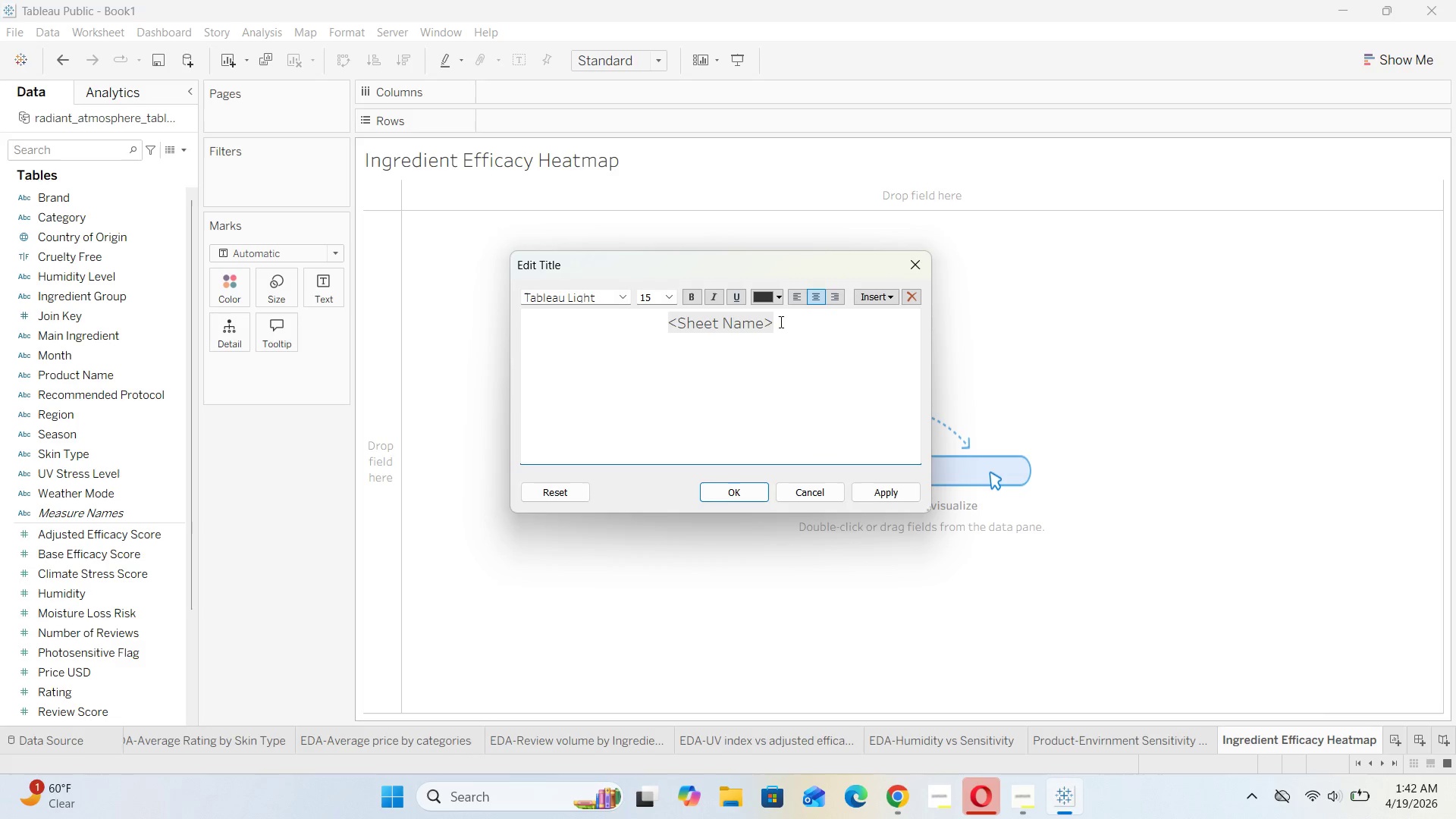 
left_click_drag(start_coordinate=[793, 323], to_coordinate=[639, 331])
 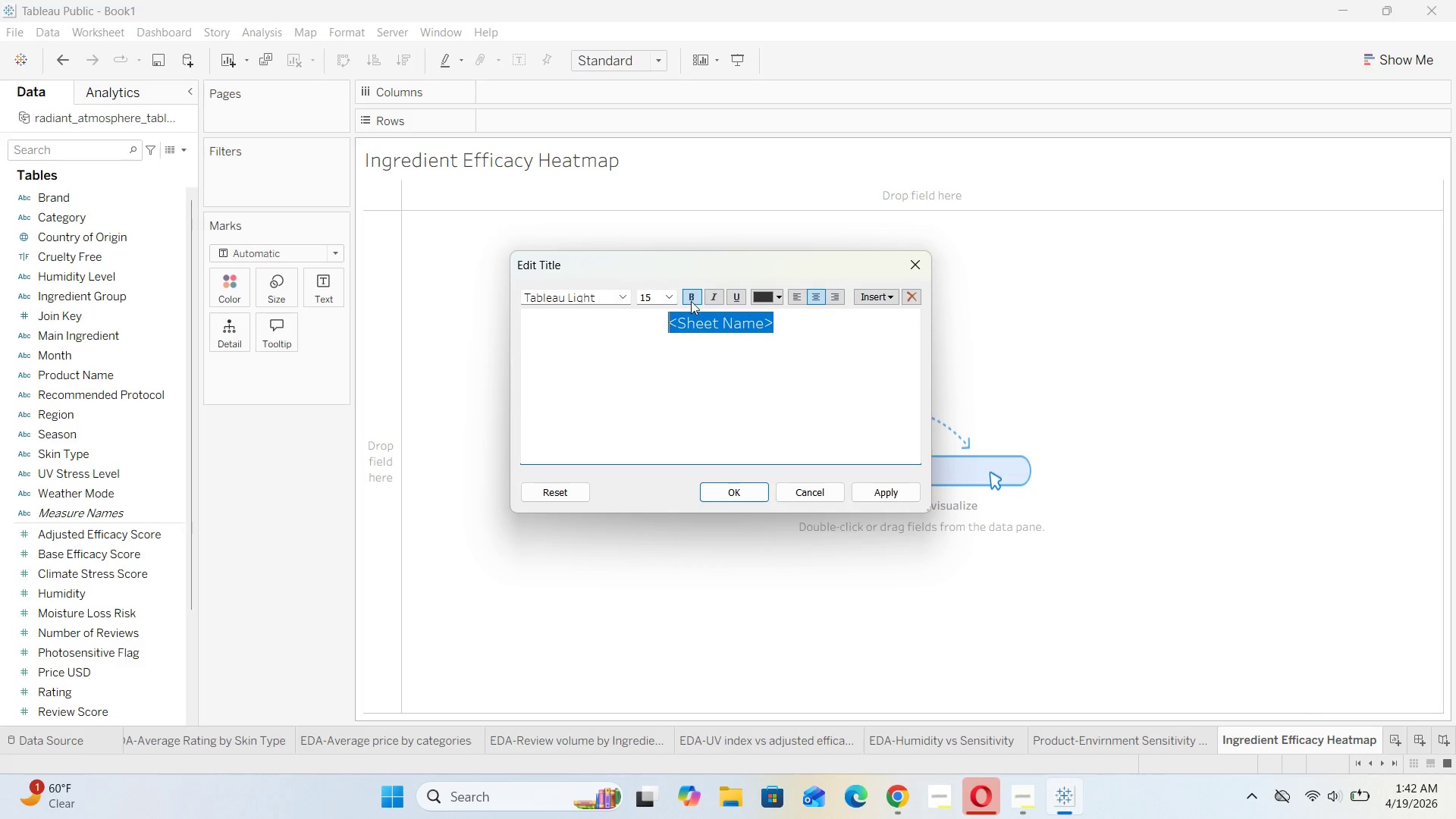 
left_click([689, 294])
 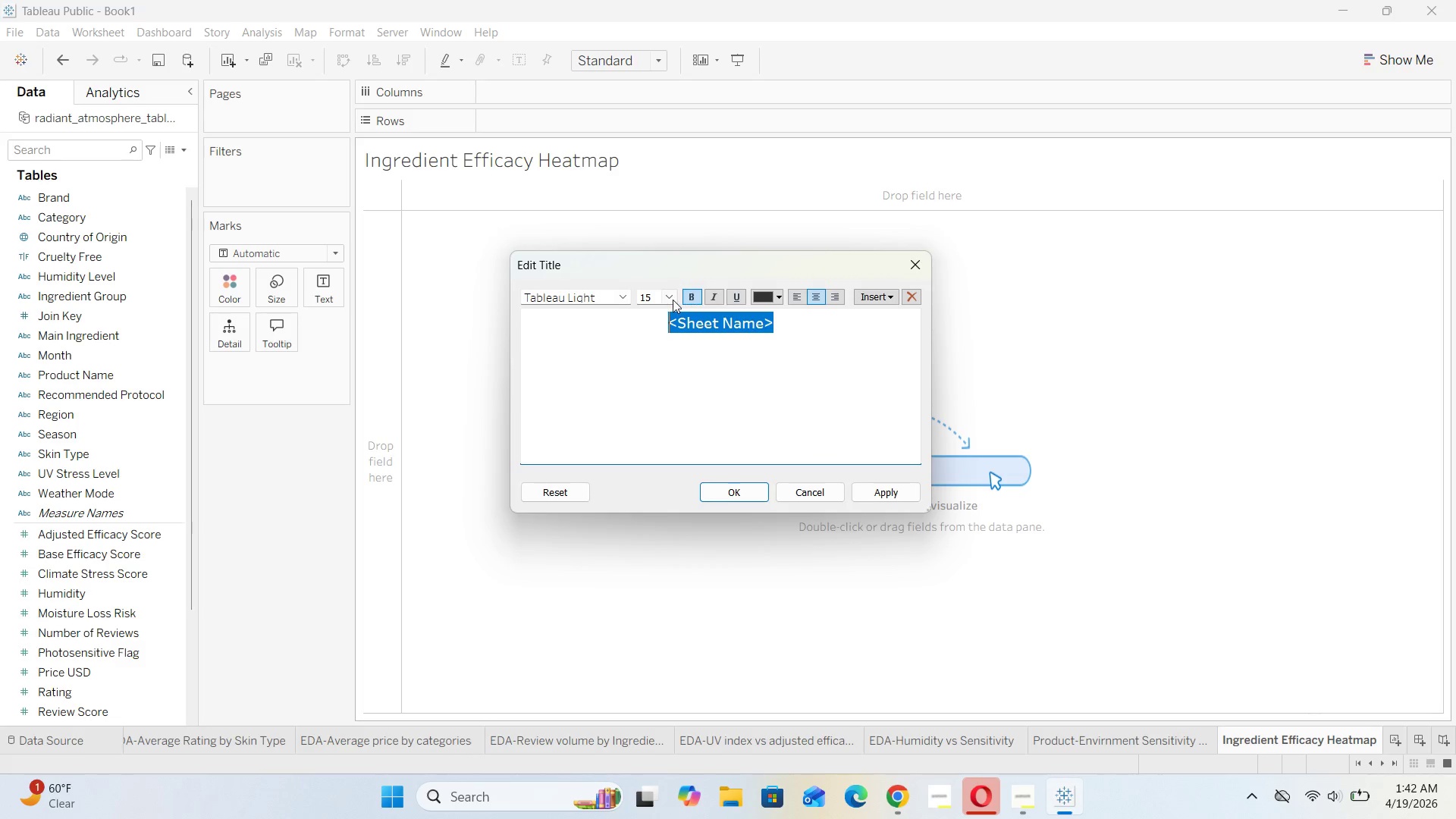 
left_click([673, 300])
 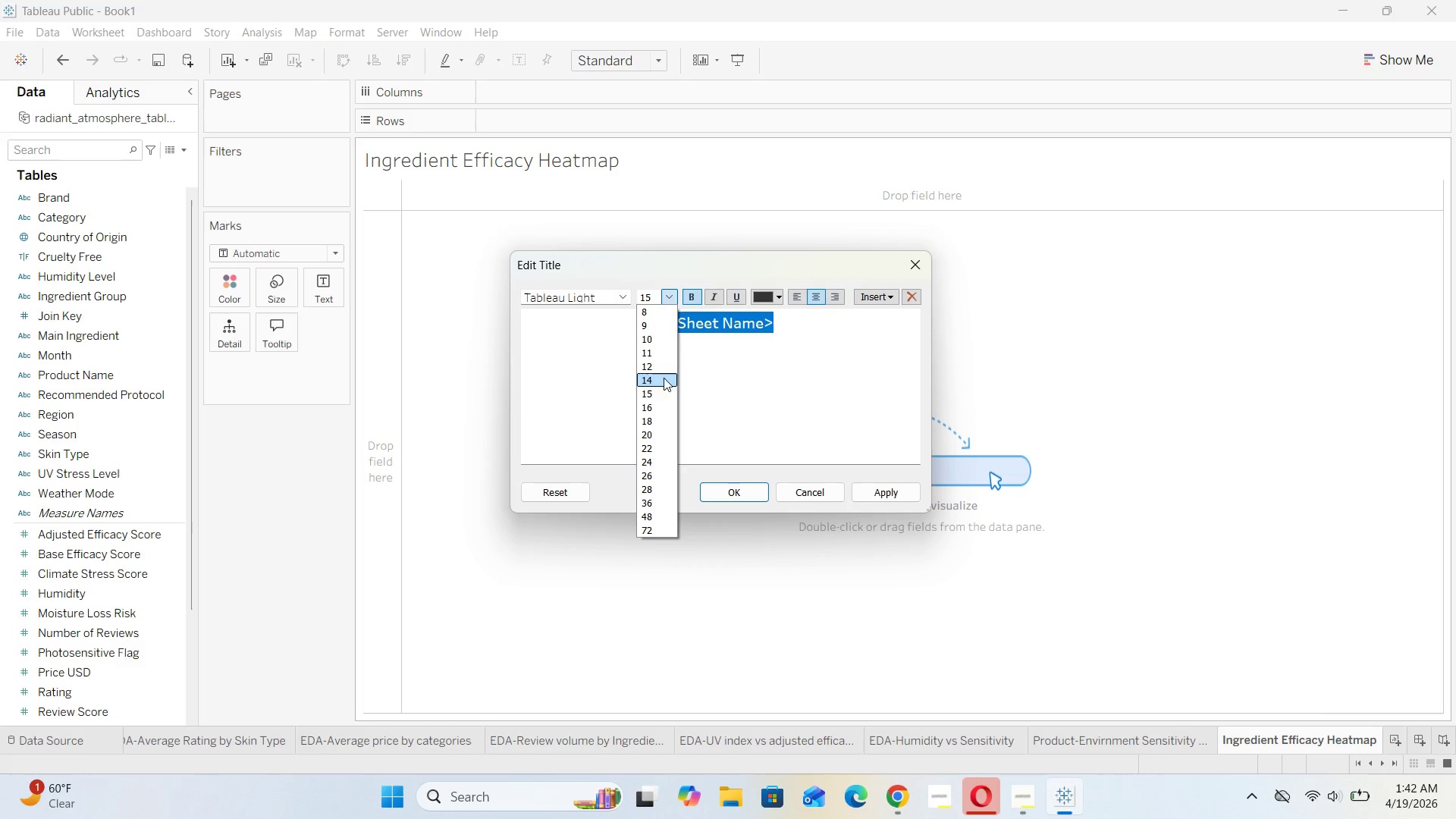 
left_click([656, 378])
 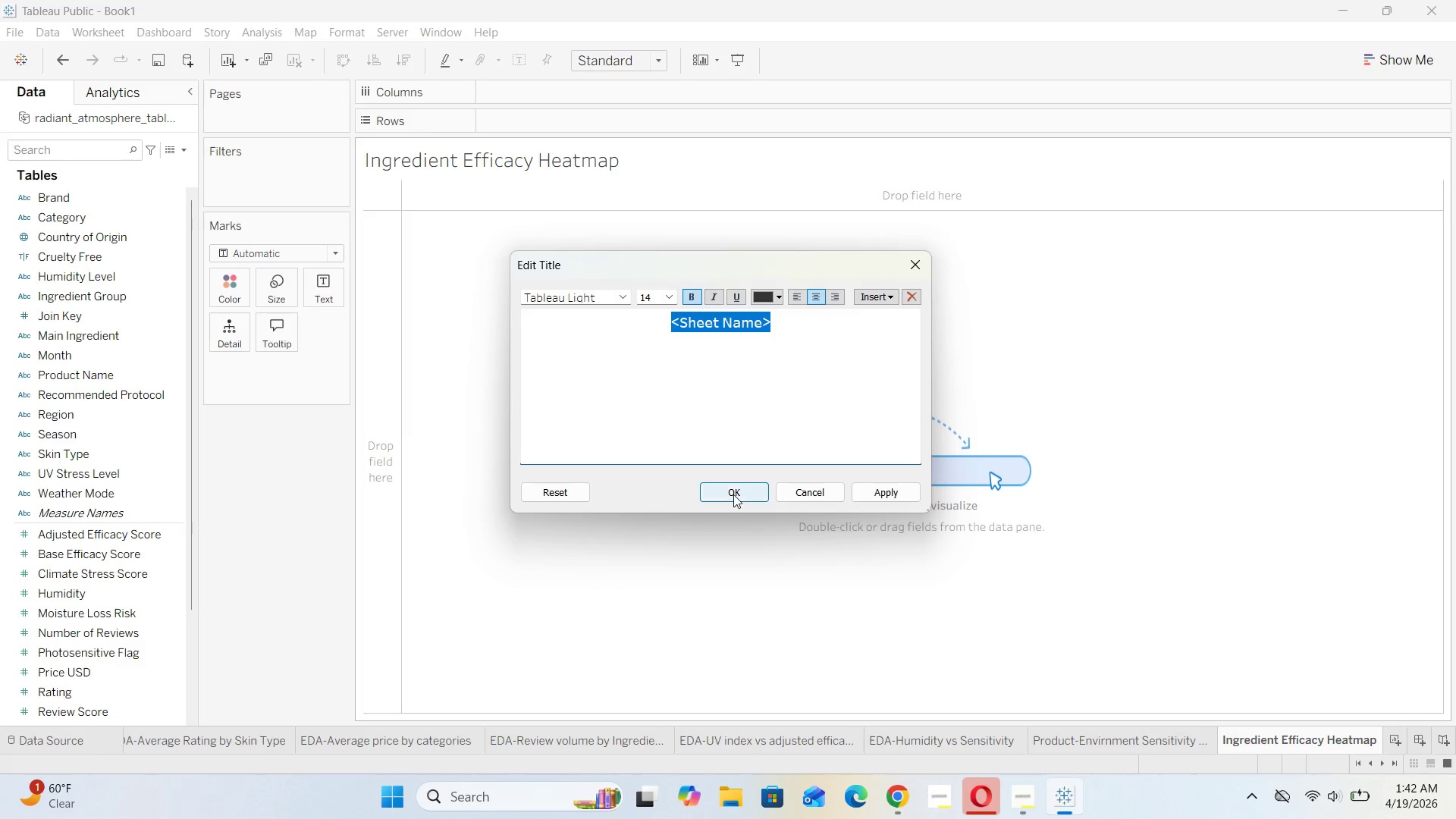 
left_click([733, 494])
 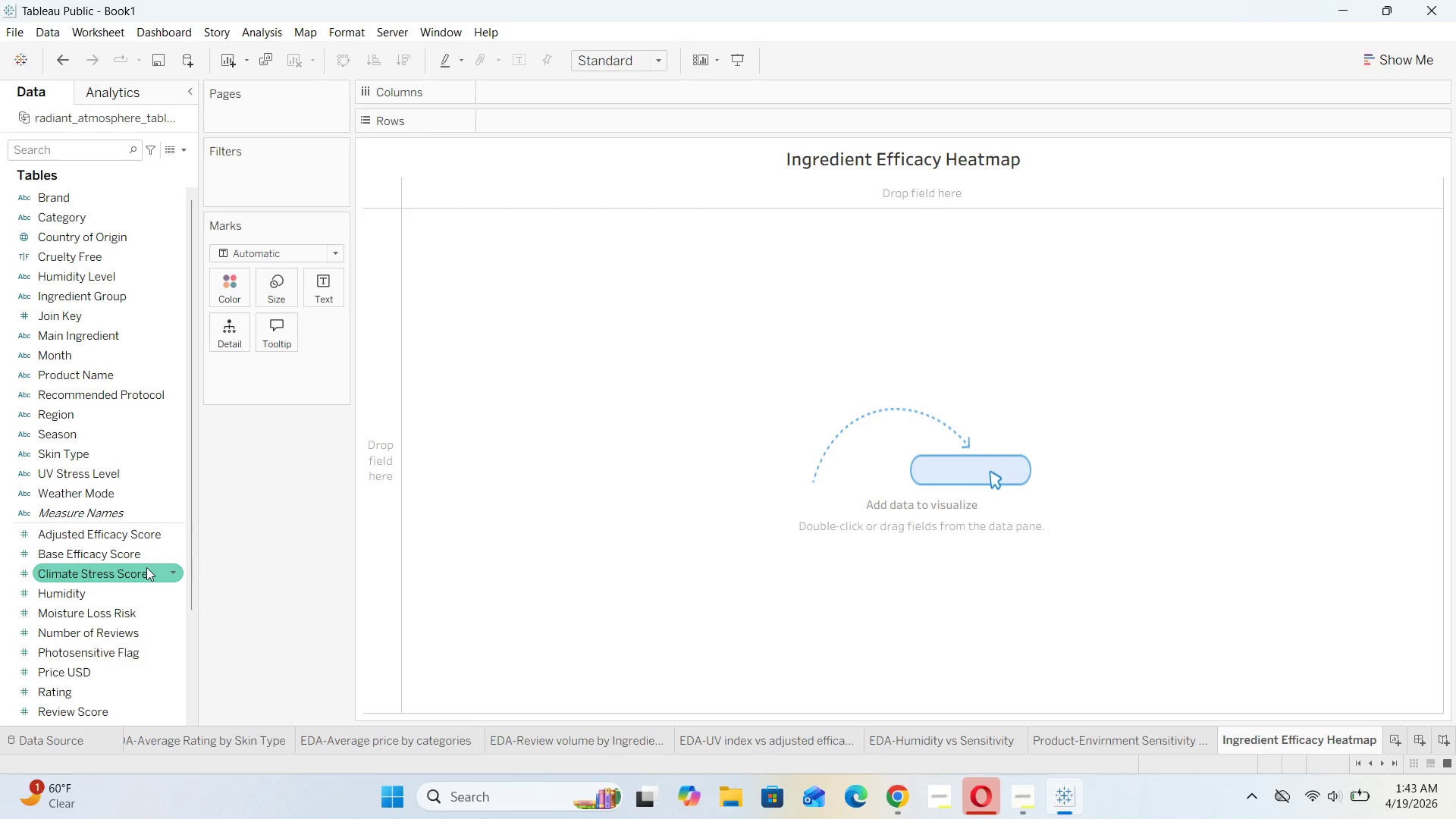 
wait(25.61)
 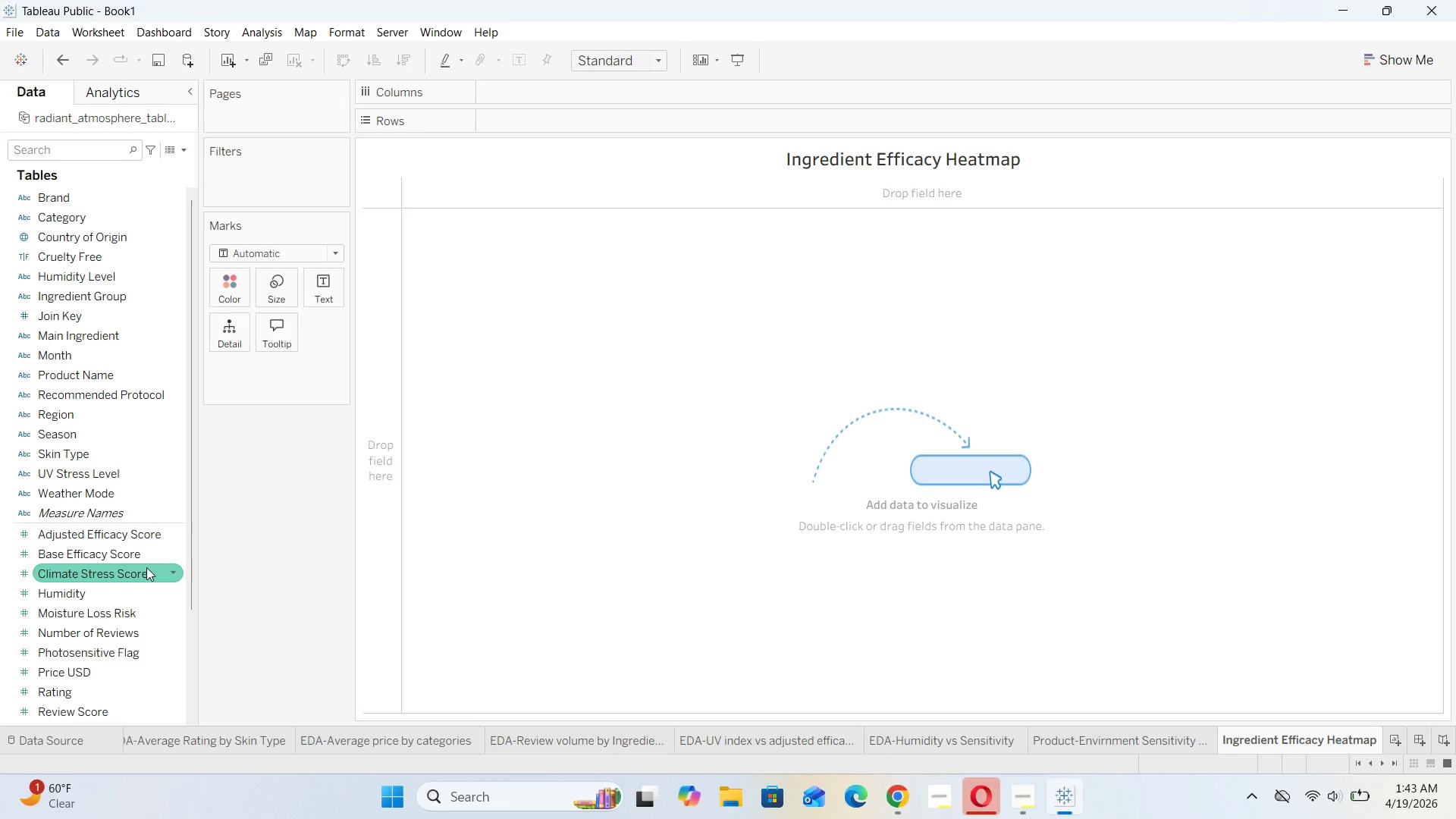 
scroll: coordinate [146, 567], scroll_direction: up, amount: 2.0
 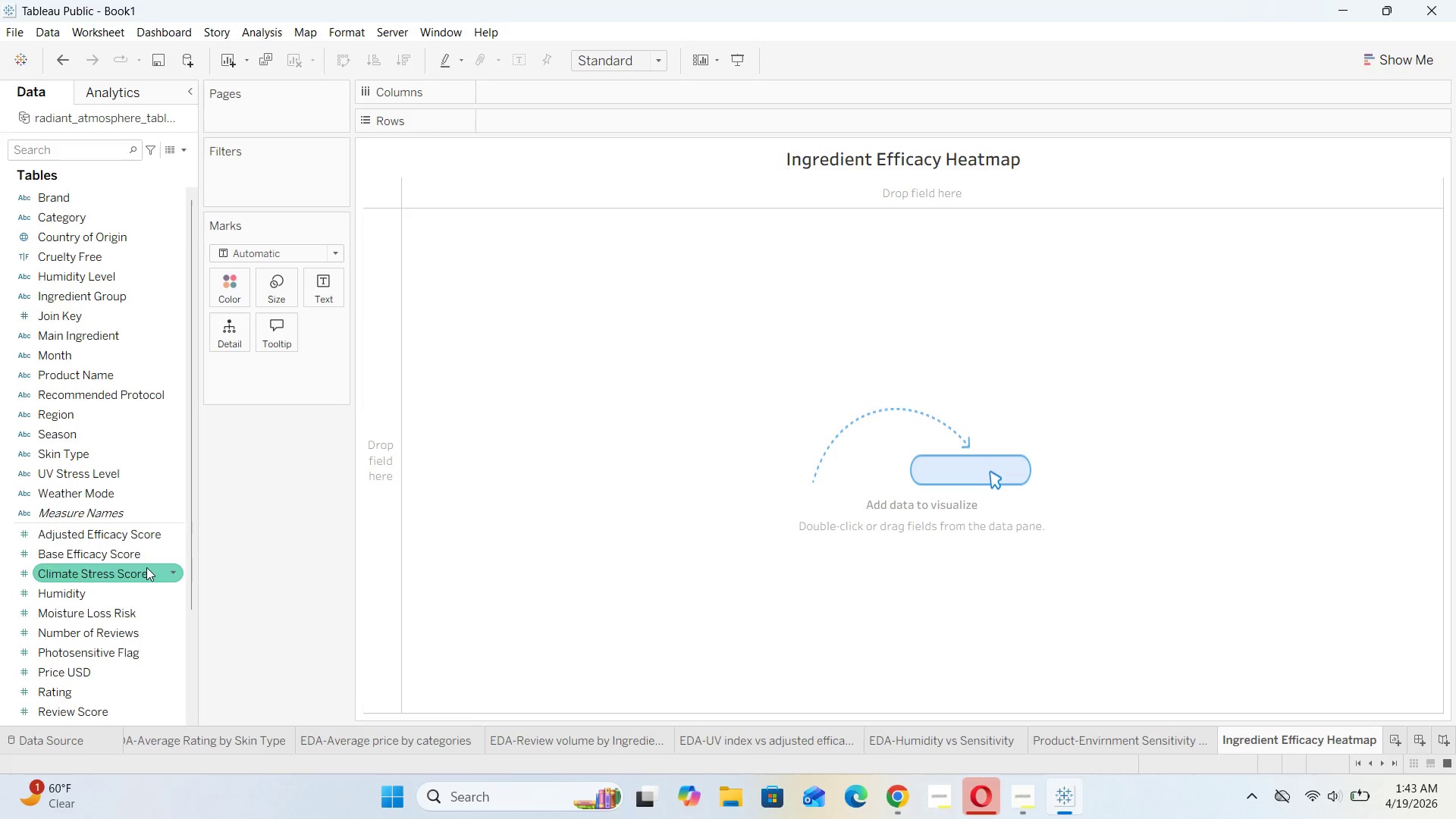 
scroll: coordinate [146, 567], scroll_direction: down, amount: 2.0
 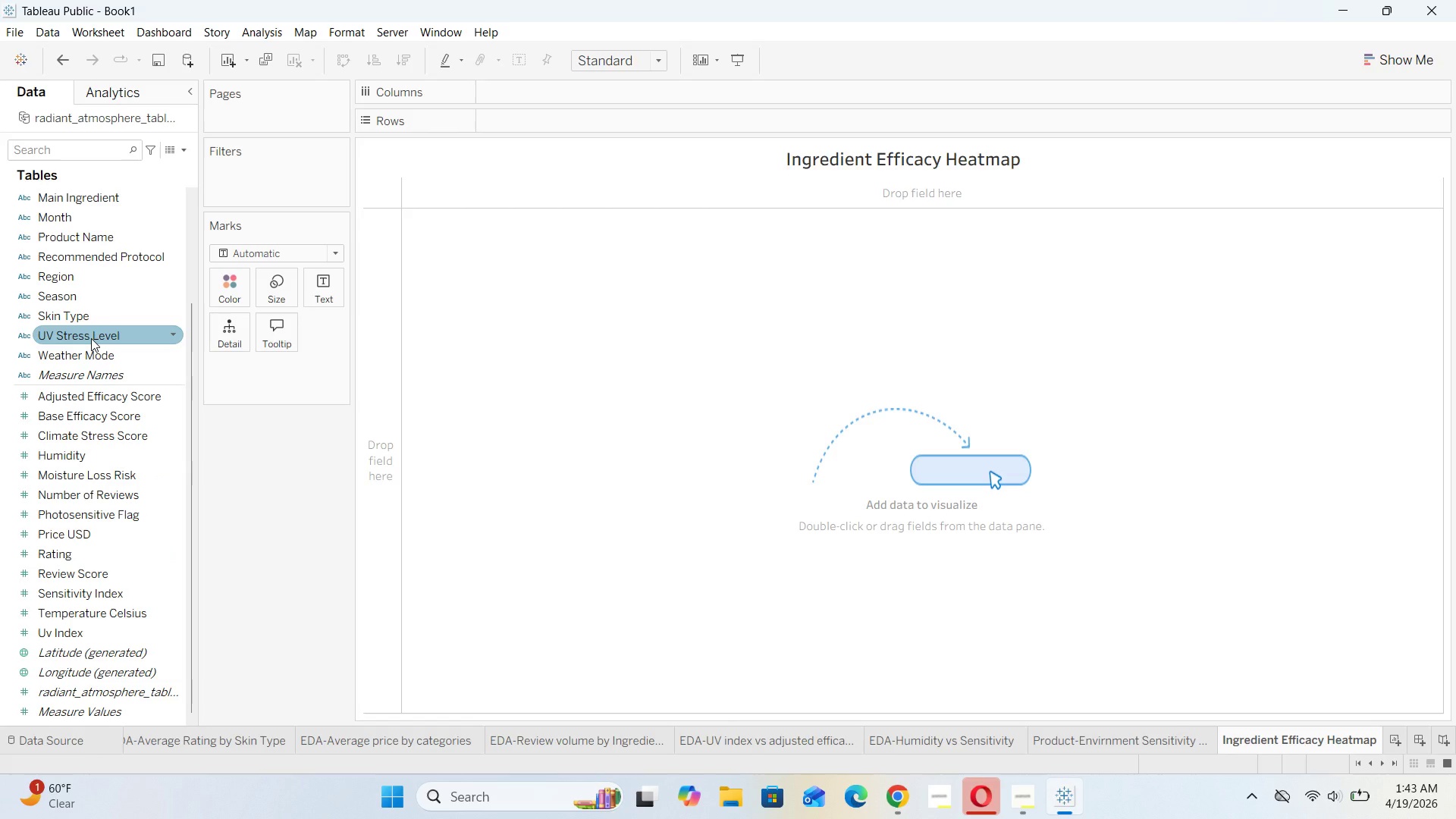 
wait(5.2)
 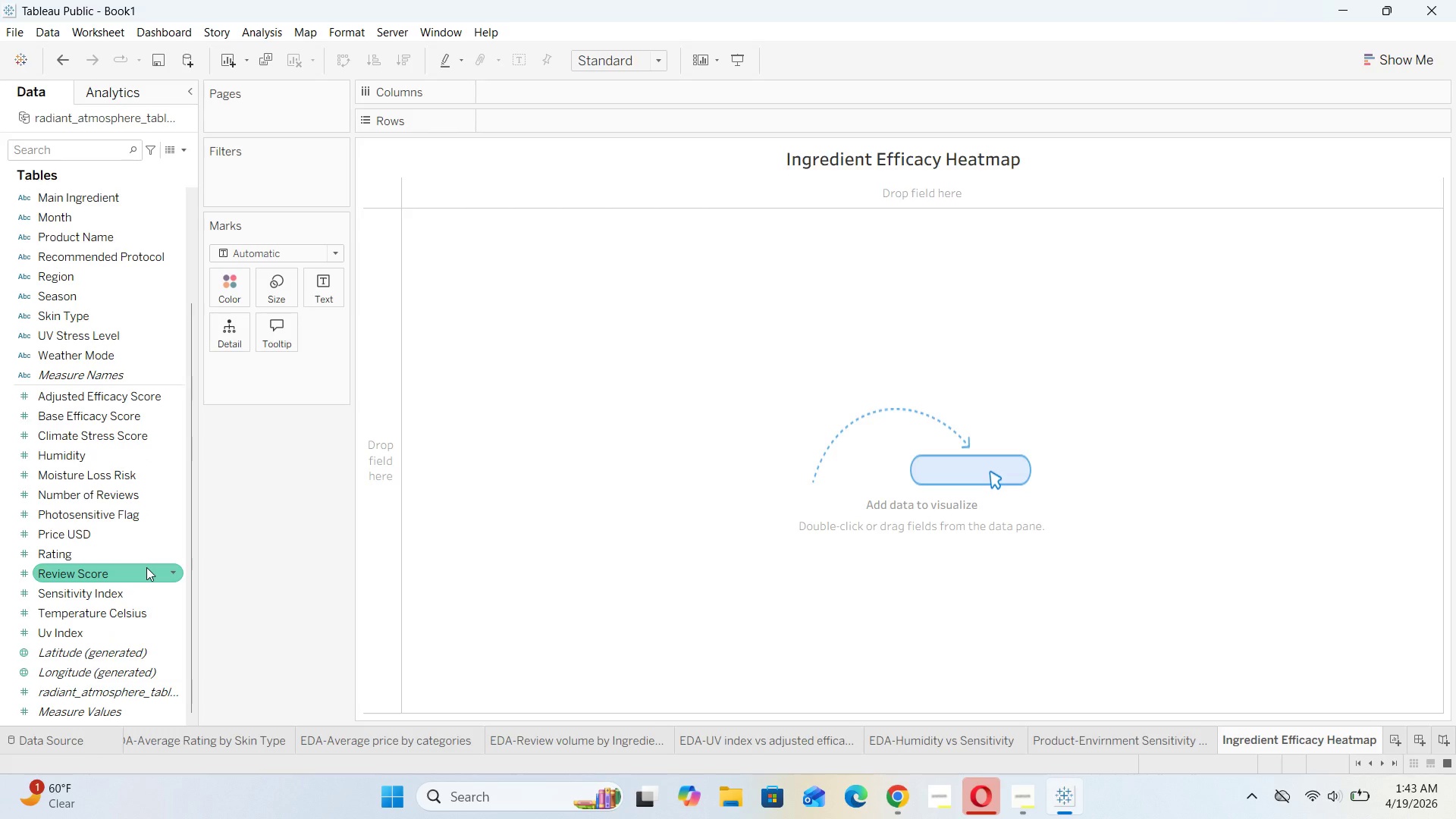 
left_click_drag(start_coordinate=[91, 338], to_coordinate=[533, 94])
 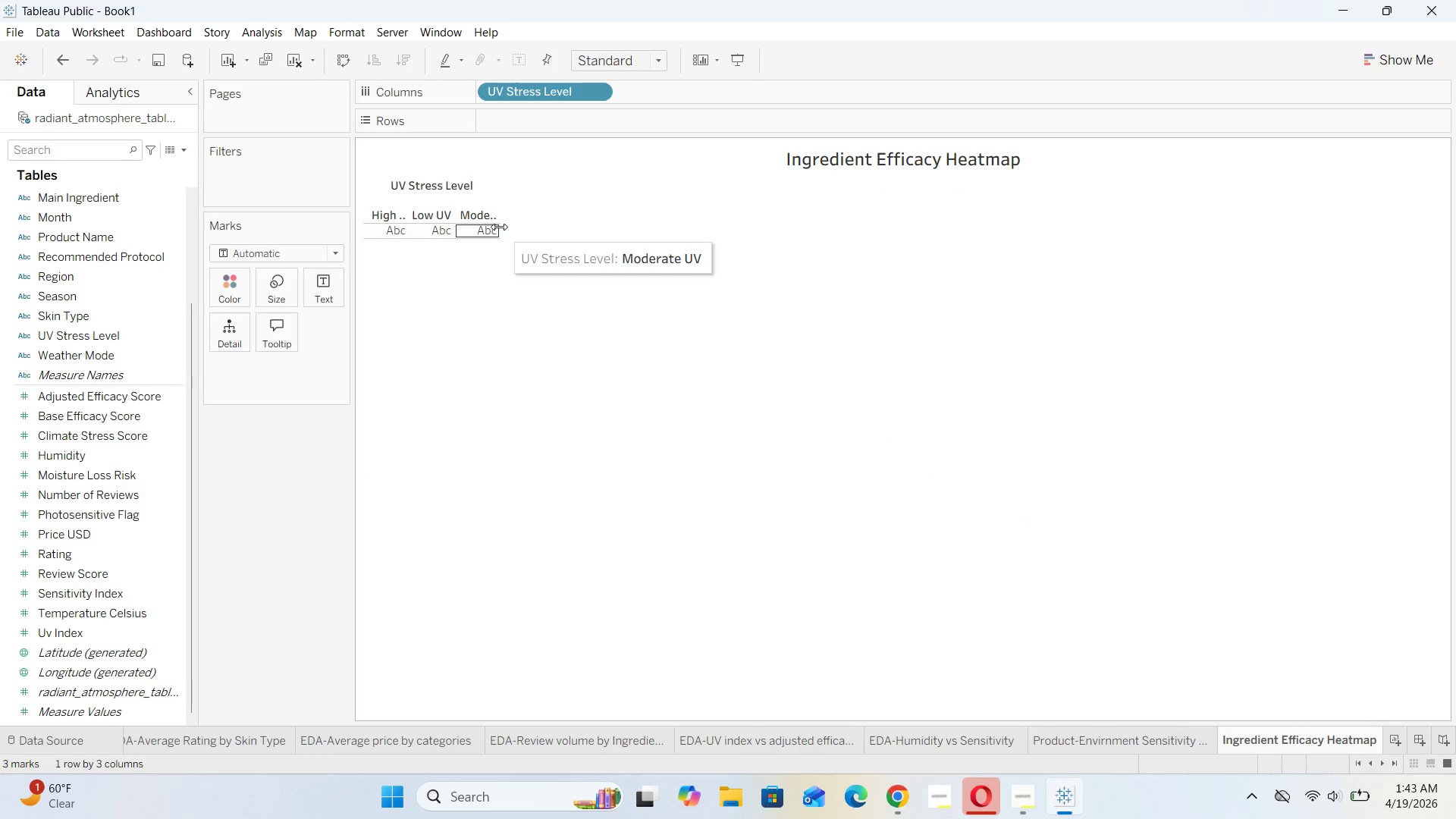 
wait(6.69)
 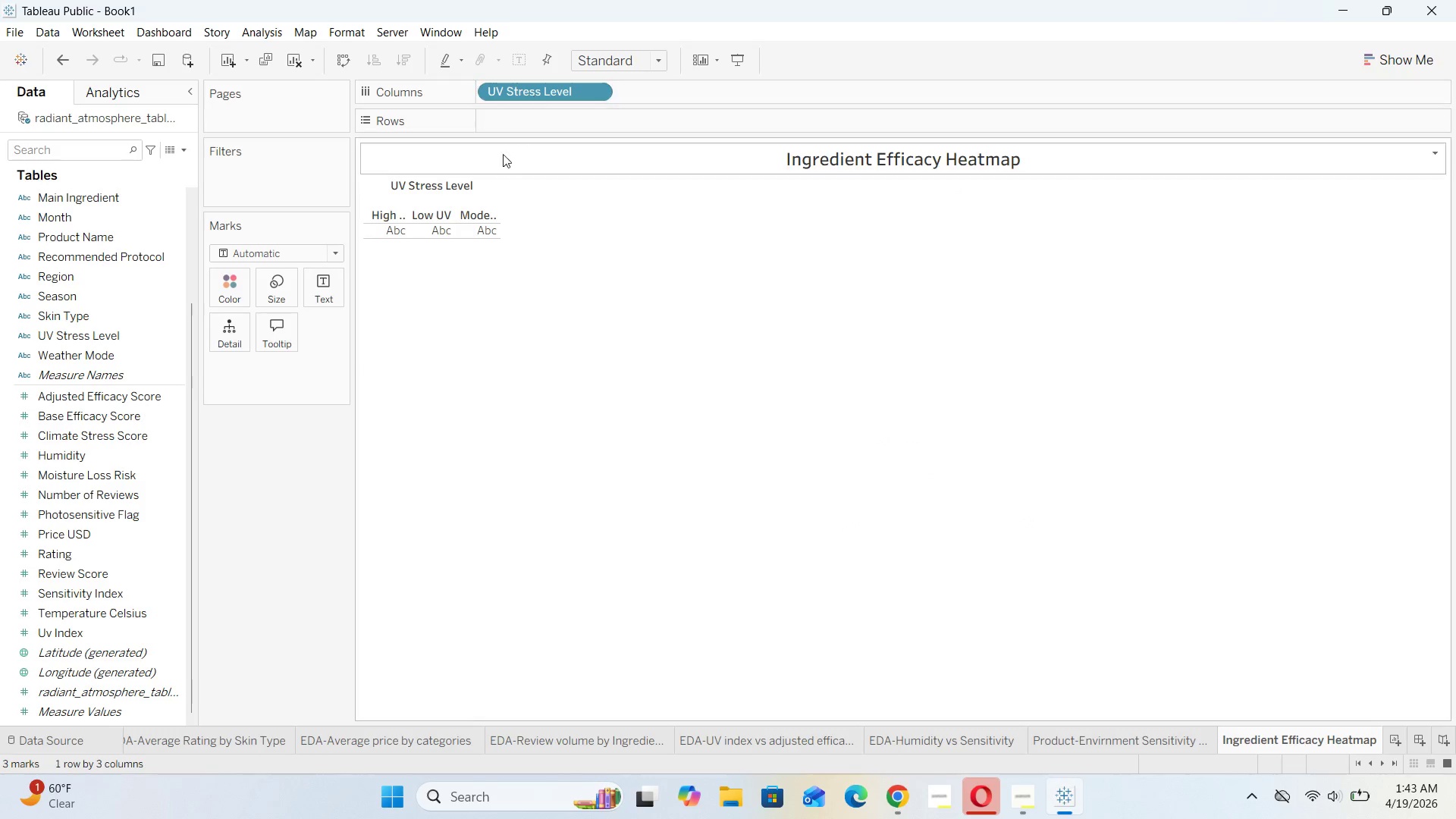 
left_click_drag(start_coordinate=[500, 230], to_coordinate=[584, 234])
 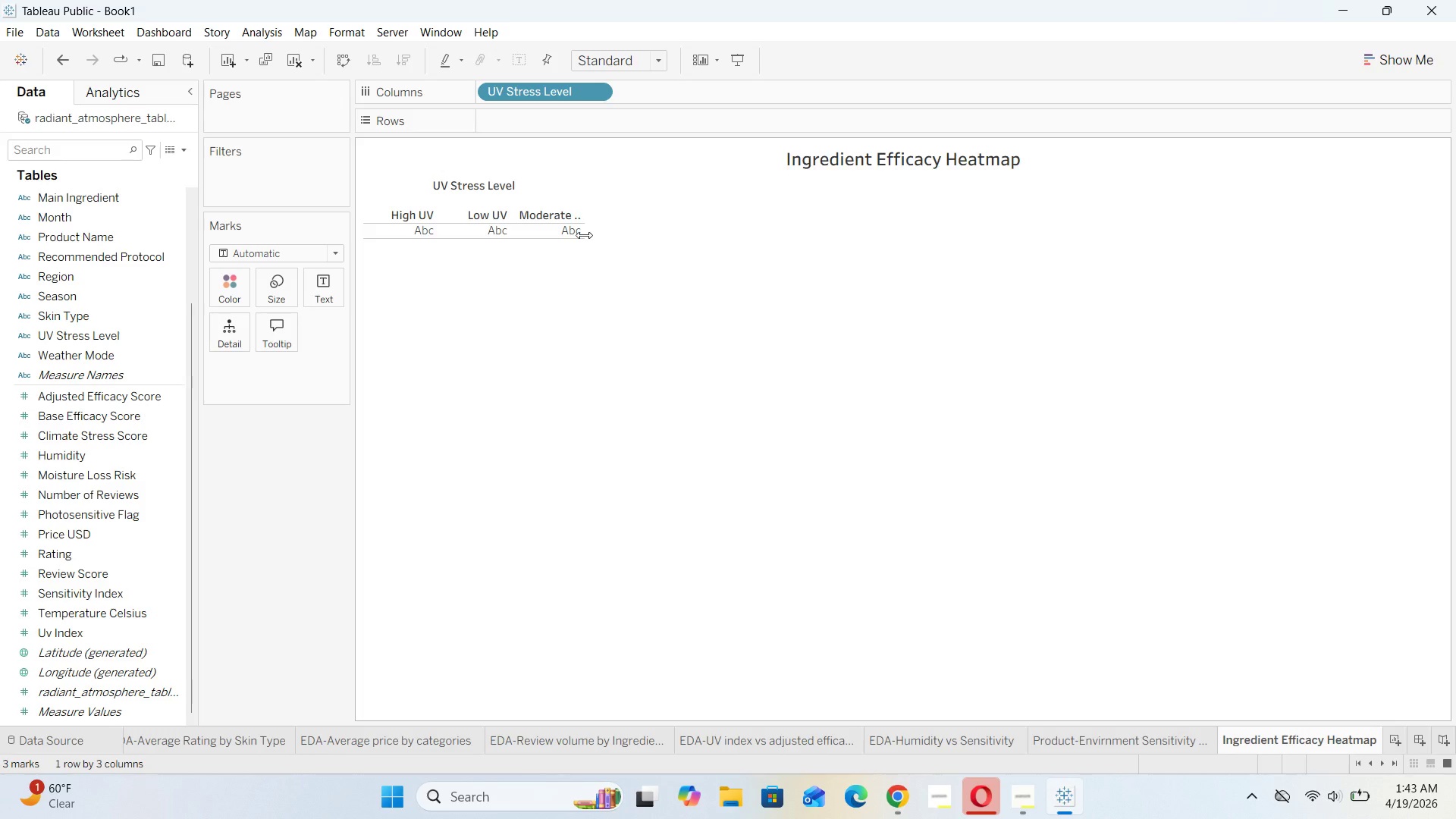 
left_click_drag(start_coordinate=[584, 235], to_coordinate=[714, 249])
 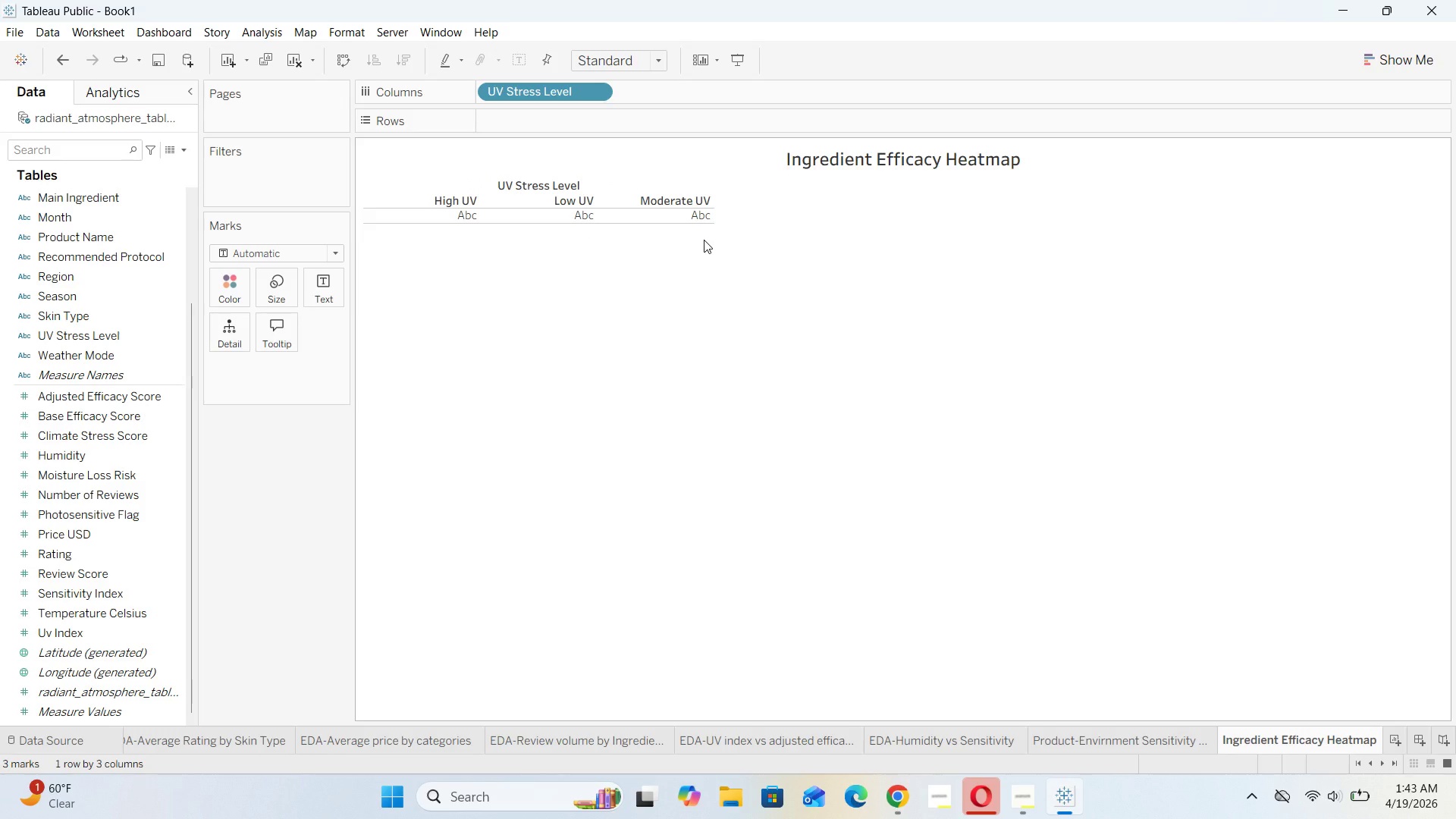 
wait(8.36)
 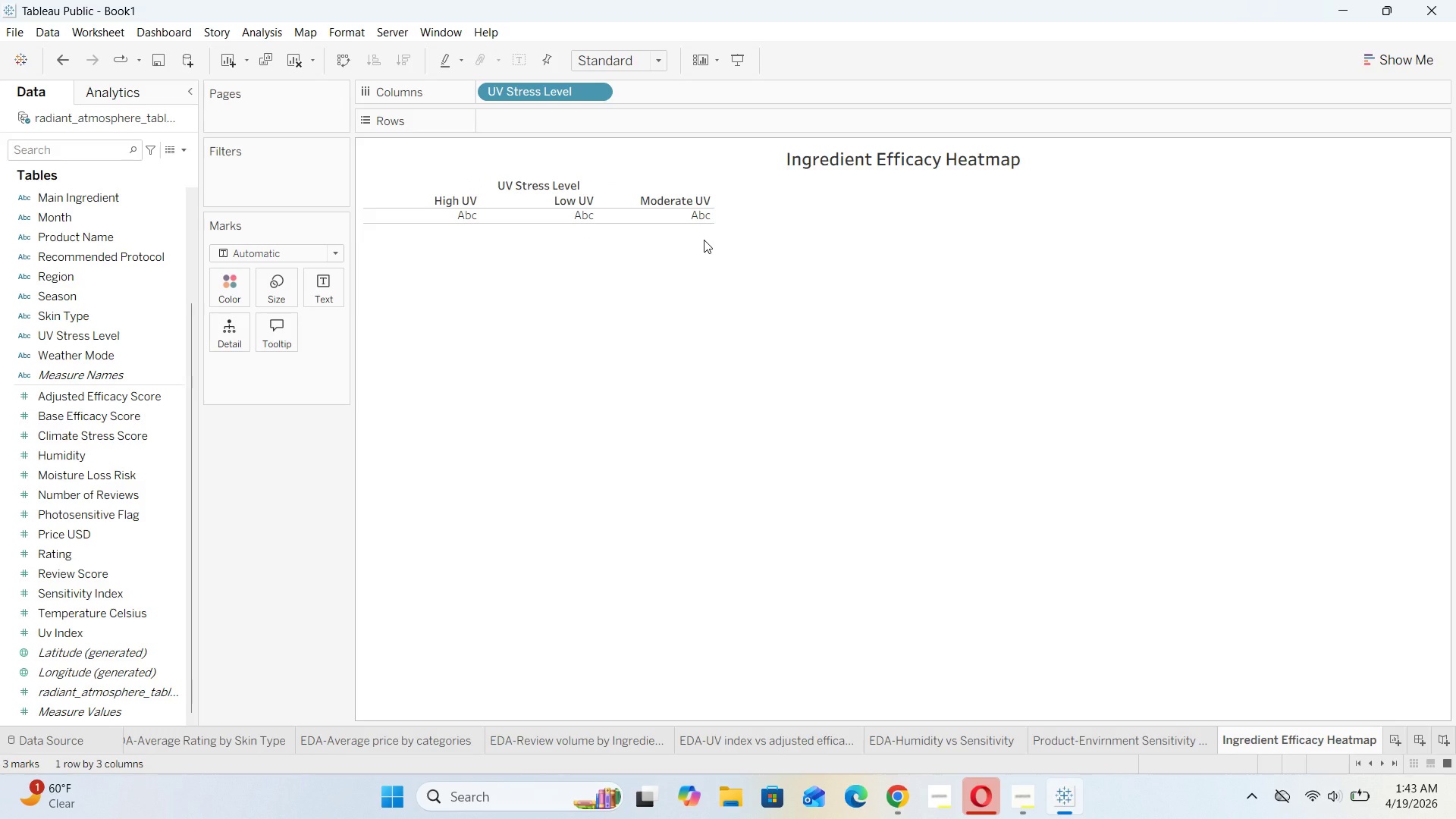 
scroll: coordinate [151, 445], scroll_direction: up, amount: 2.0
 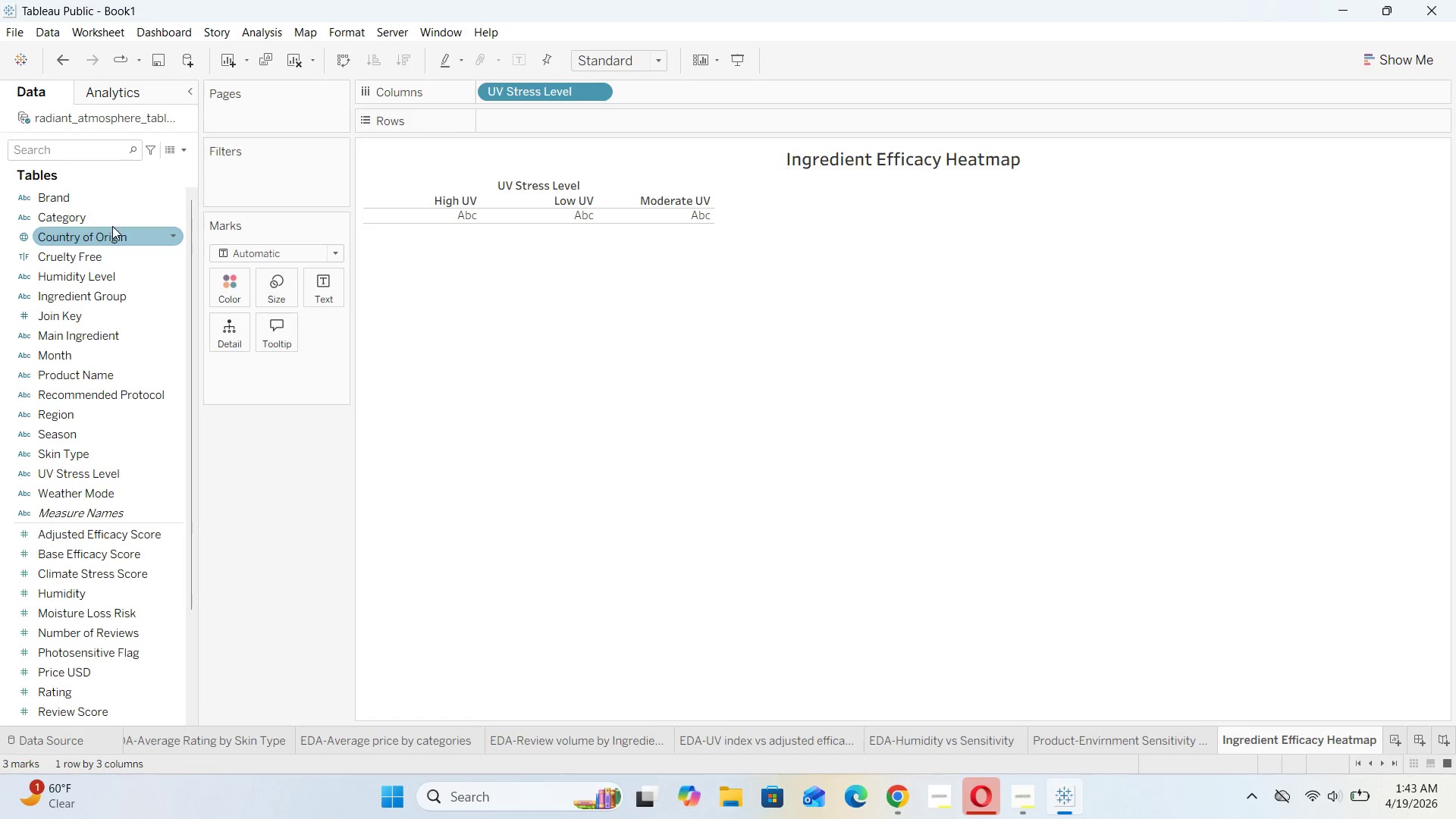 
mouse_move([124, 237])
 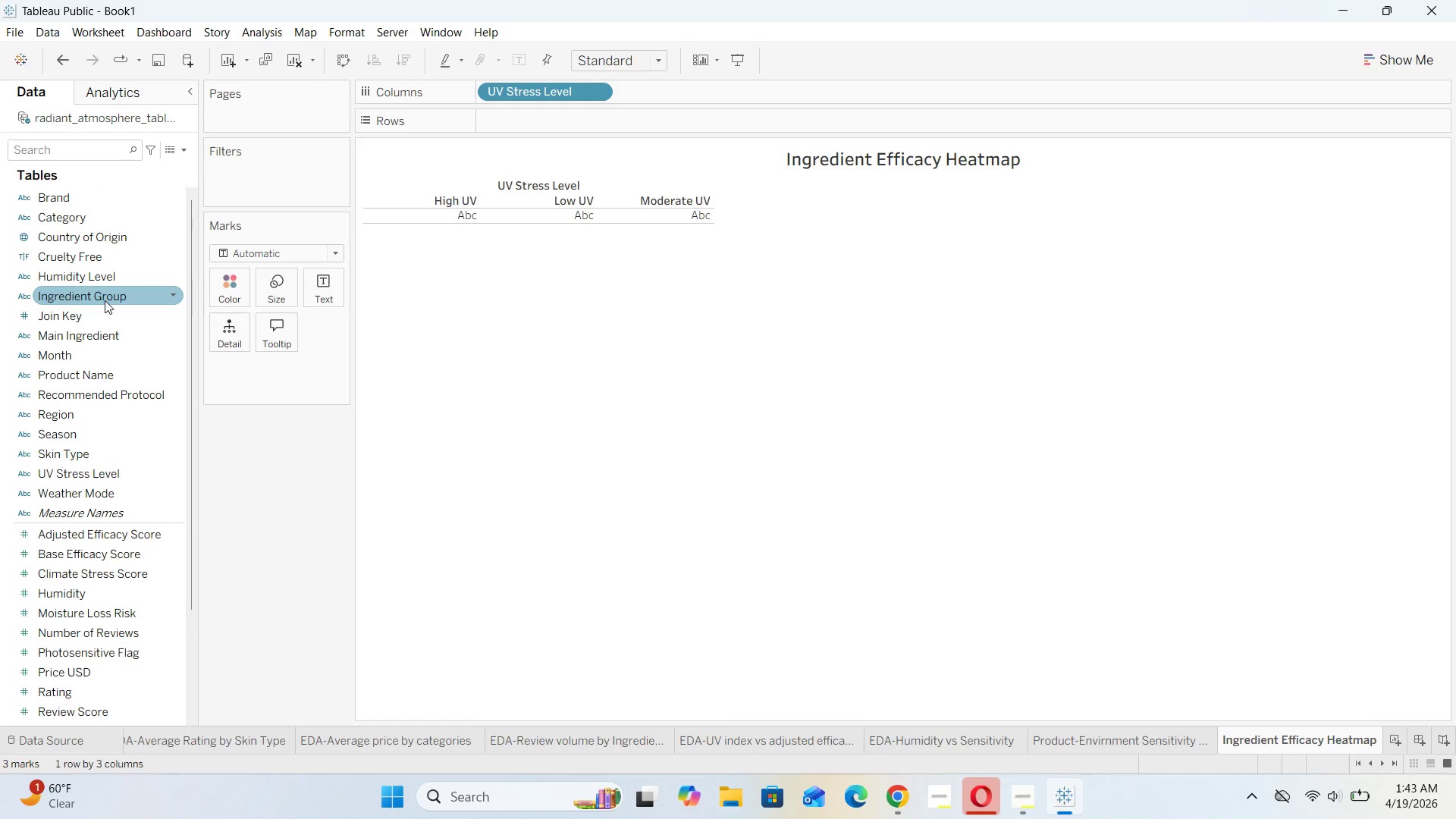 
left_click_drag(start_coordinate=[105, 300], to_coordinate=[560, 124])
 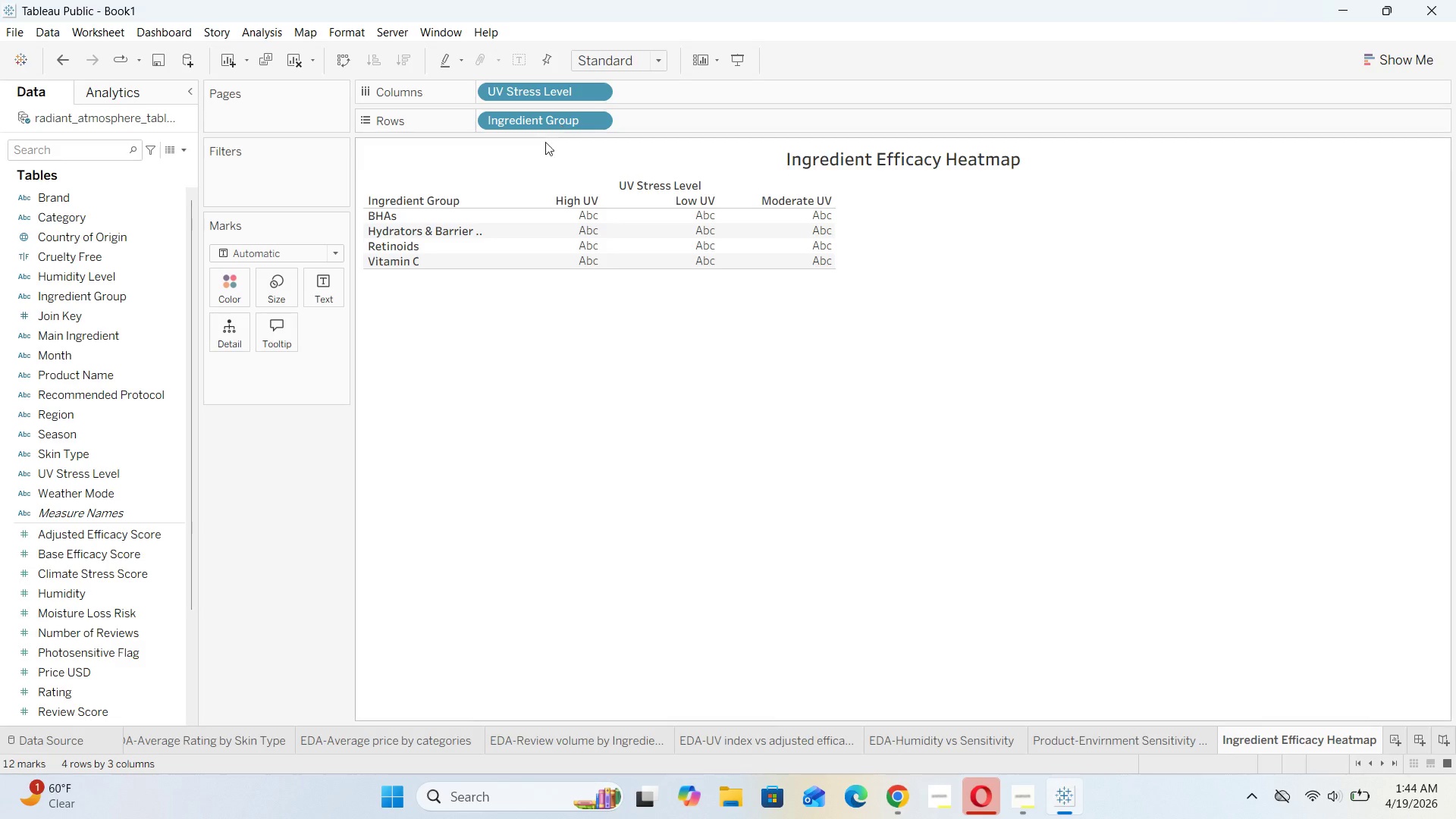 
wait(5.03)
 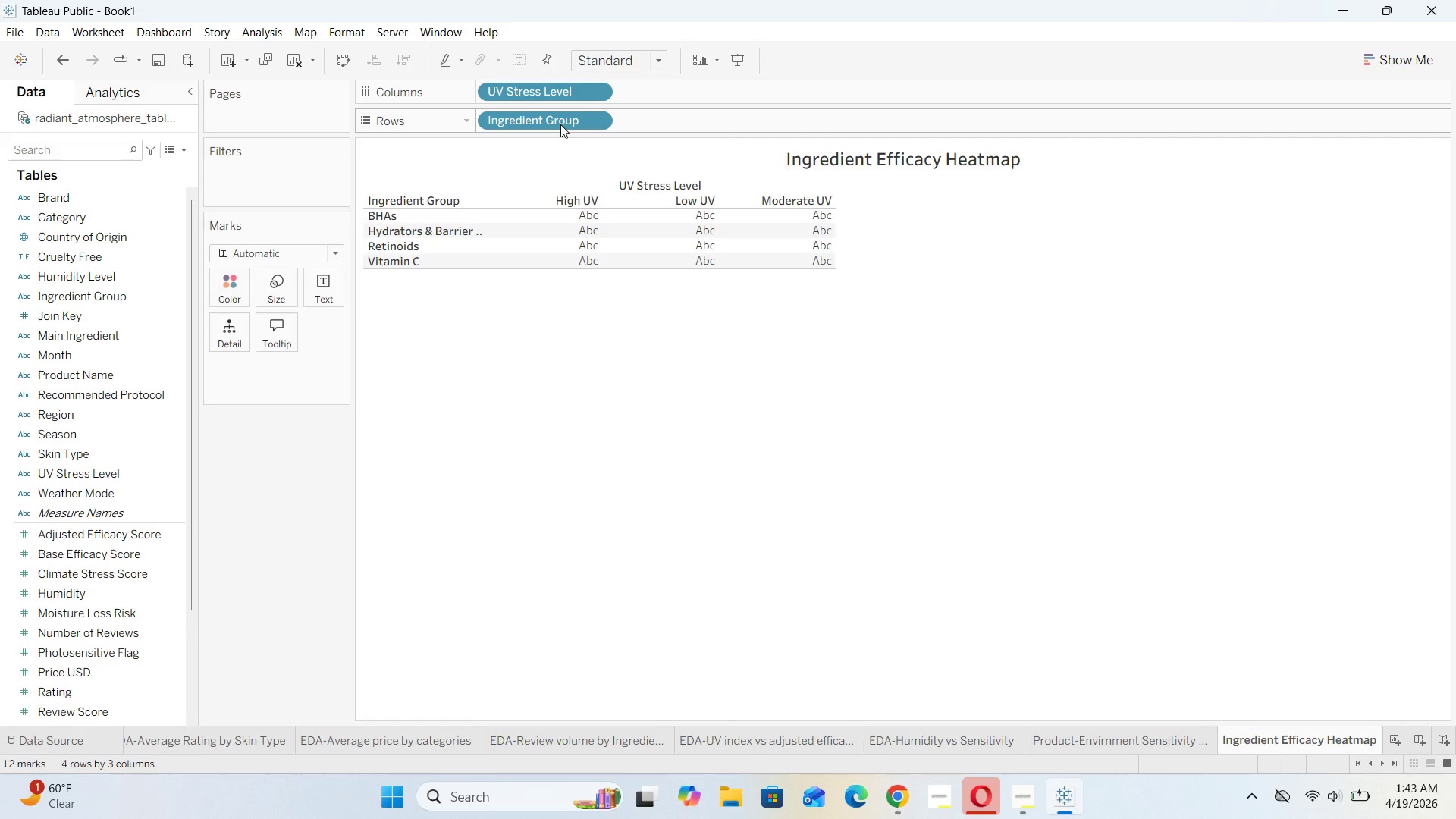 
left_click([334, 254])
 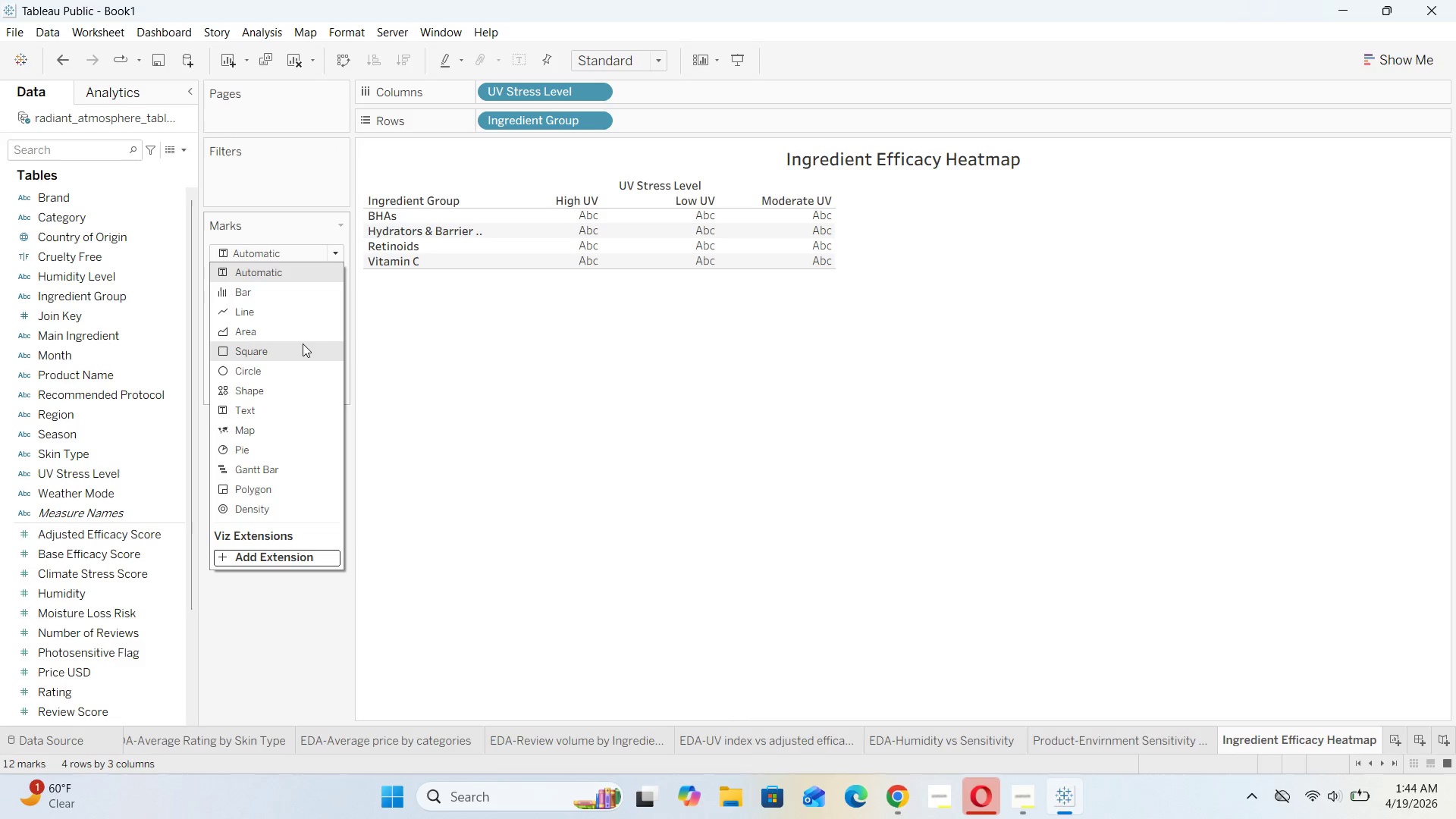 
left_click([299, 350])
 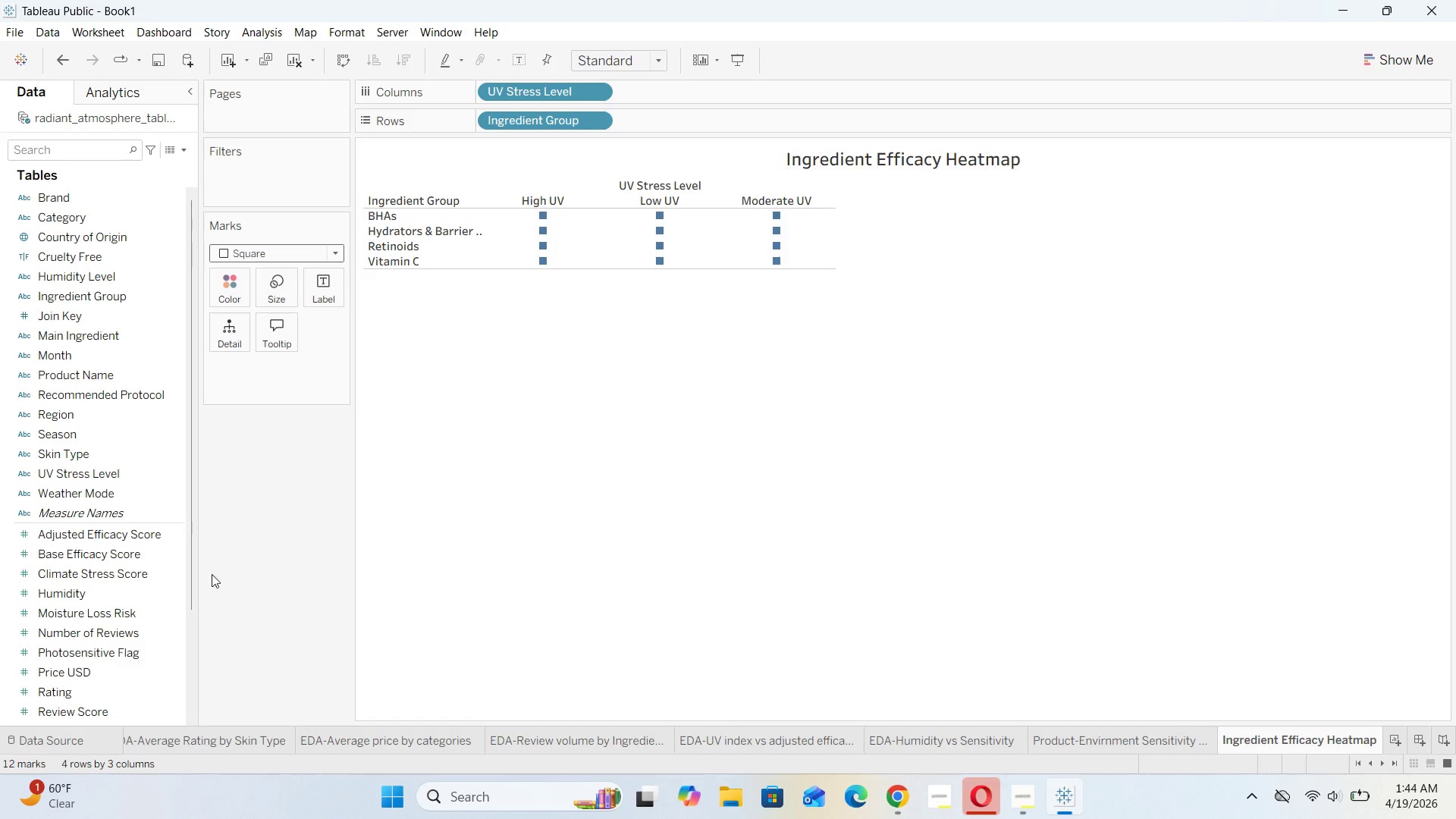 
wait(7.66)
 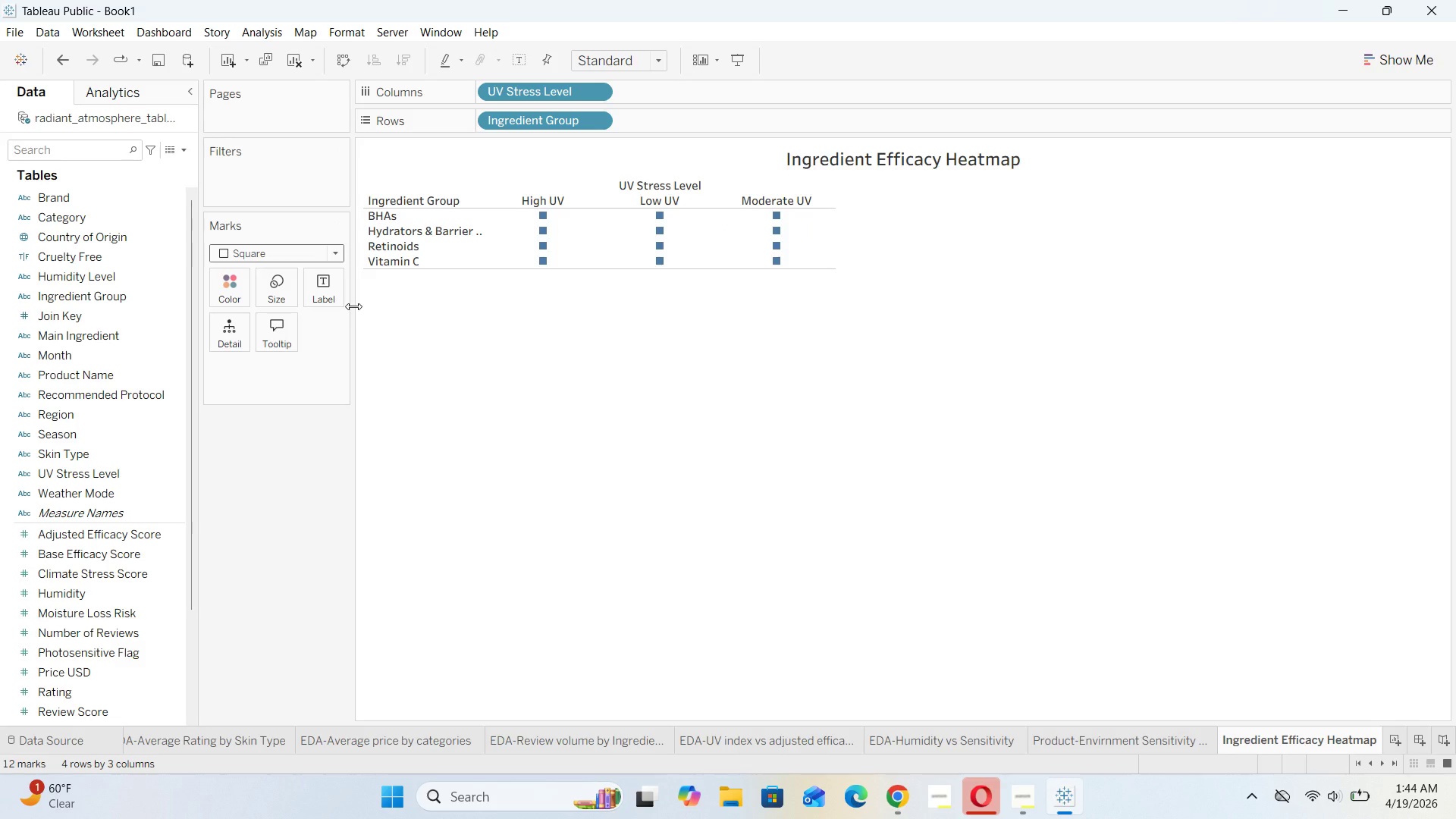 
left_click_drag(start_coordinate=[124, 538], to_coordinate=[246, 291])
 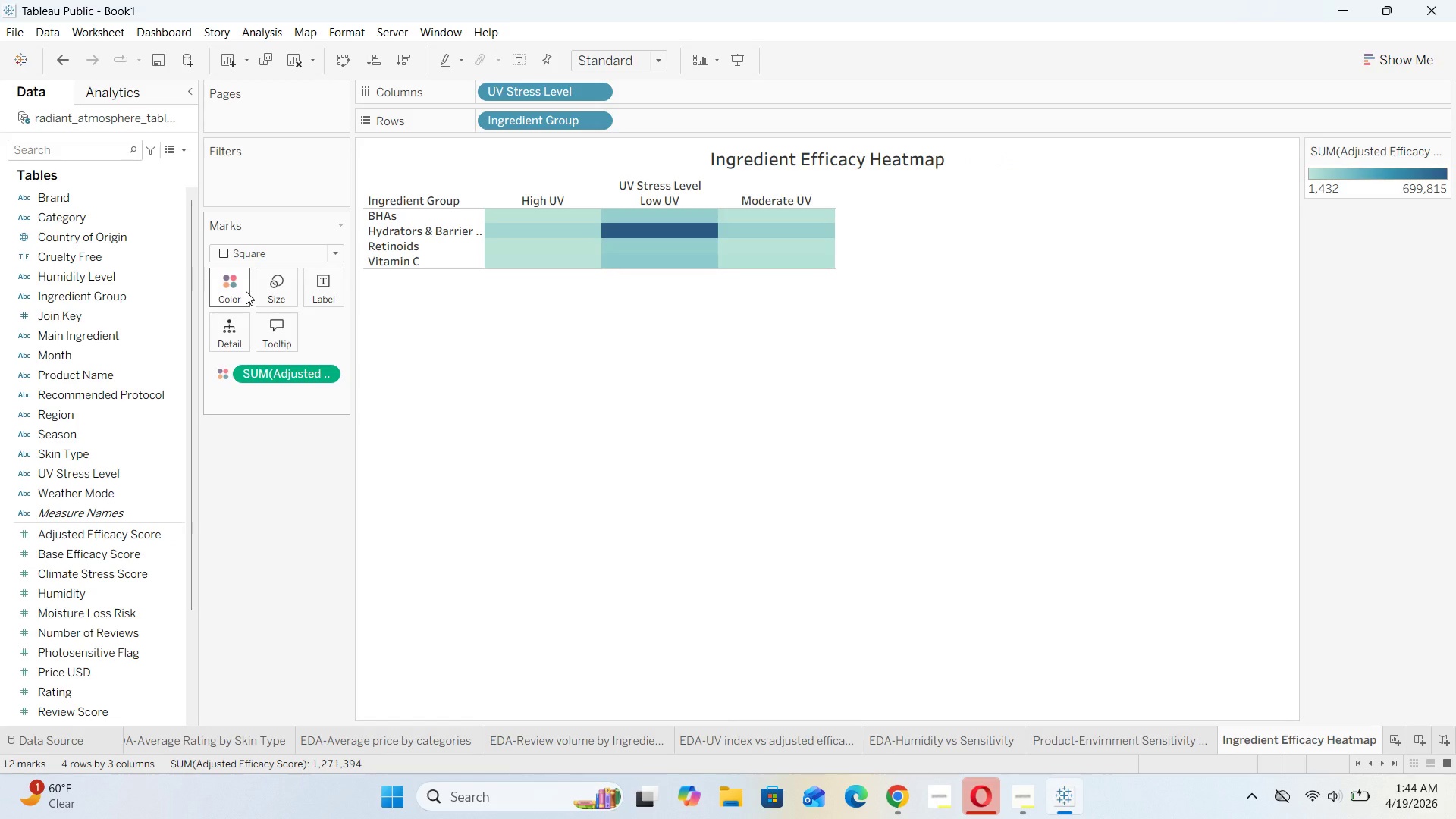 
wait(5.91)
 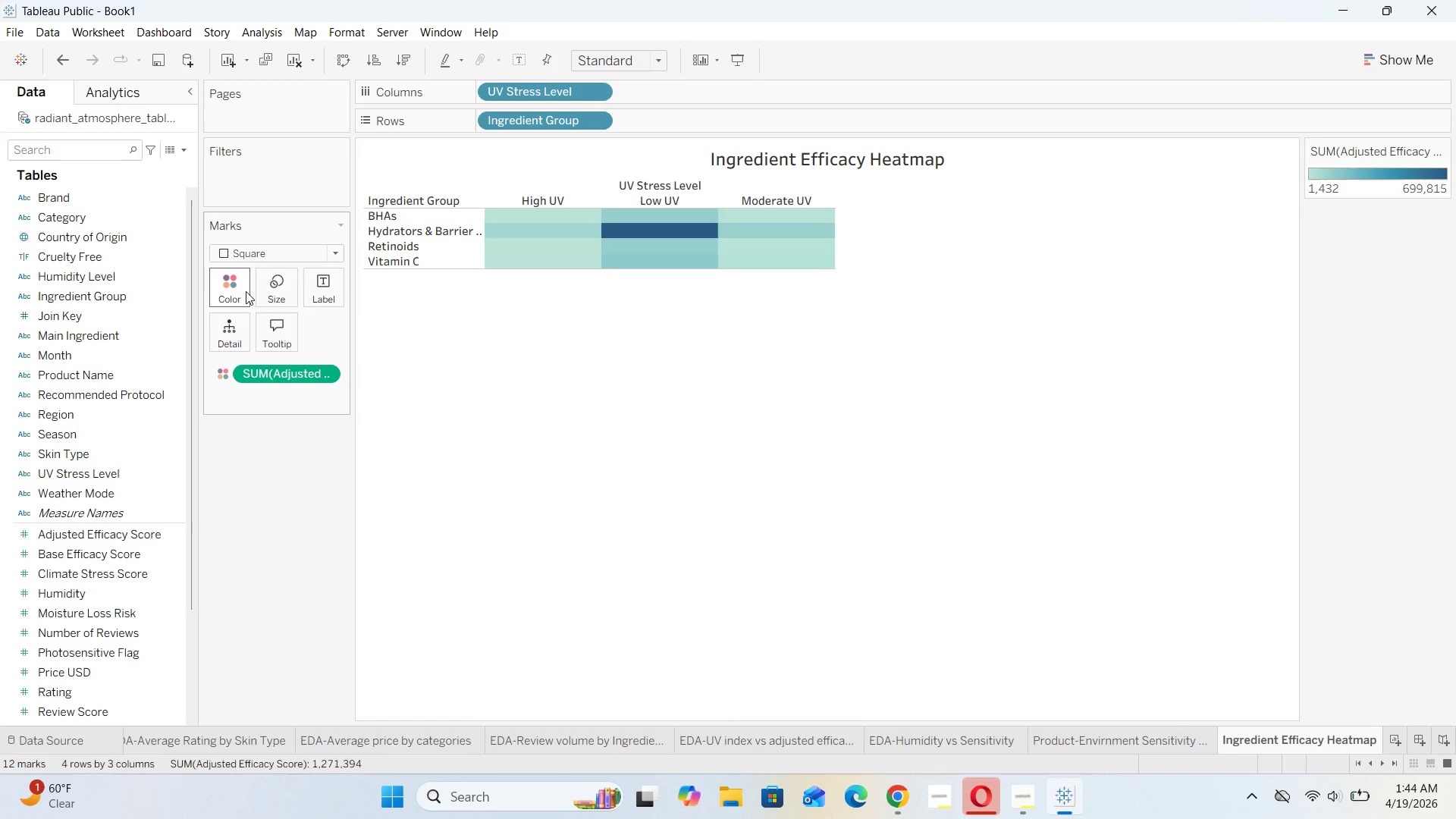 
left_click([323, 370])
 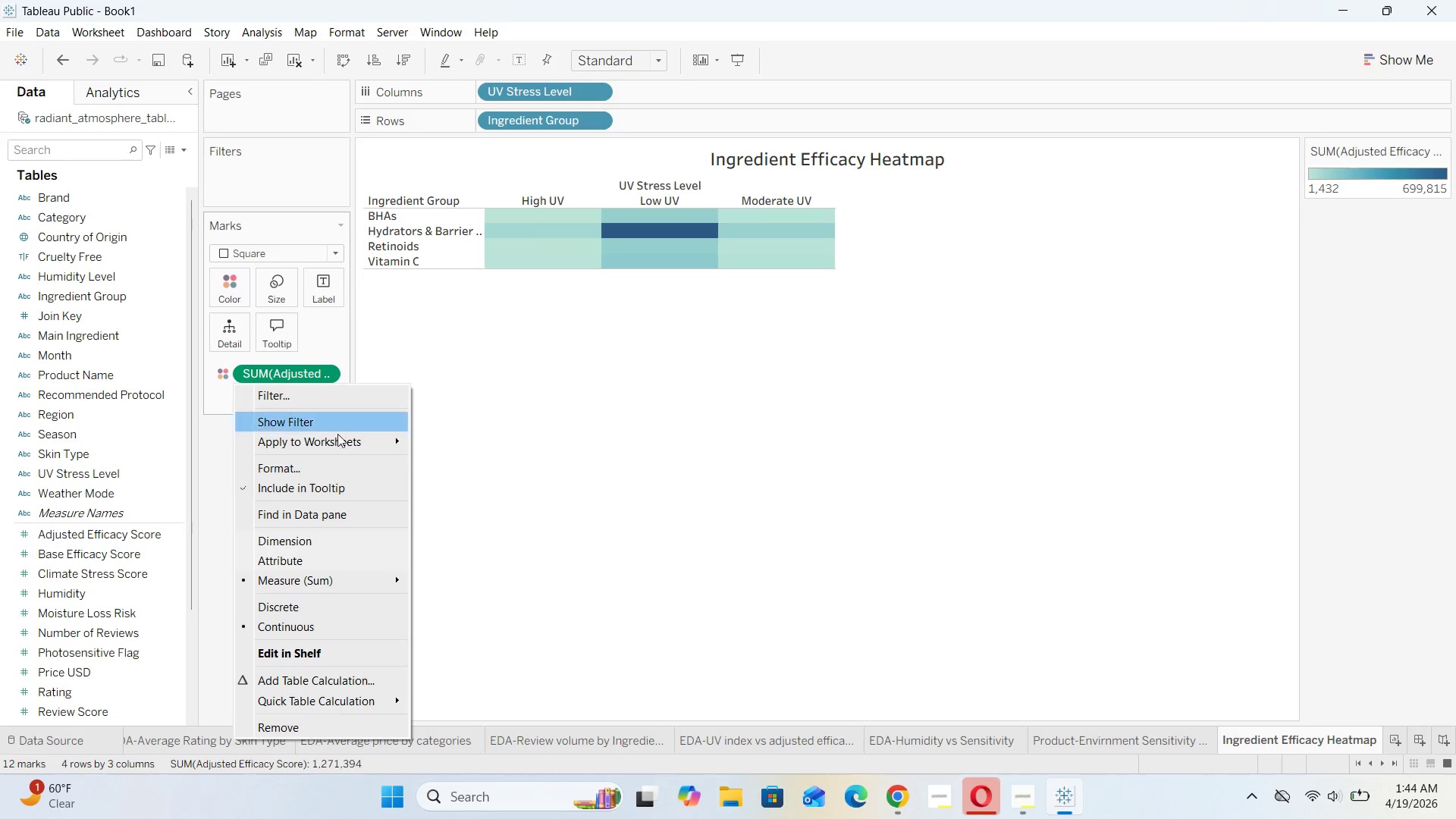 
mouse_move([358, 587])
 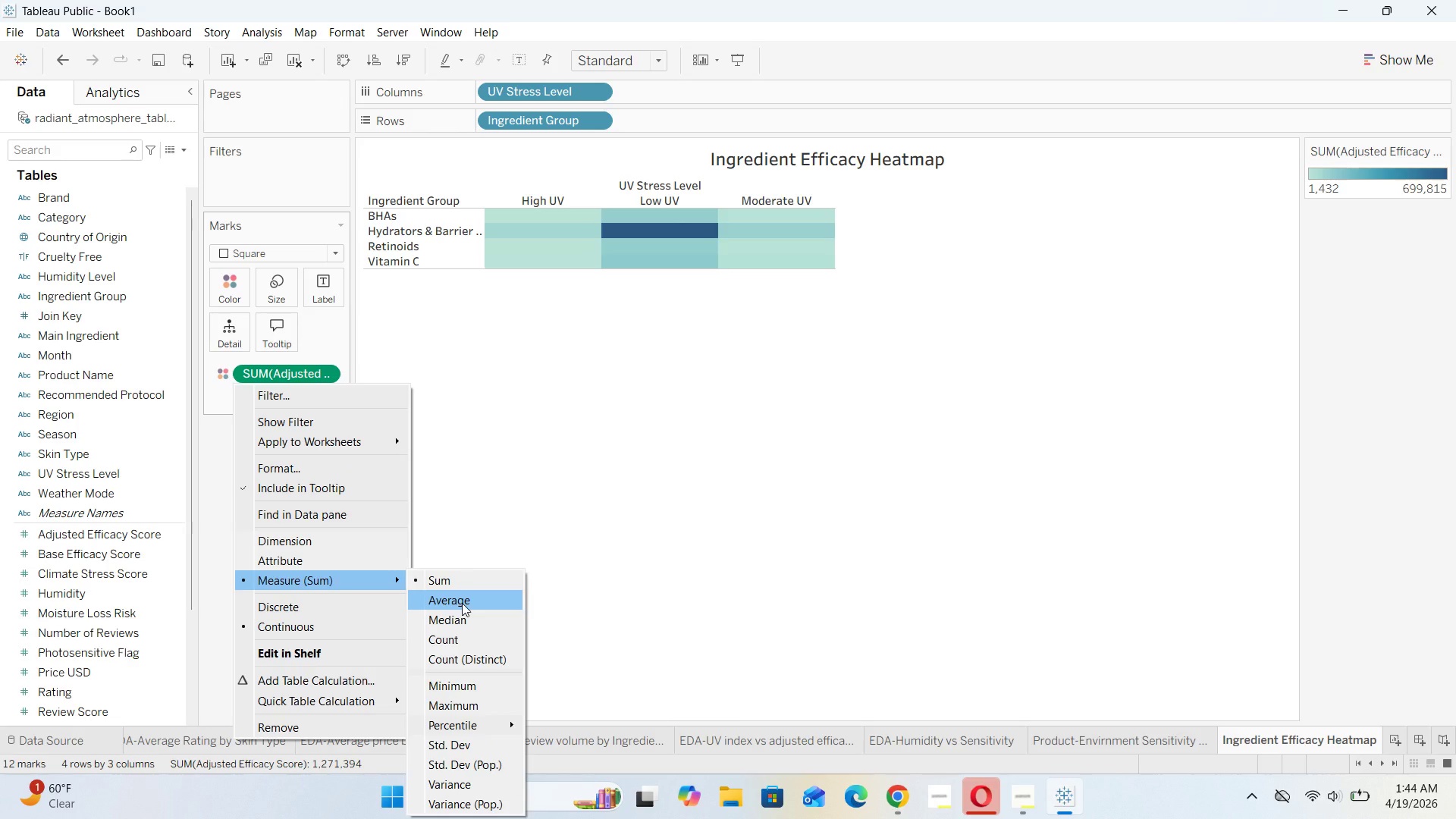 
left_click([462, 603])
 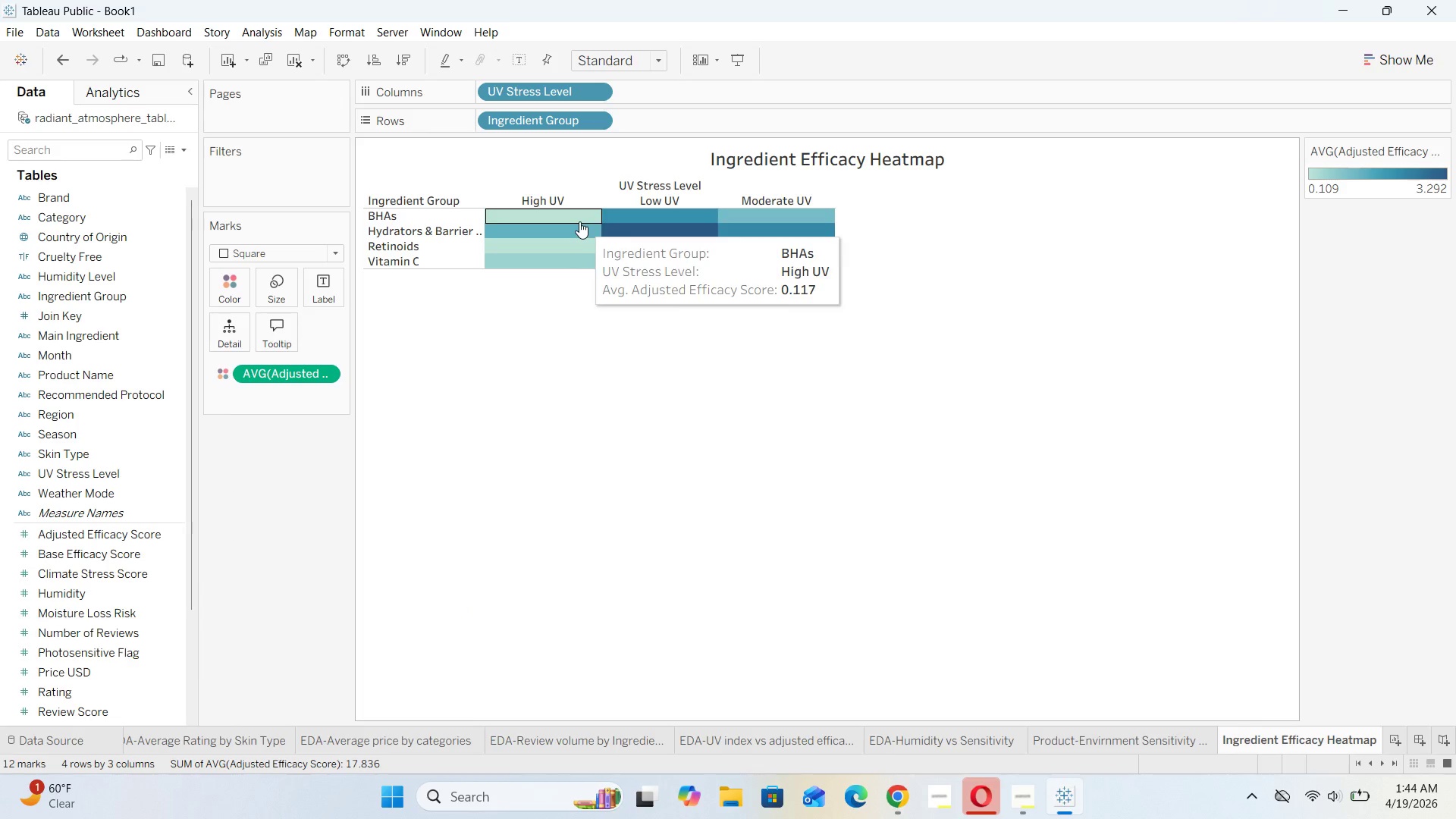 
wait(5.39)
 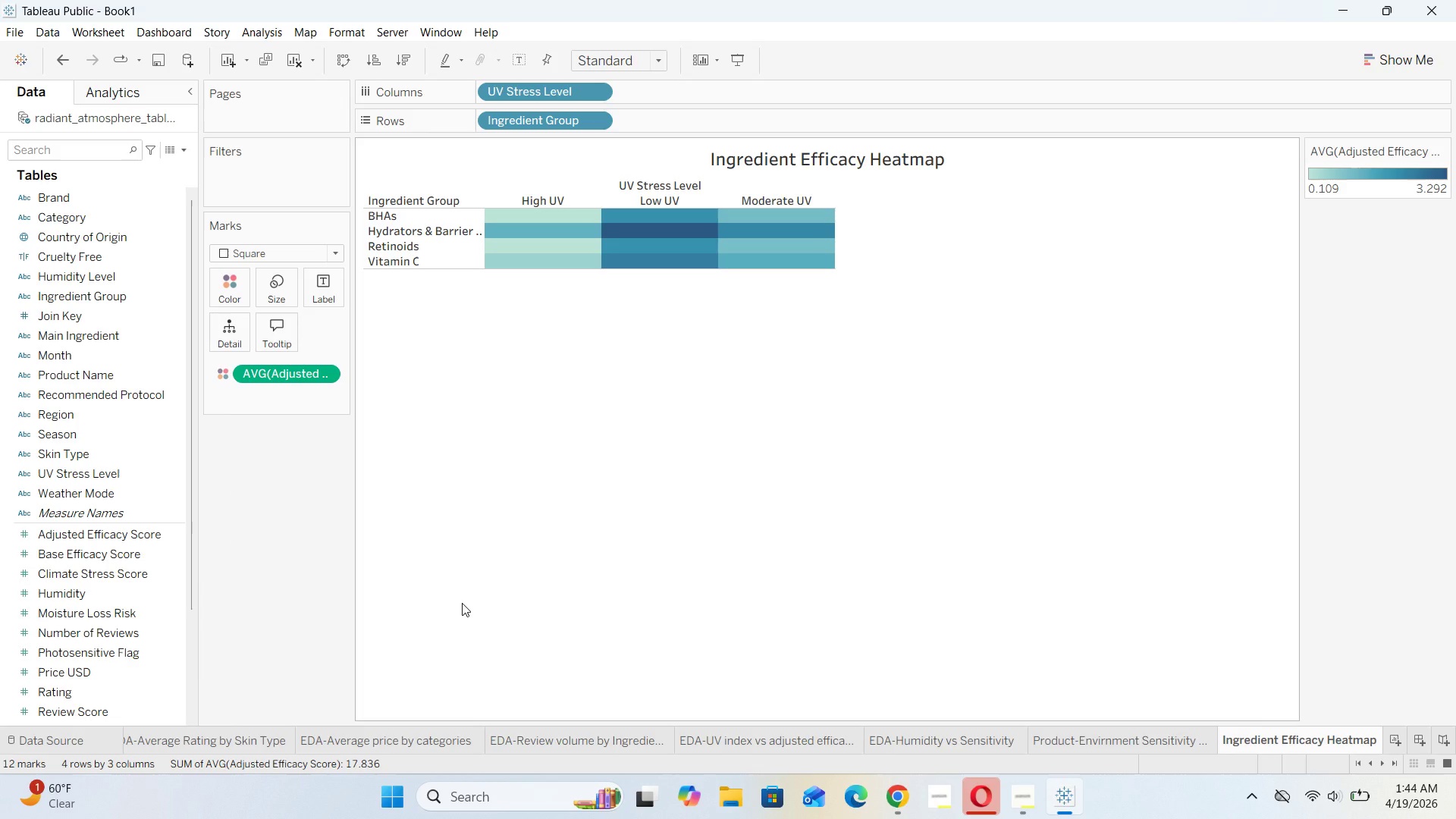 
left_click_drag(start_coordinate=[485, 240], to_coordinate=[519, 239])
 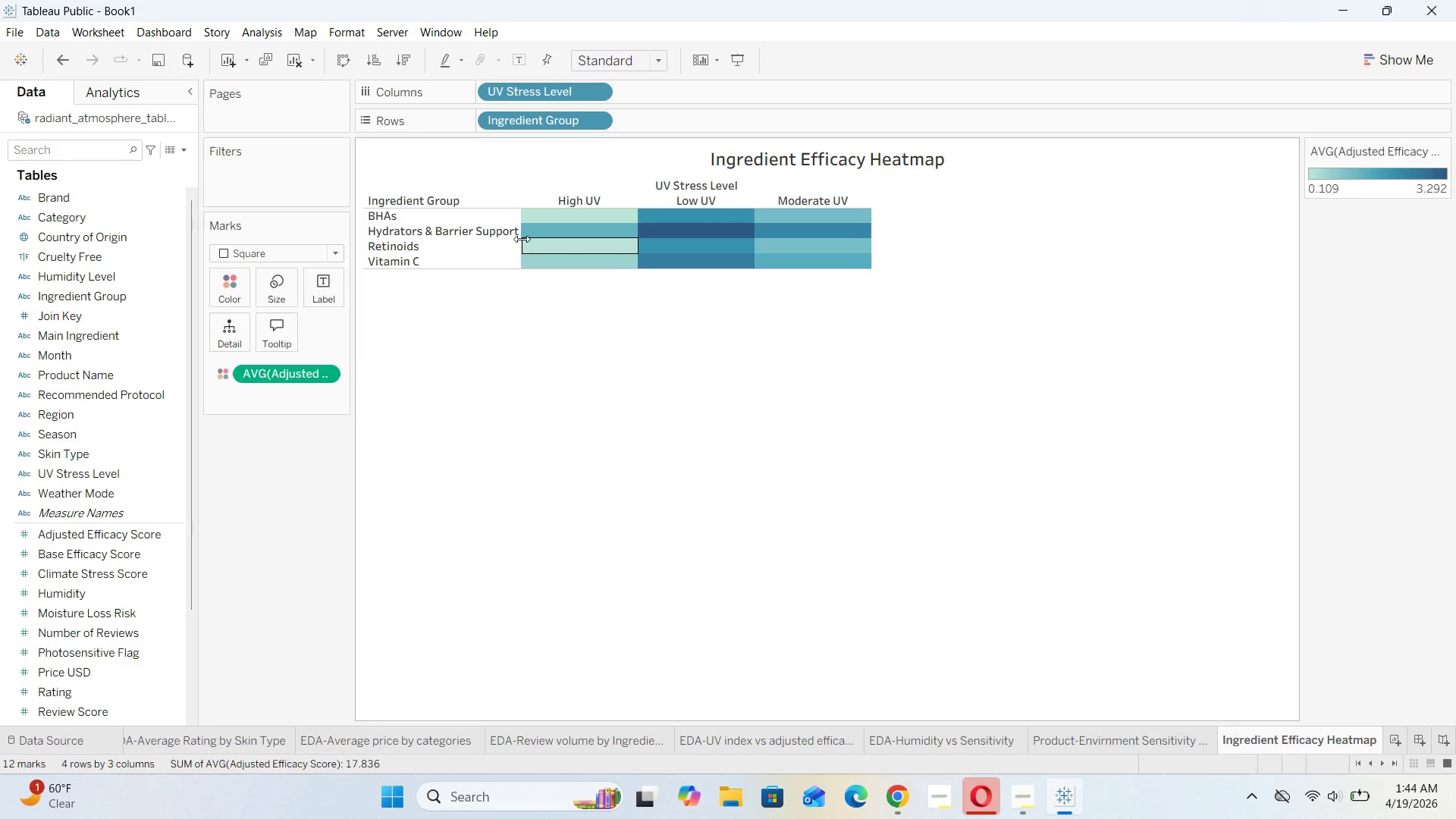 
left_click_drag(start_coordinate=[522, 239], to_coordinate=[551, 239])
 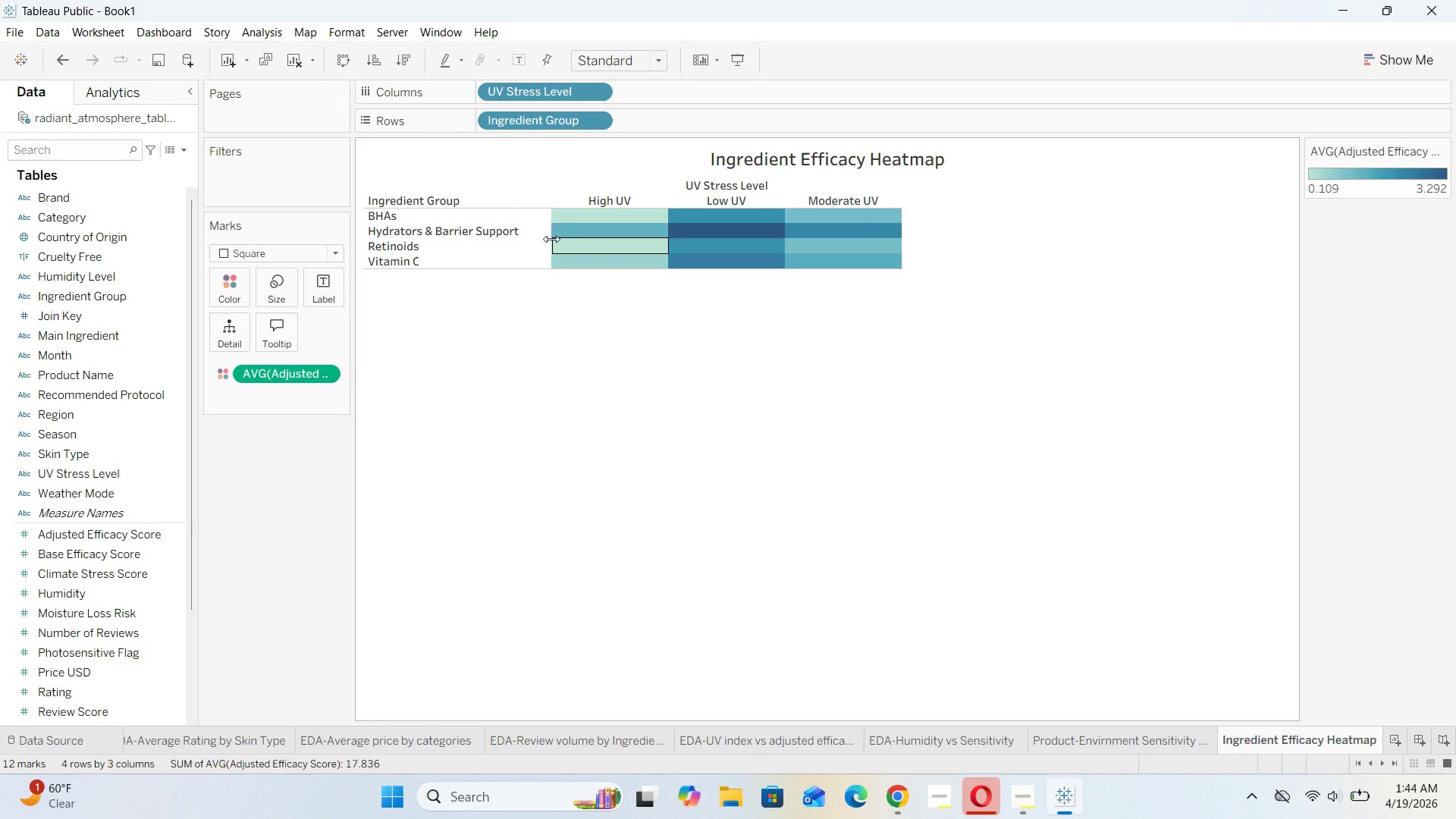 
left_click_drag(start_coordinate=[551, 239], to_coordinate=[541, 246])
 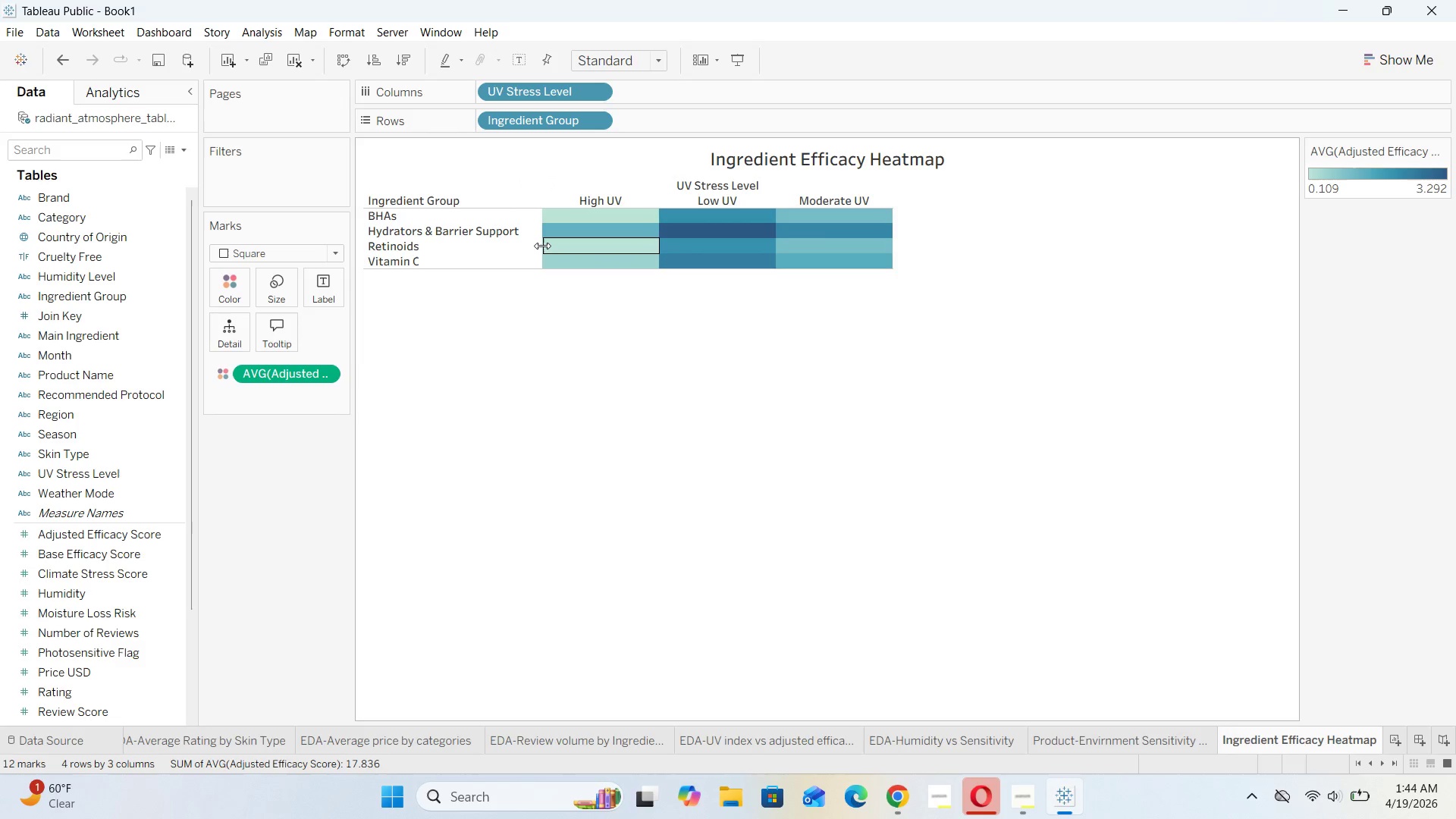 
left_click_drag(start_coordinate=[542, 246], to_coordinate=[535, 255])
 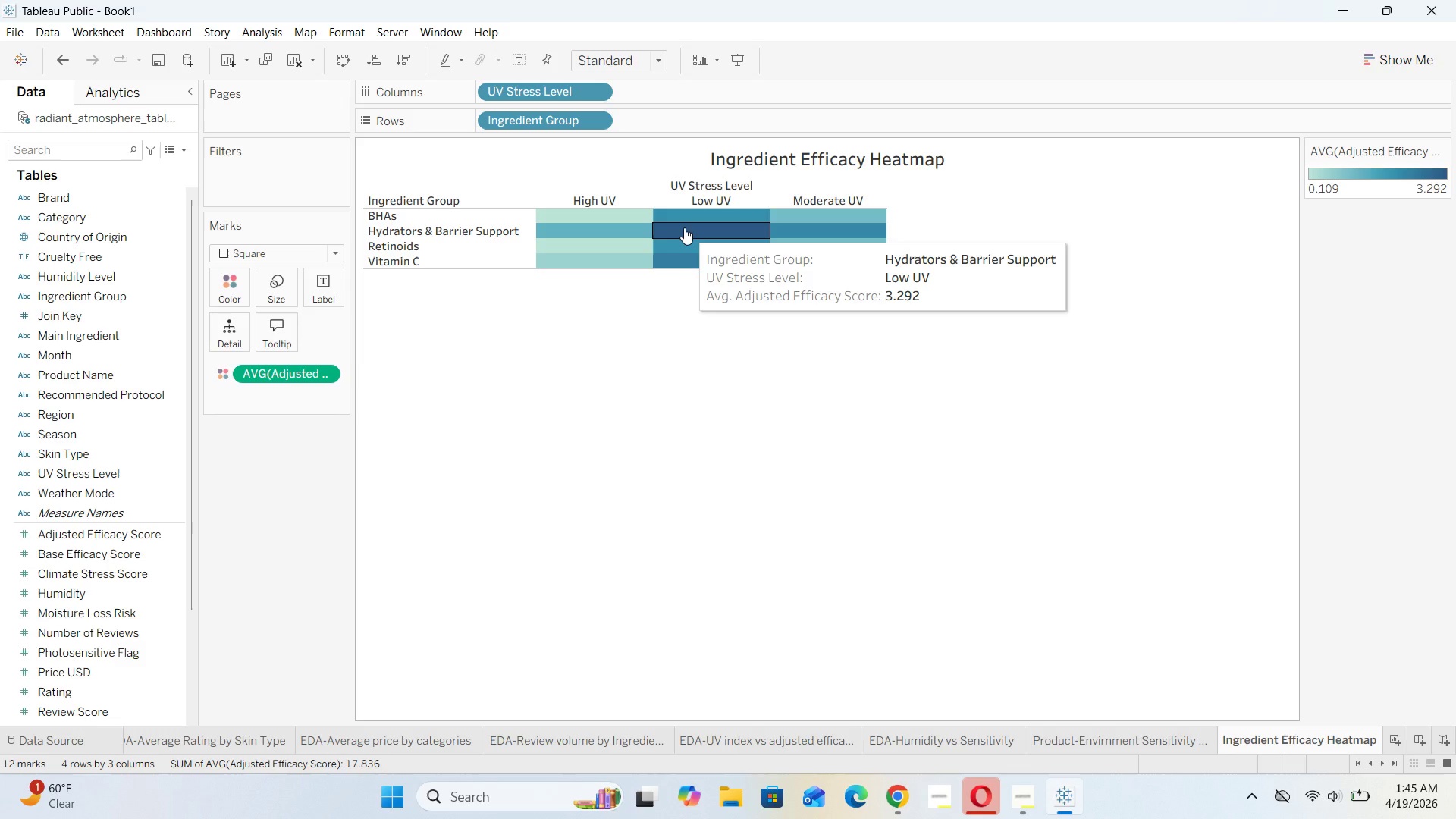 
wait(30.06)
 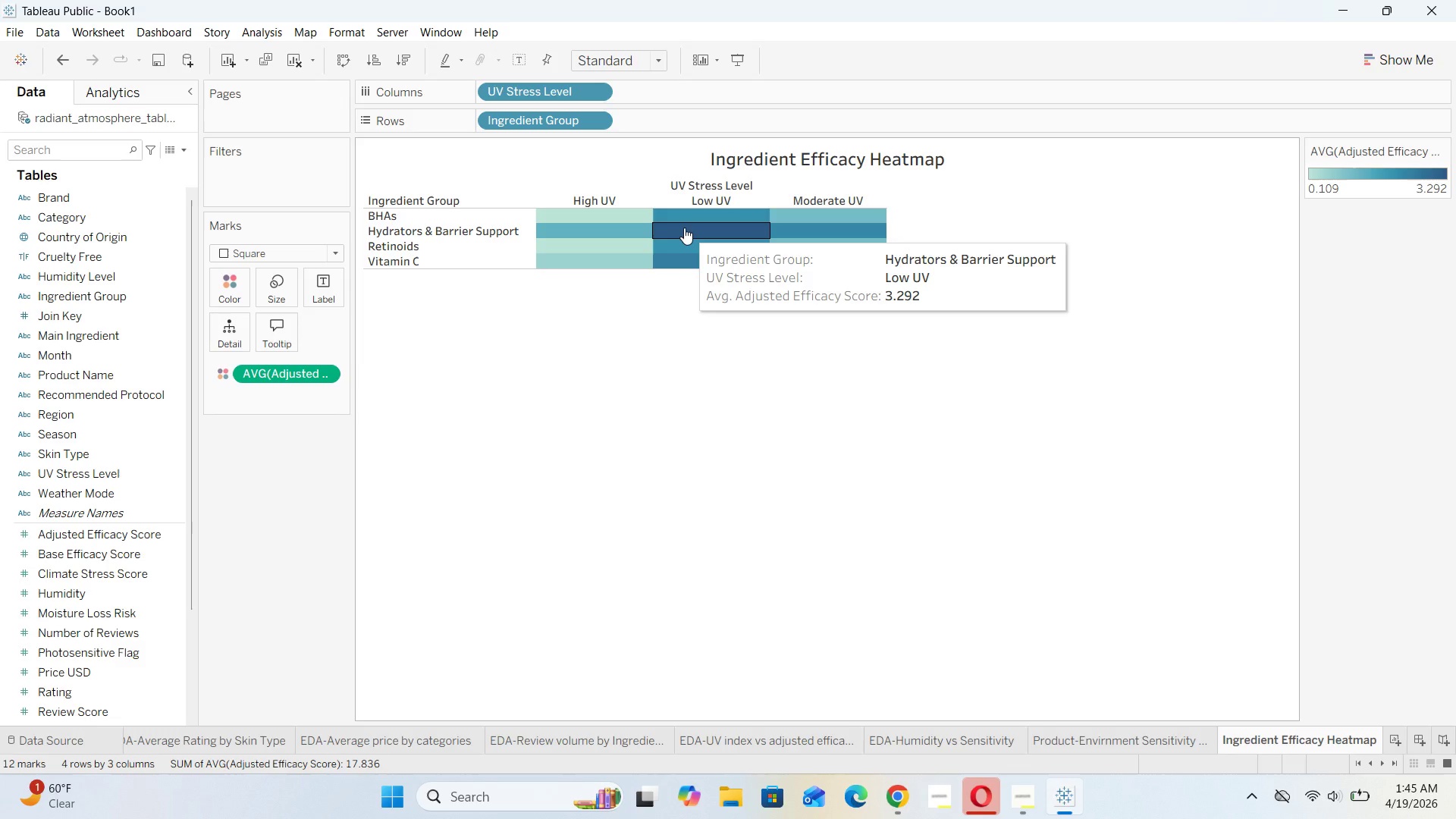 
left_click_drag(start_coordinate=[821, 268], to_coordinate=[846, 412])
 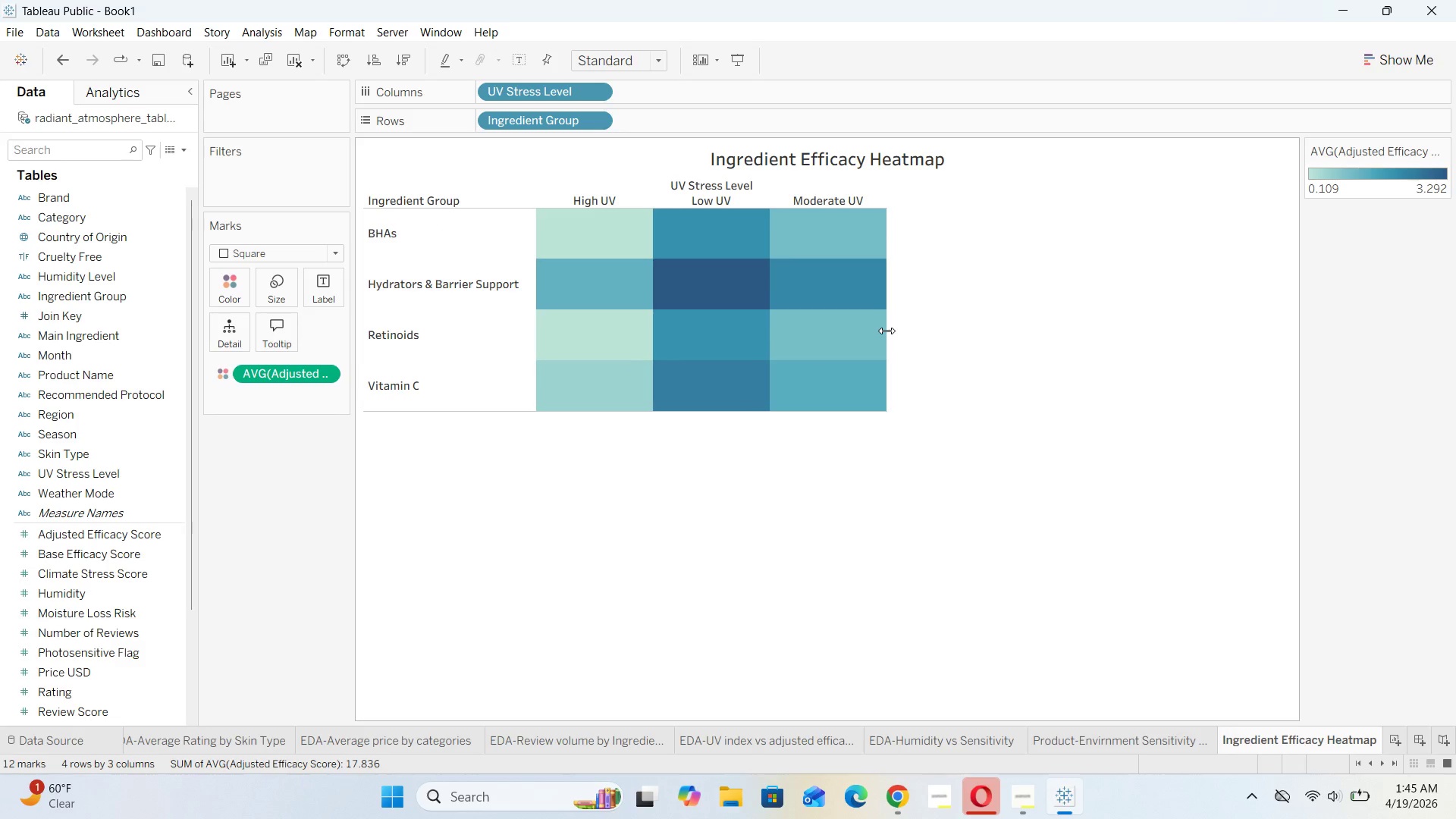 
left_click_drag(start_coordinate=[886, 331], to_coordinate=[974, 337])
 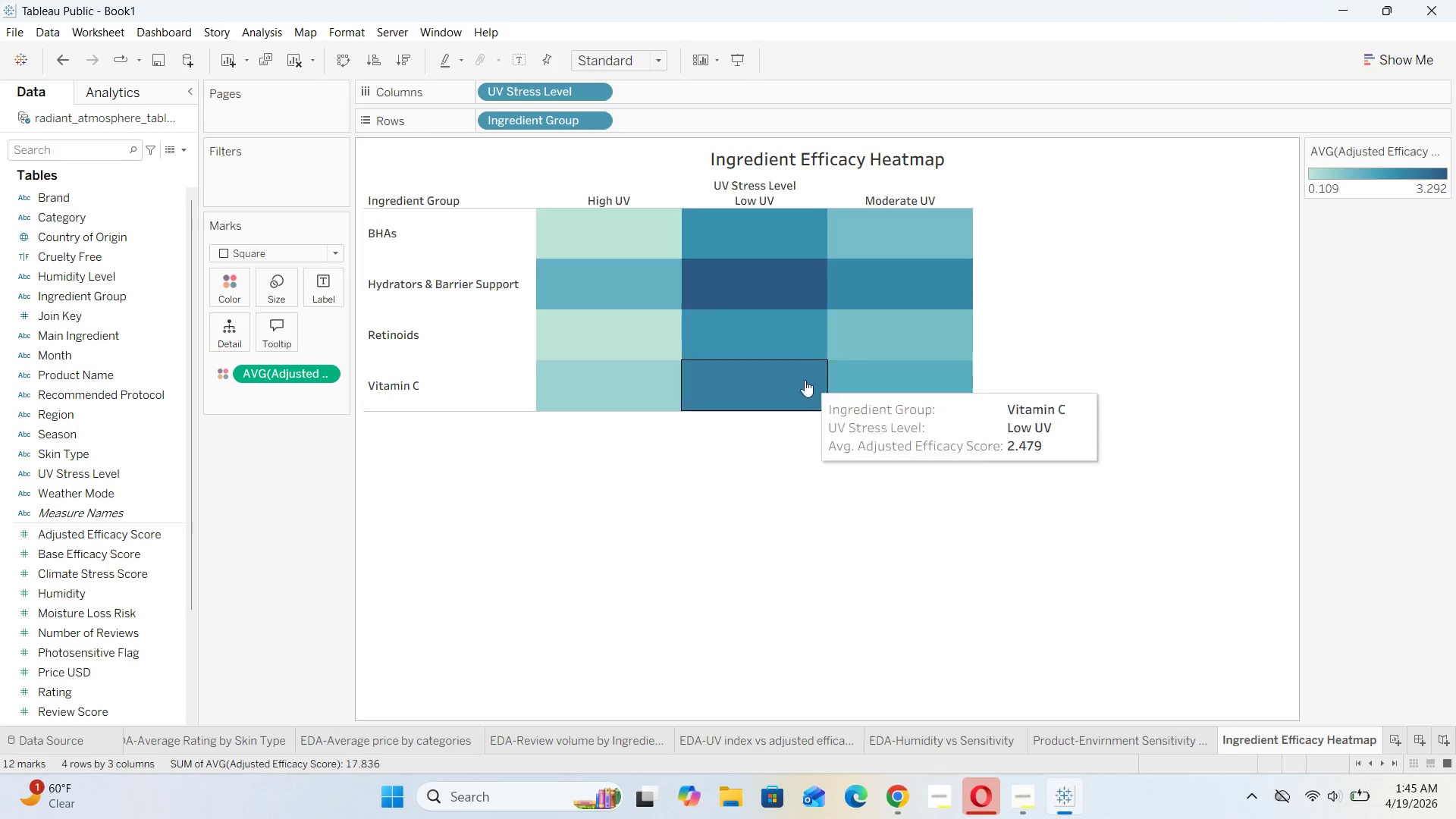 
left_click([789, 479])
 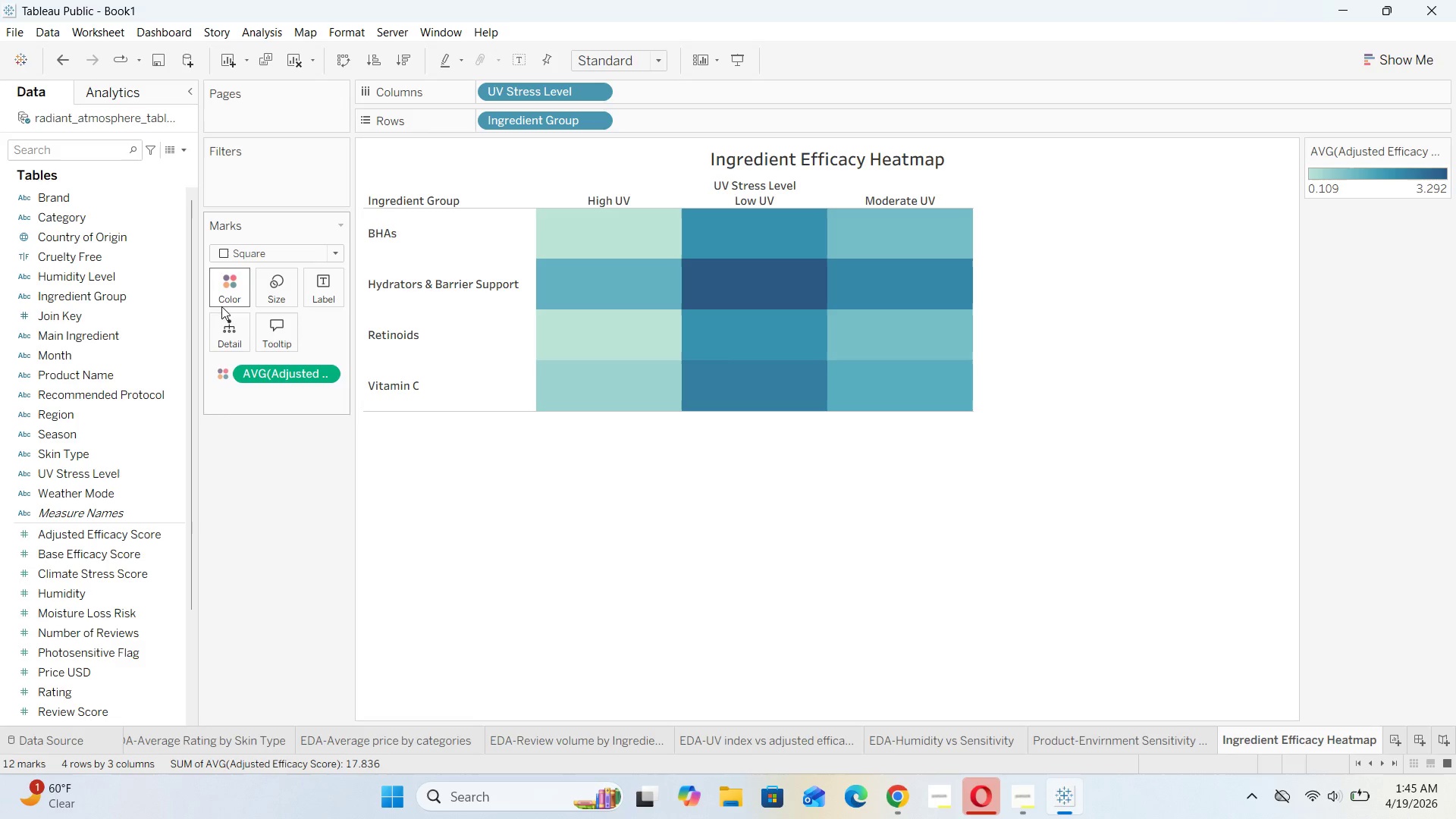 
wait(31.28)
 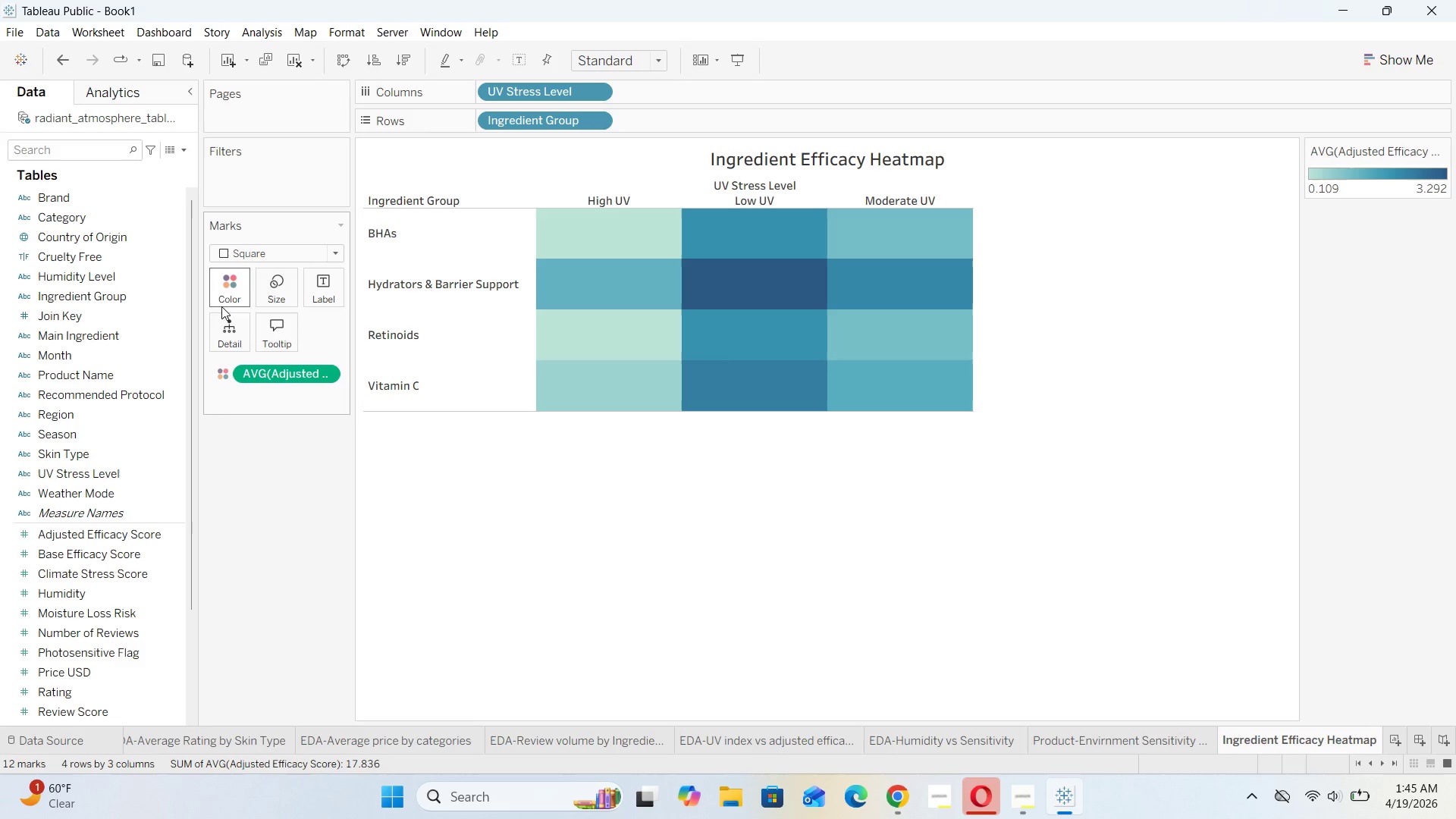 
left_click_drag(start_coordinate=[121, 575], to_coordinate=[312, 298])
 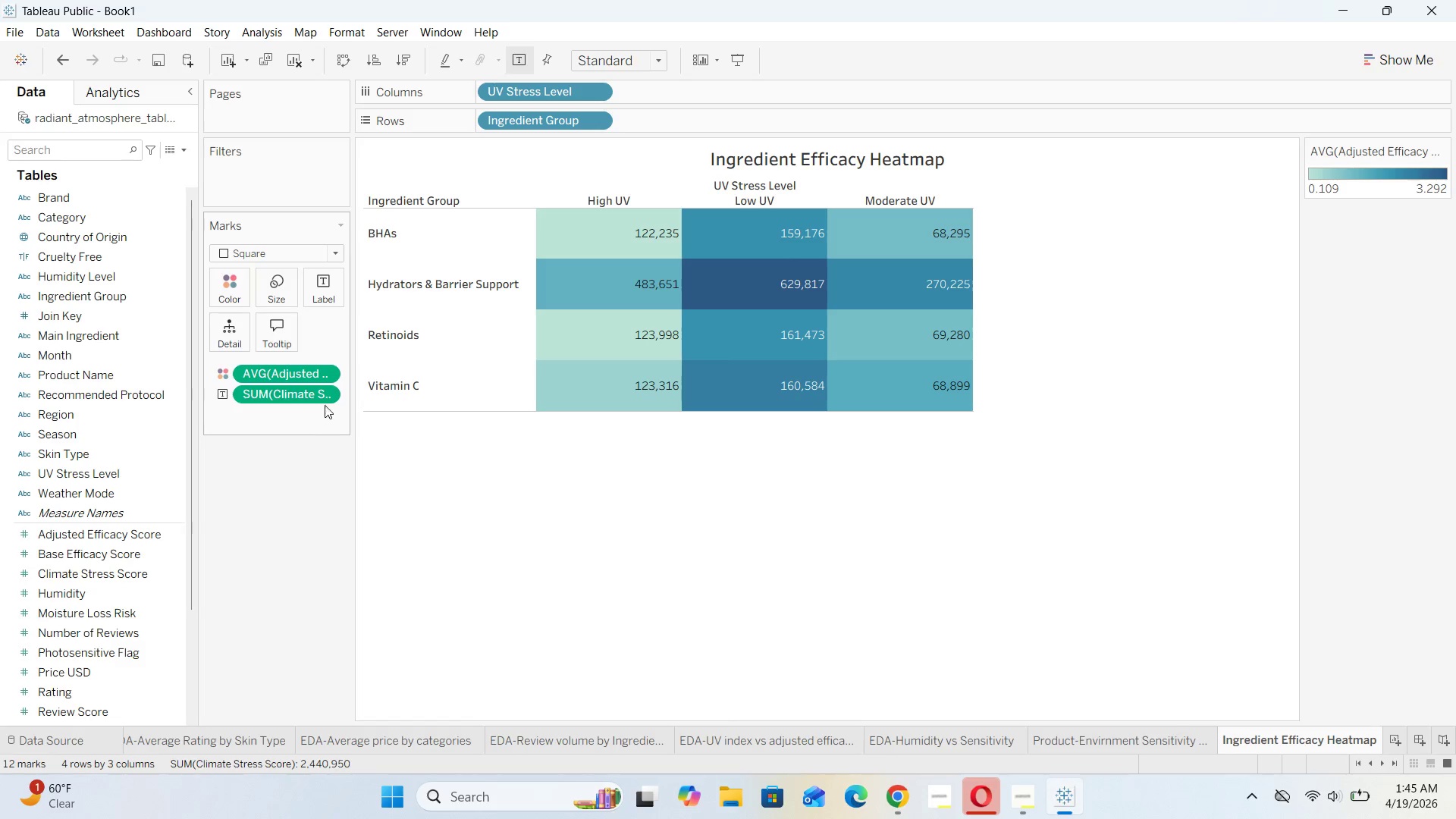 
left_click([326, 394])
 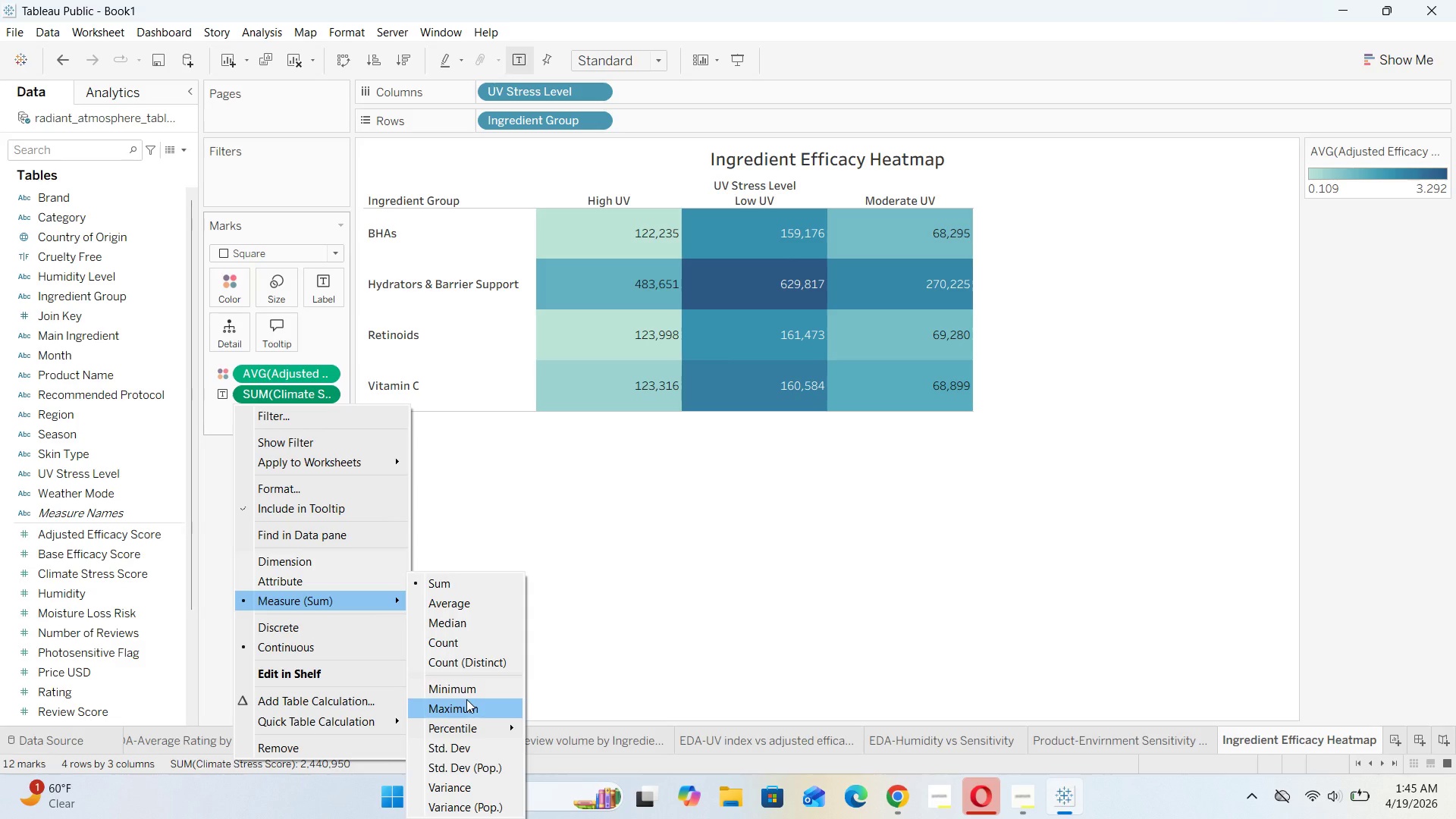 
left_click([453, 599])
 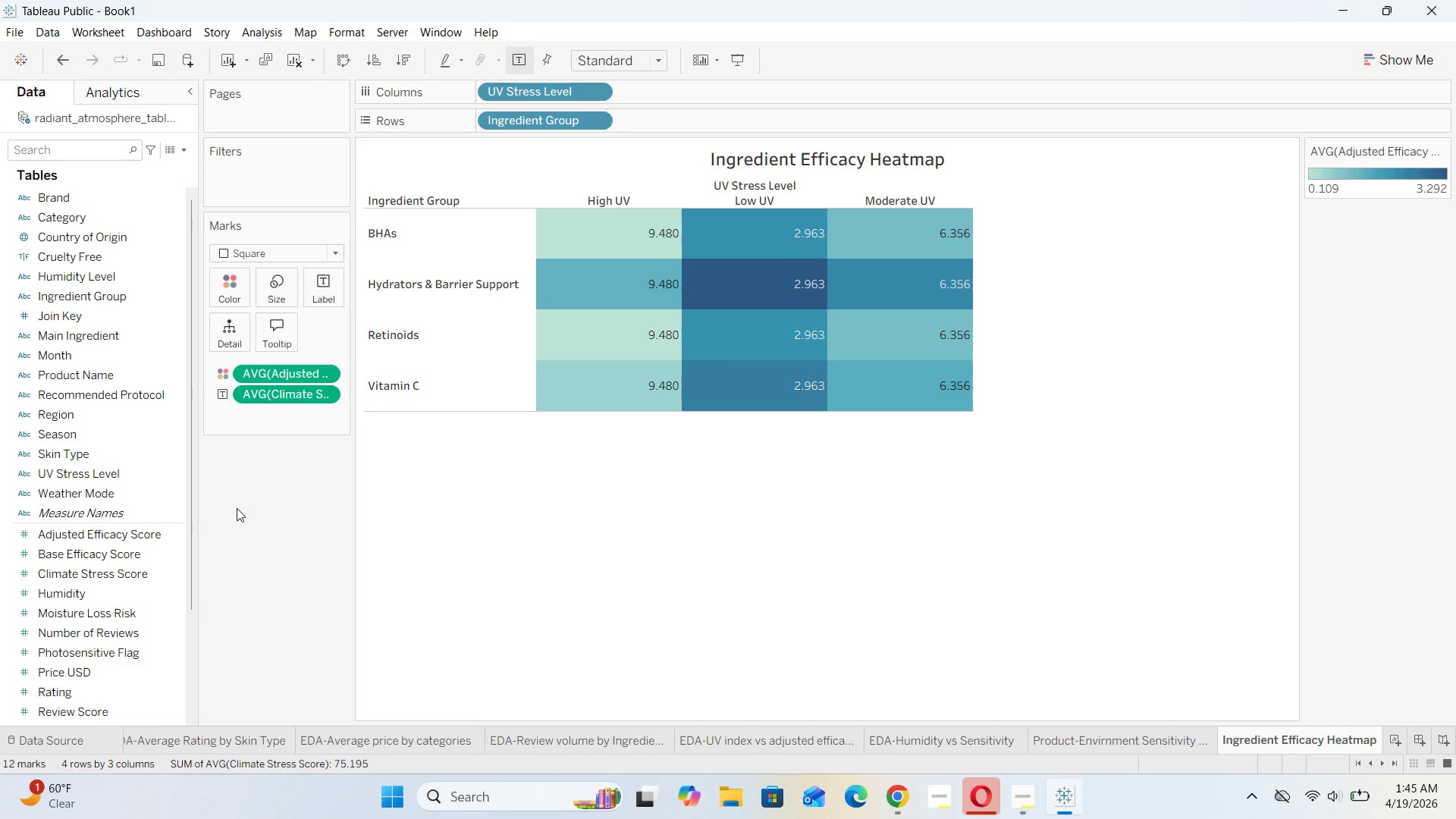 
wait(7.77)
 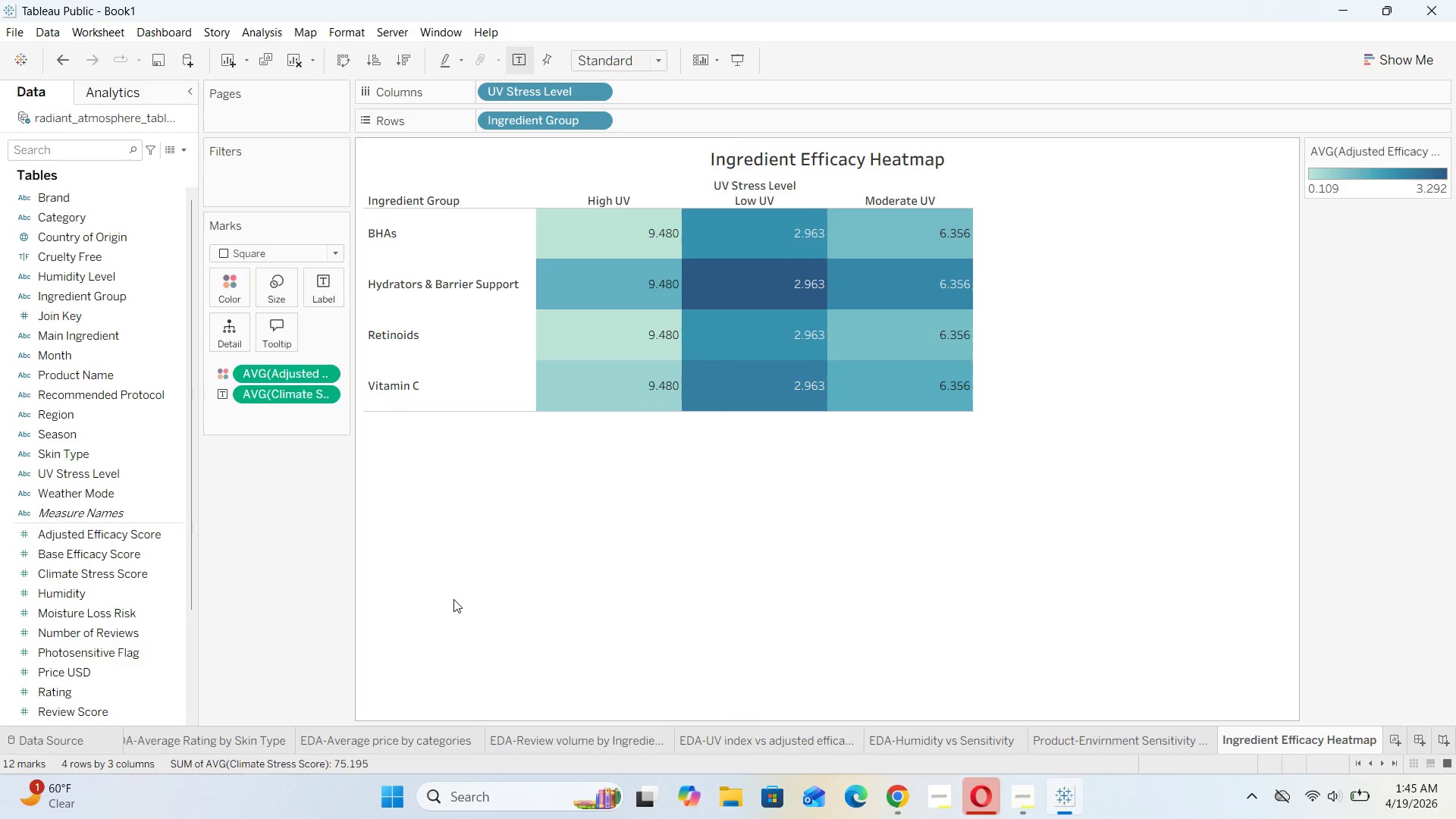 
left_click([330, 390])
 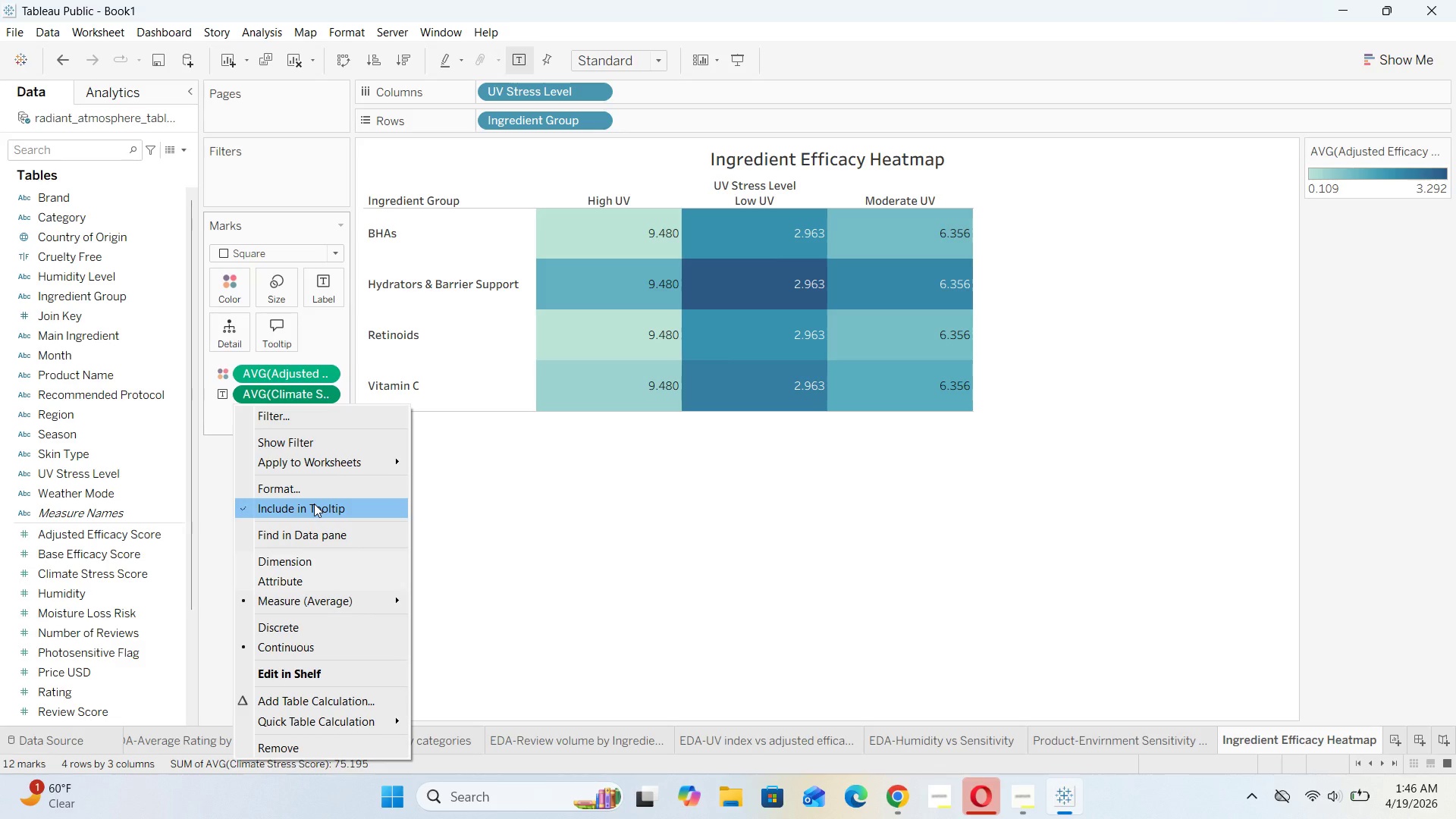 
left_click([315, 486])
 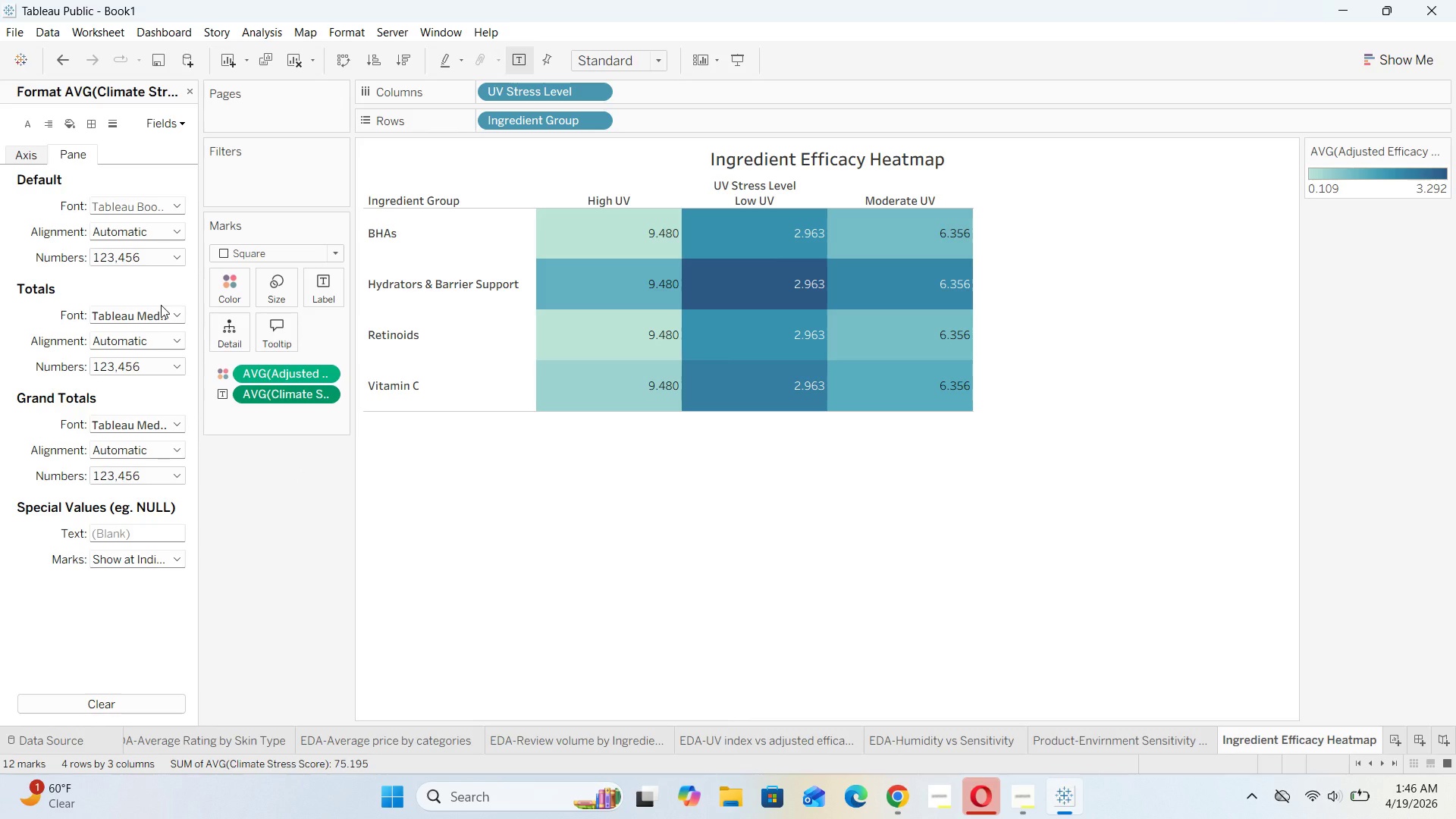 
wait(11.98)
 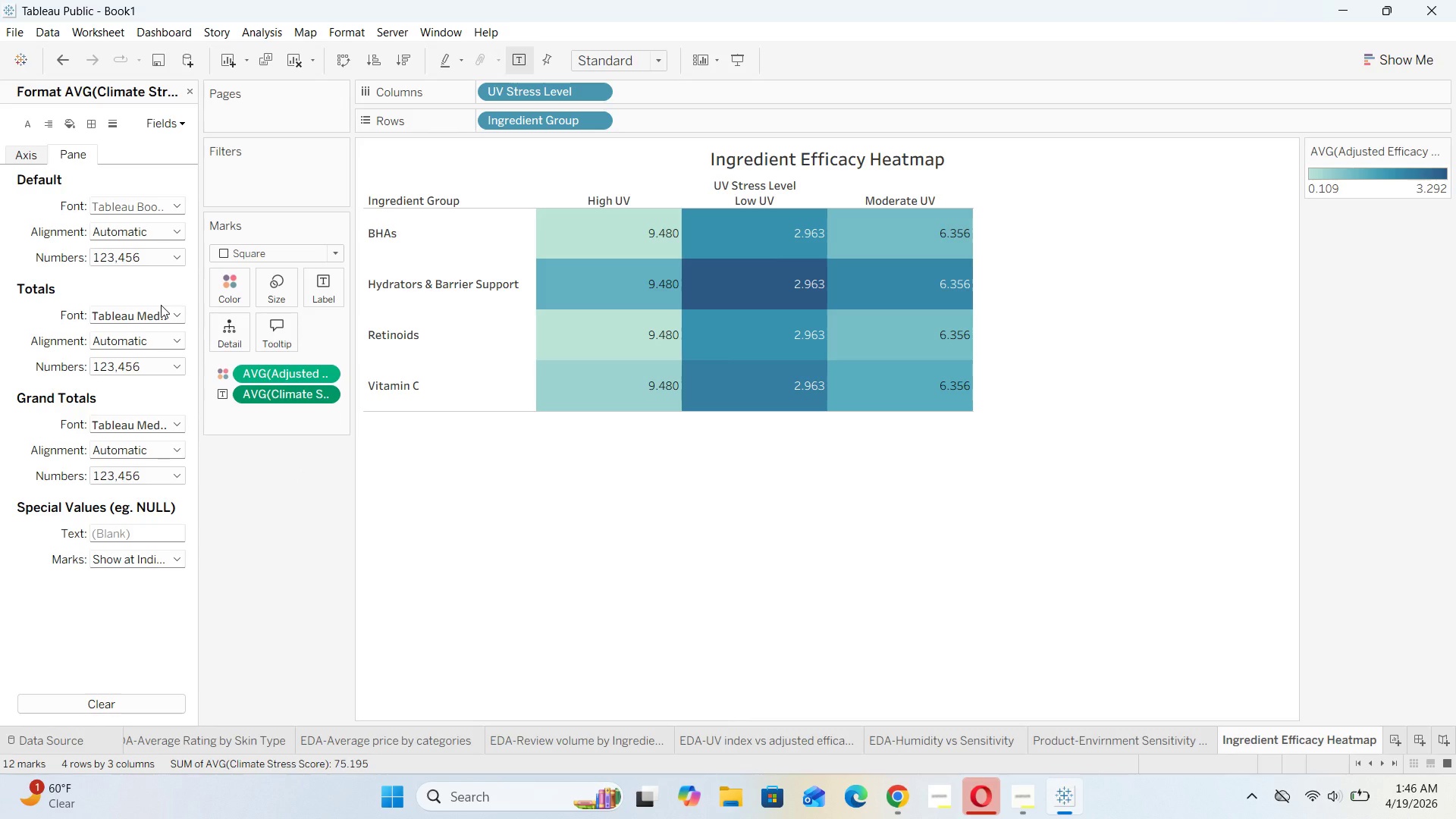 
left_click([291, 434])
 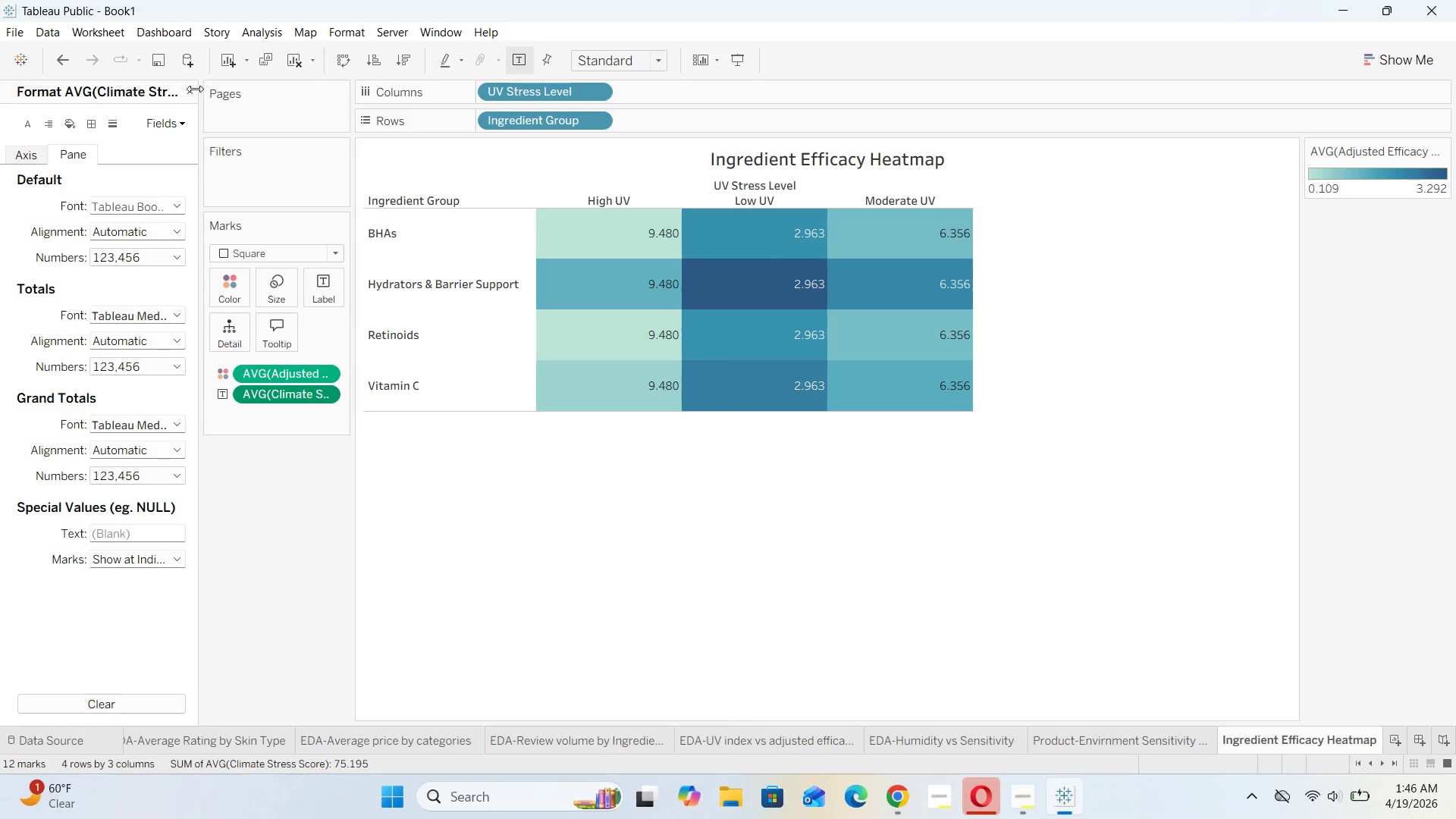 
left_click([193, 91])
 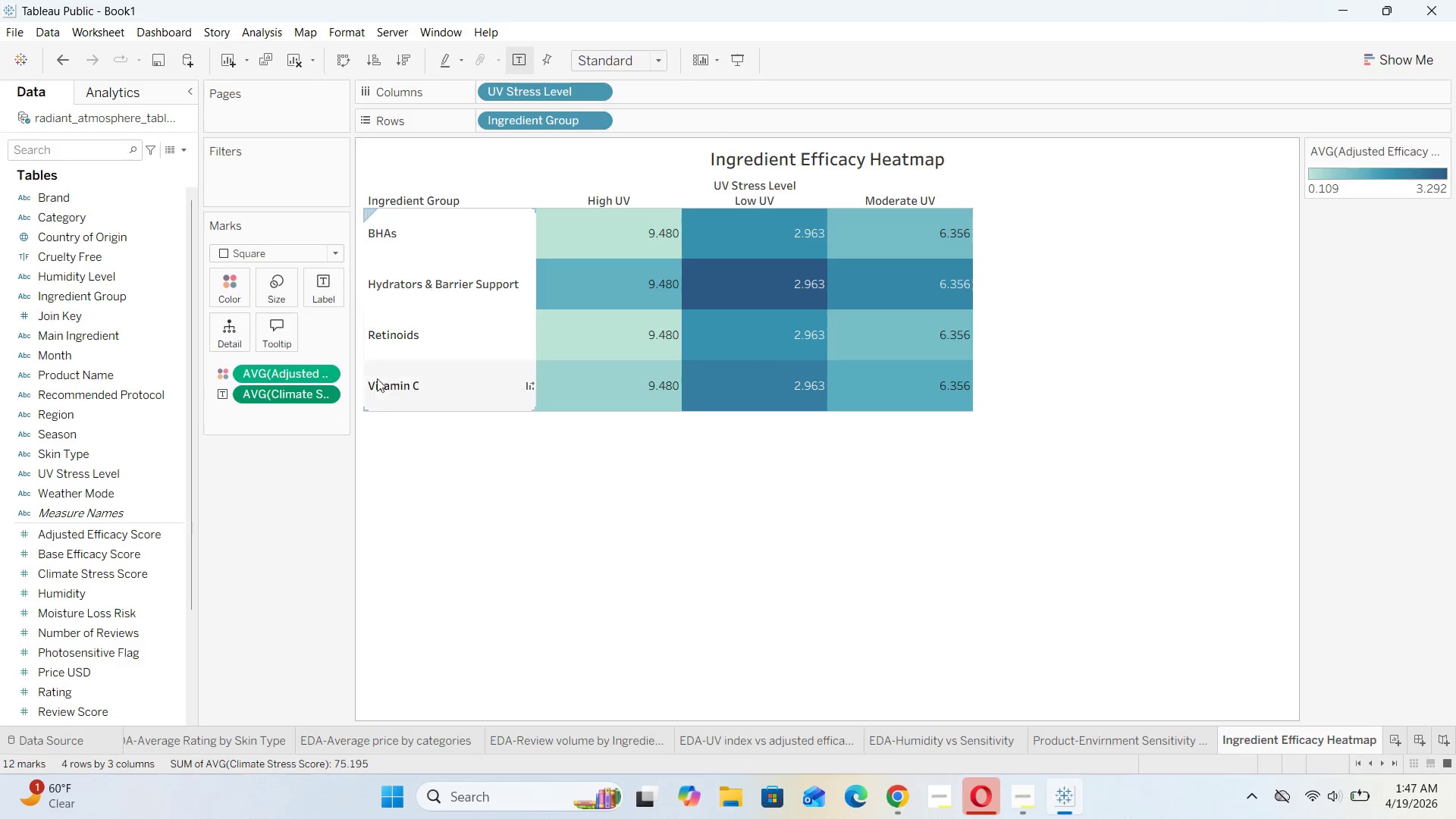 
wait(50.3)
 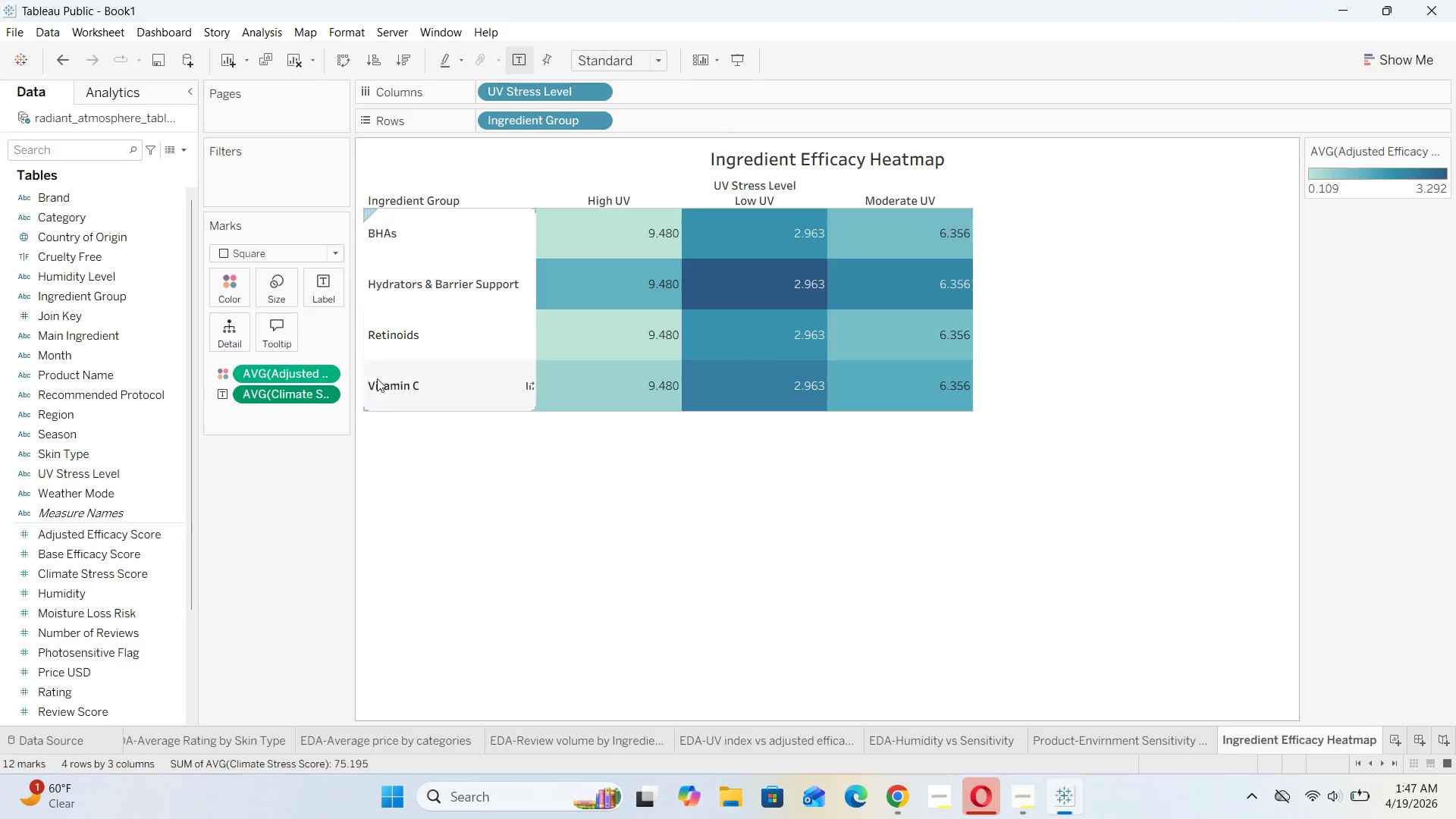 
mouse_move([275, 434])
 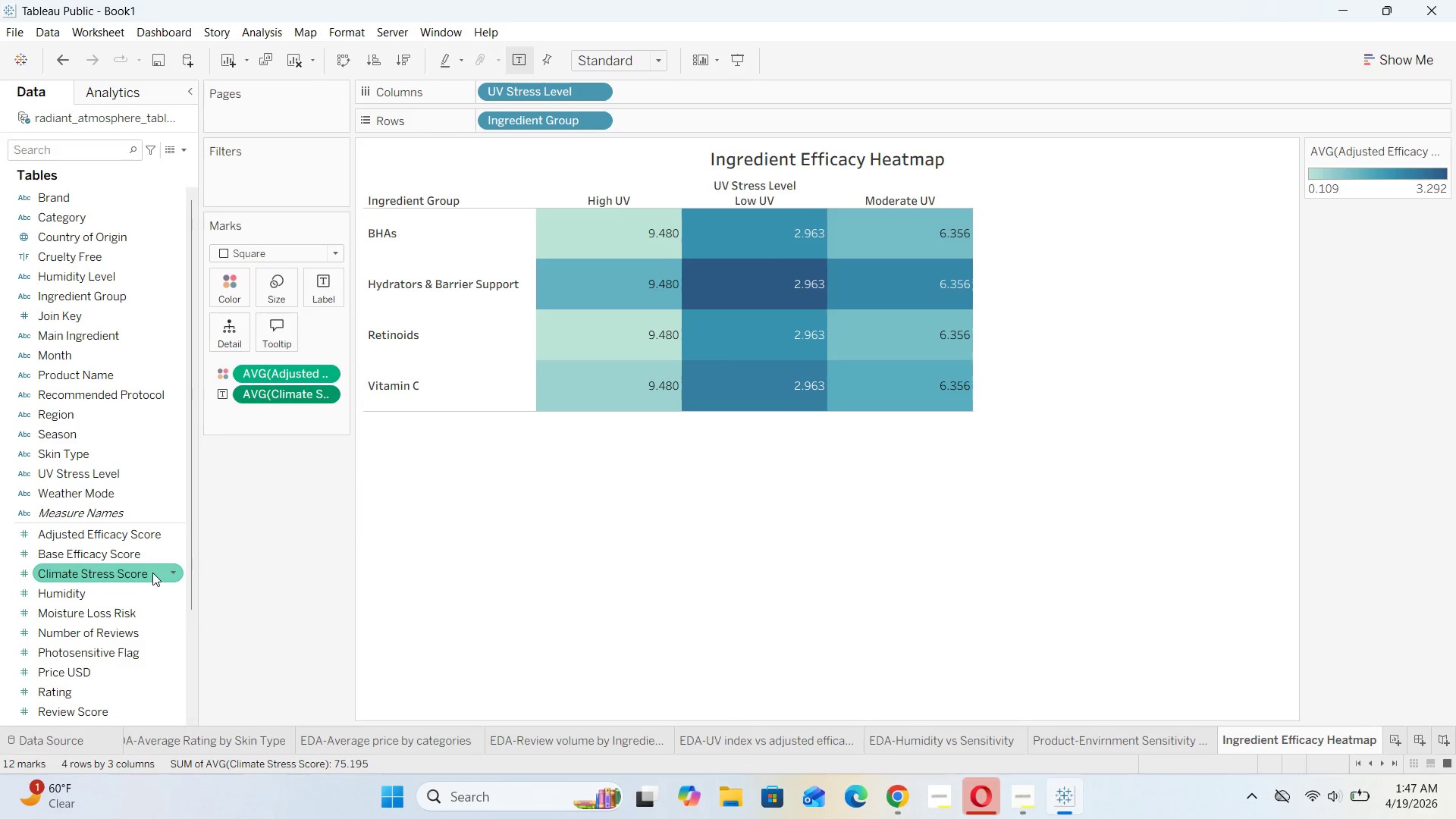 
left_click([155, 573])
 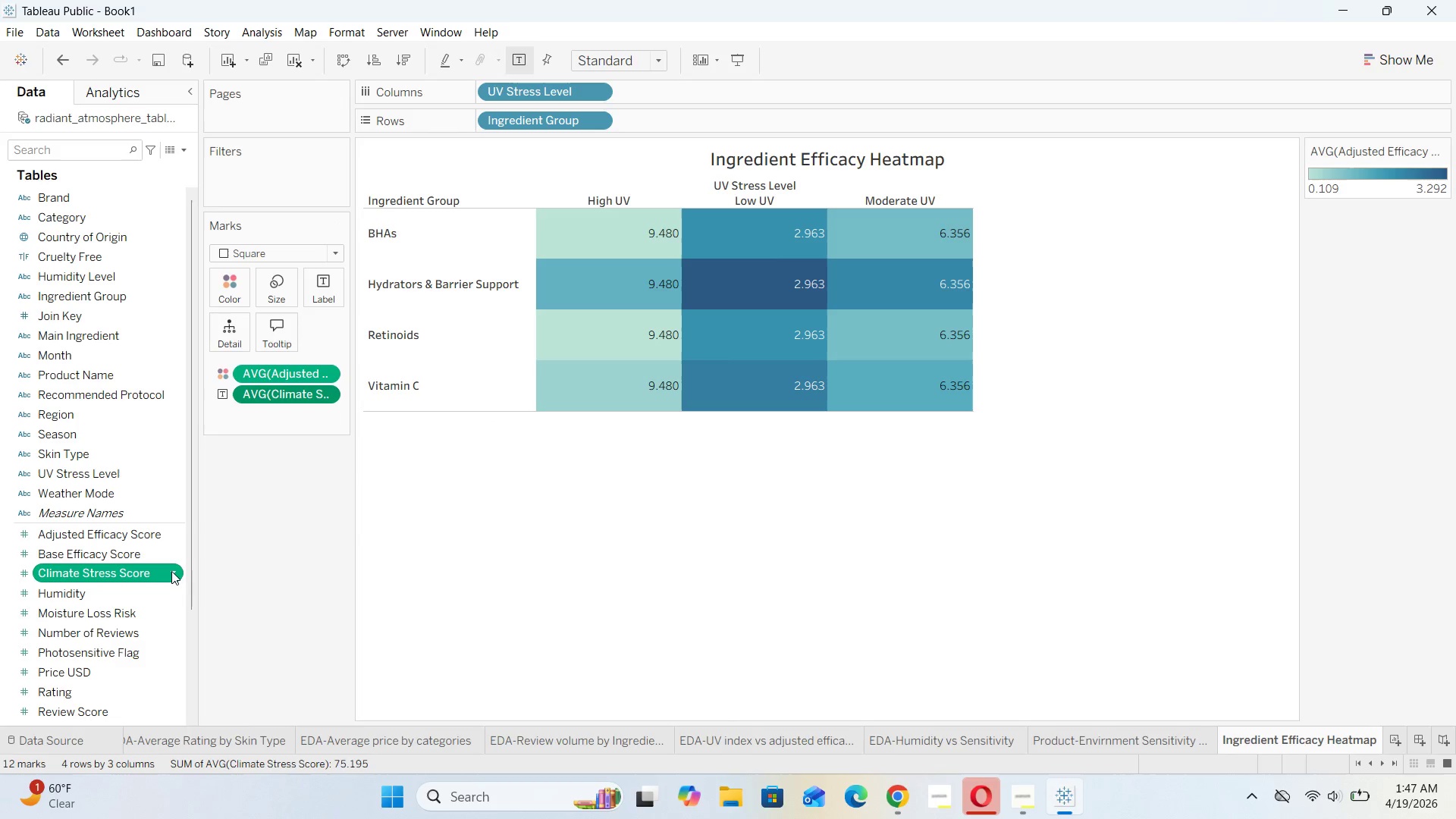 
left_click([171, 571])
 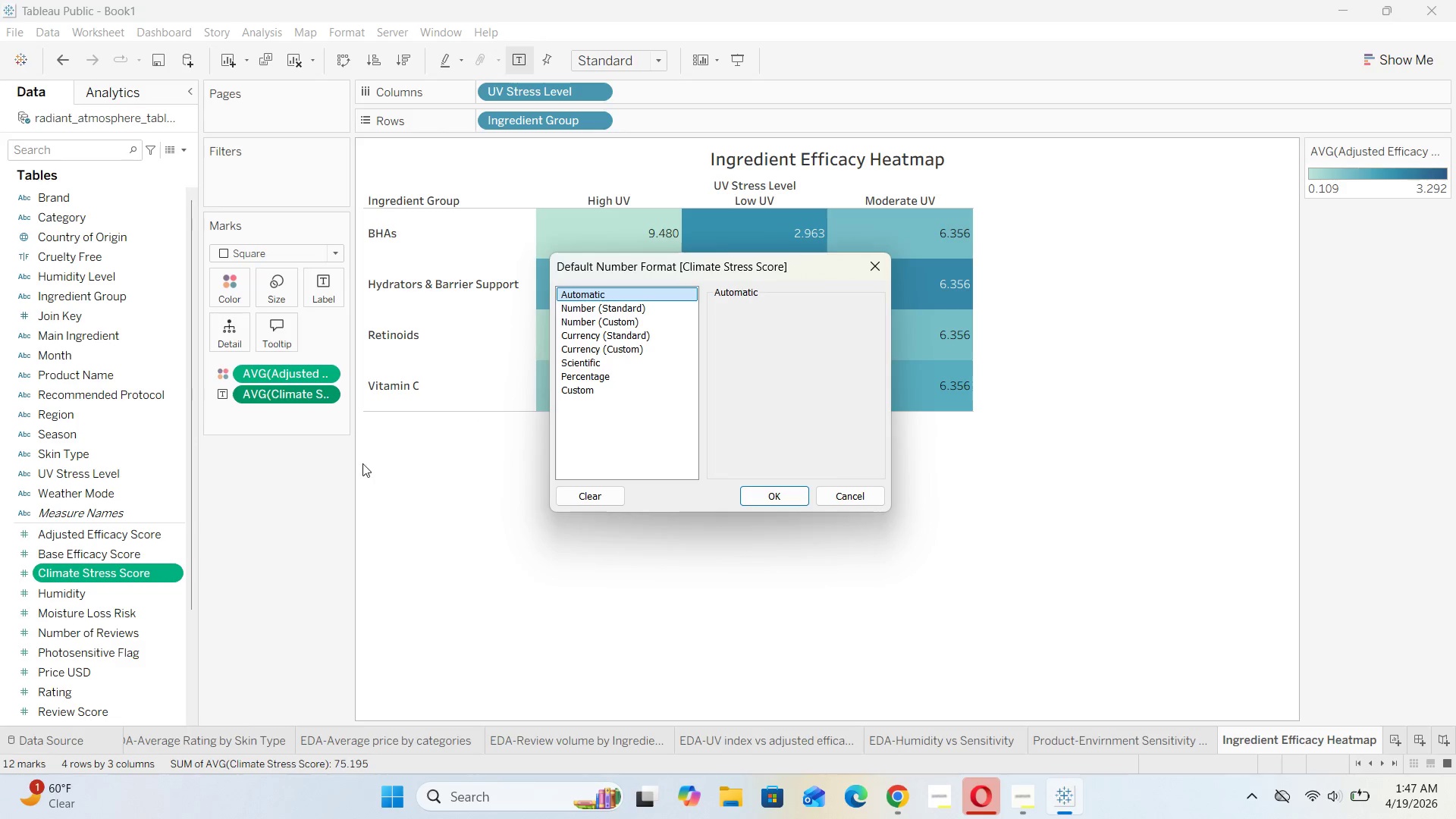 
wait(5.83)
 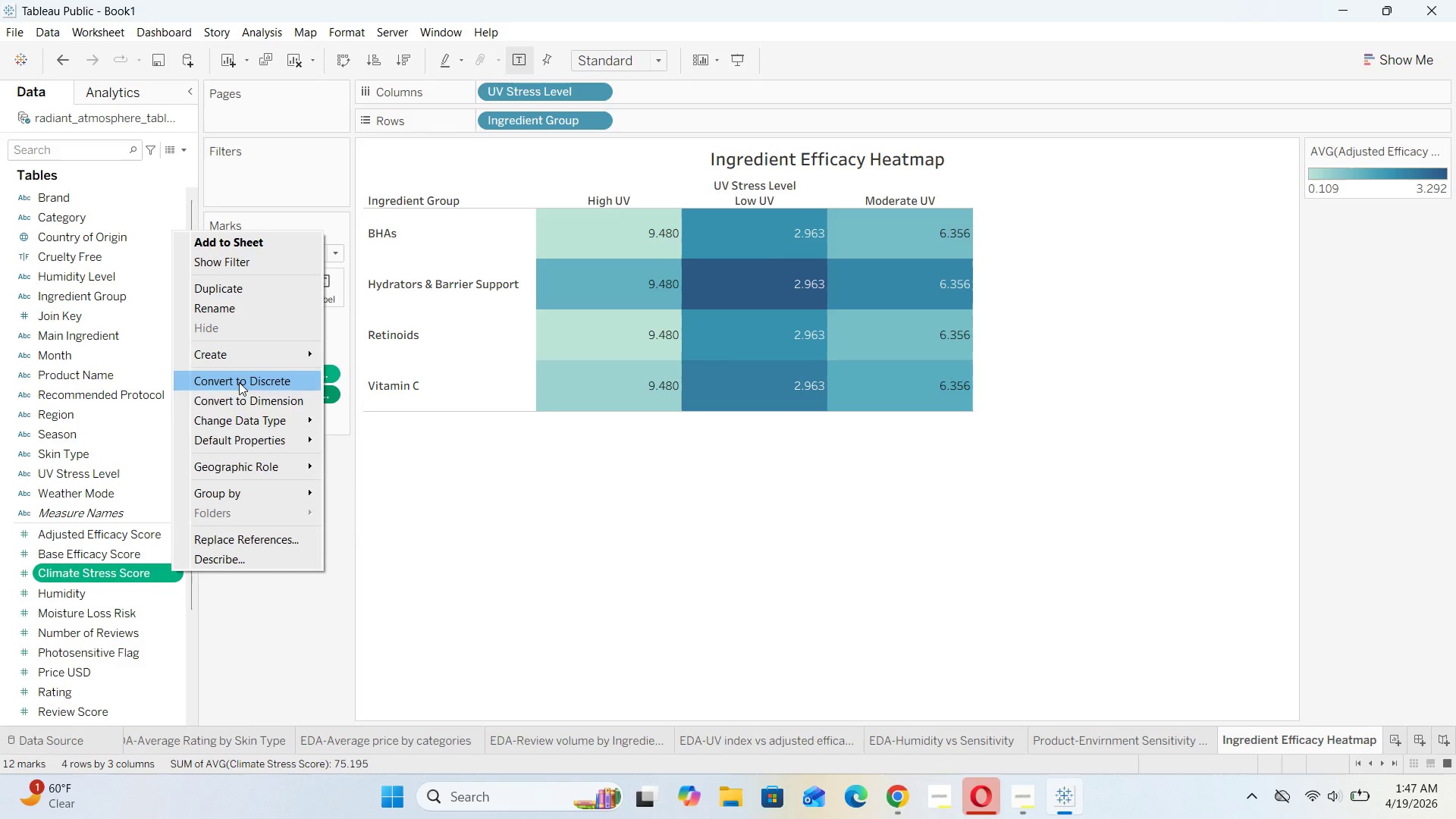 
left_click([594, 323])
 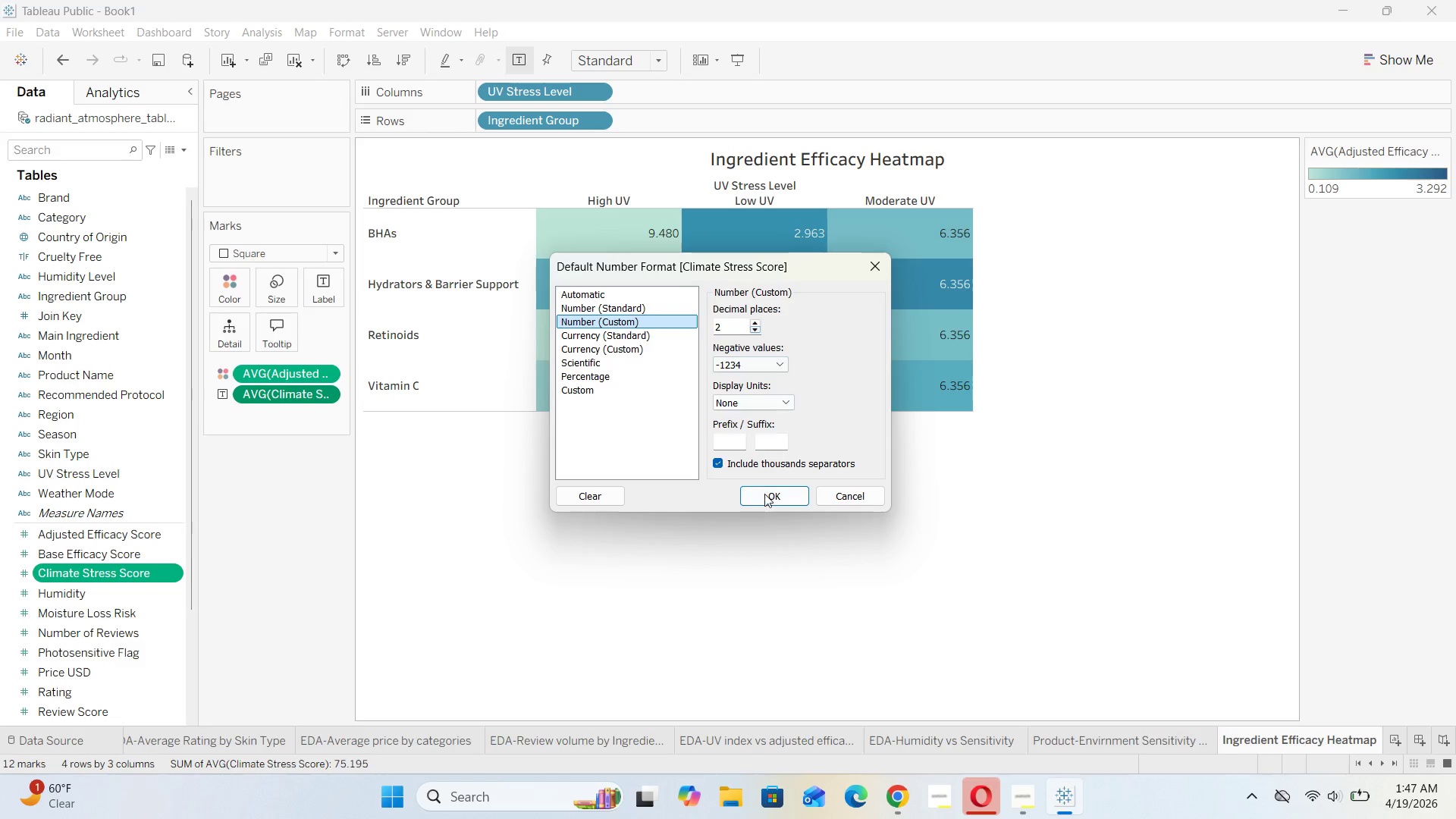 
left_click([764, 494])
 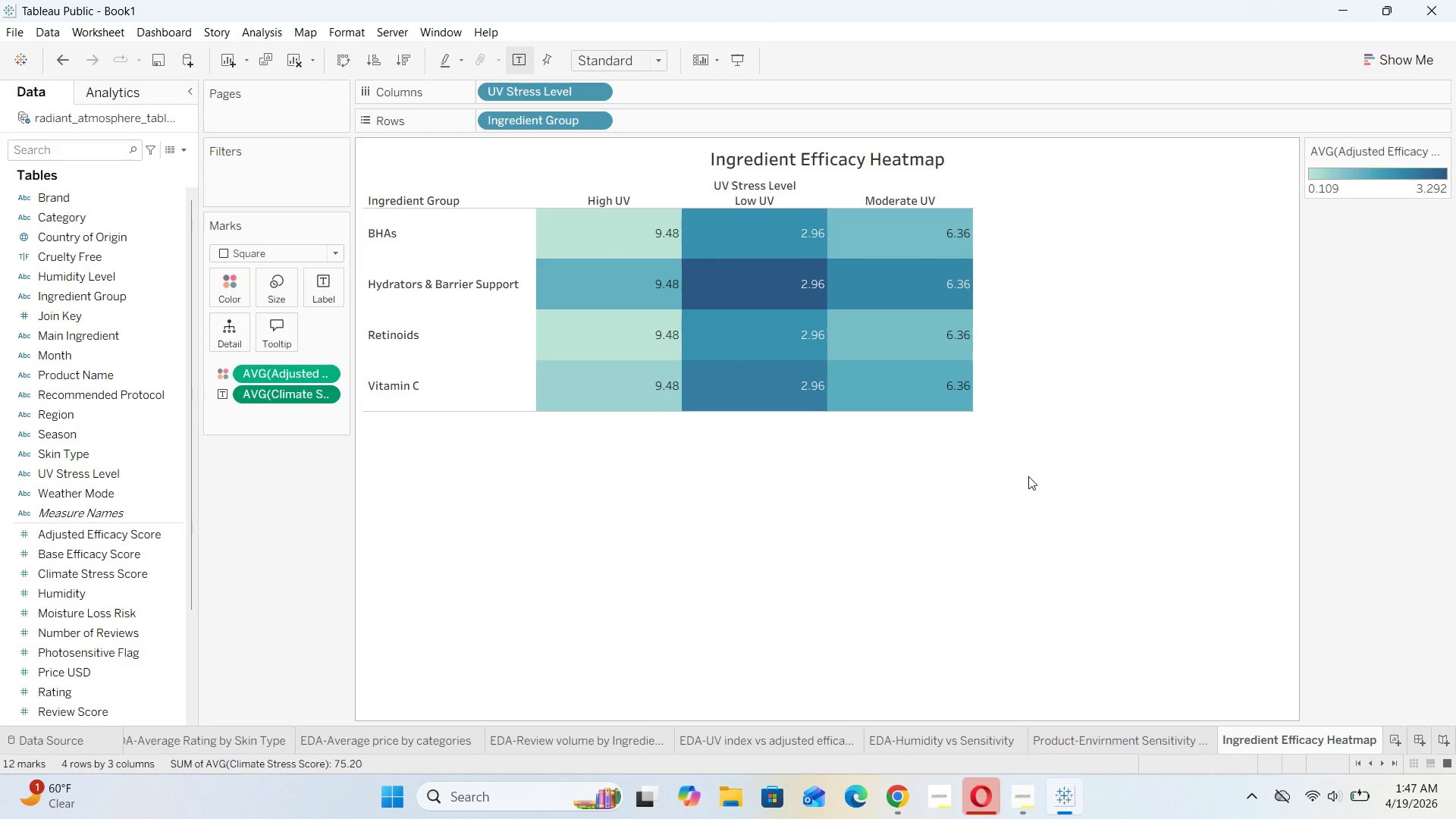 
wait(12.44)
 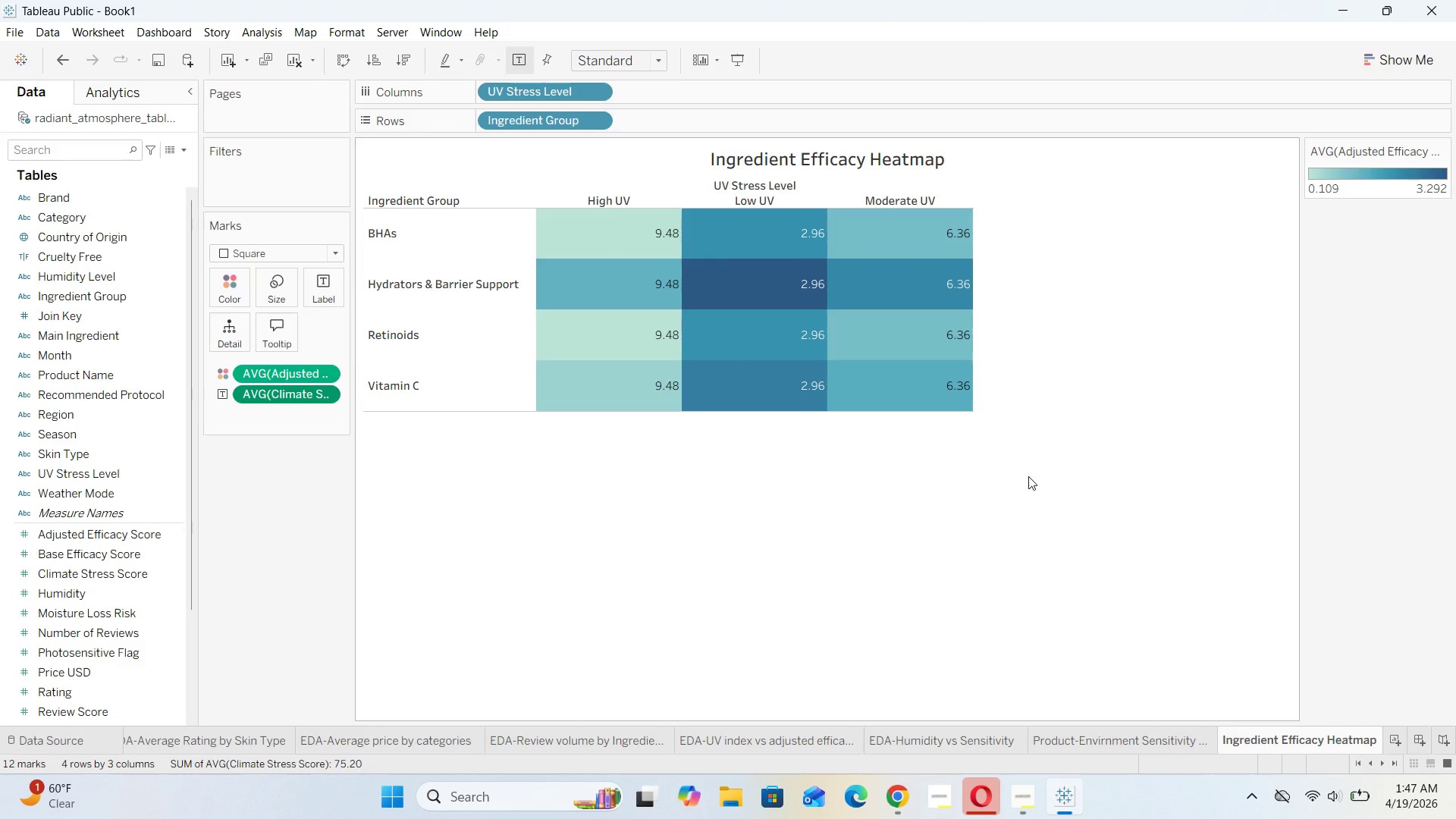 
scroll: coordinate [79, 445], scroll_direction: up, amount: 2.0
 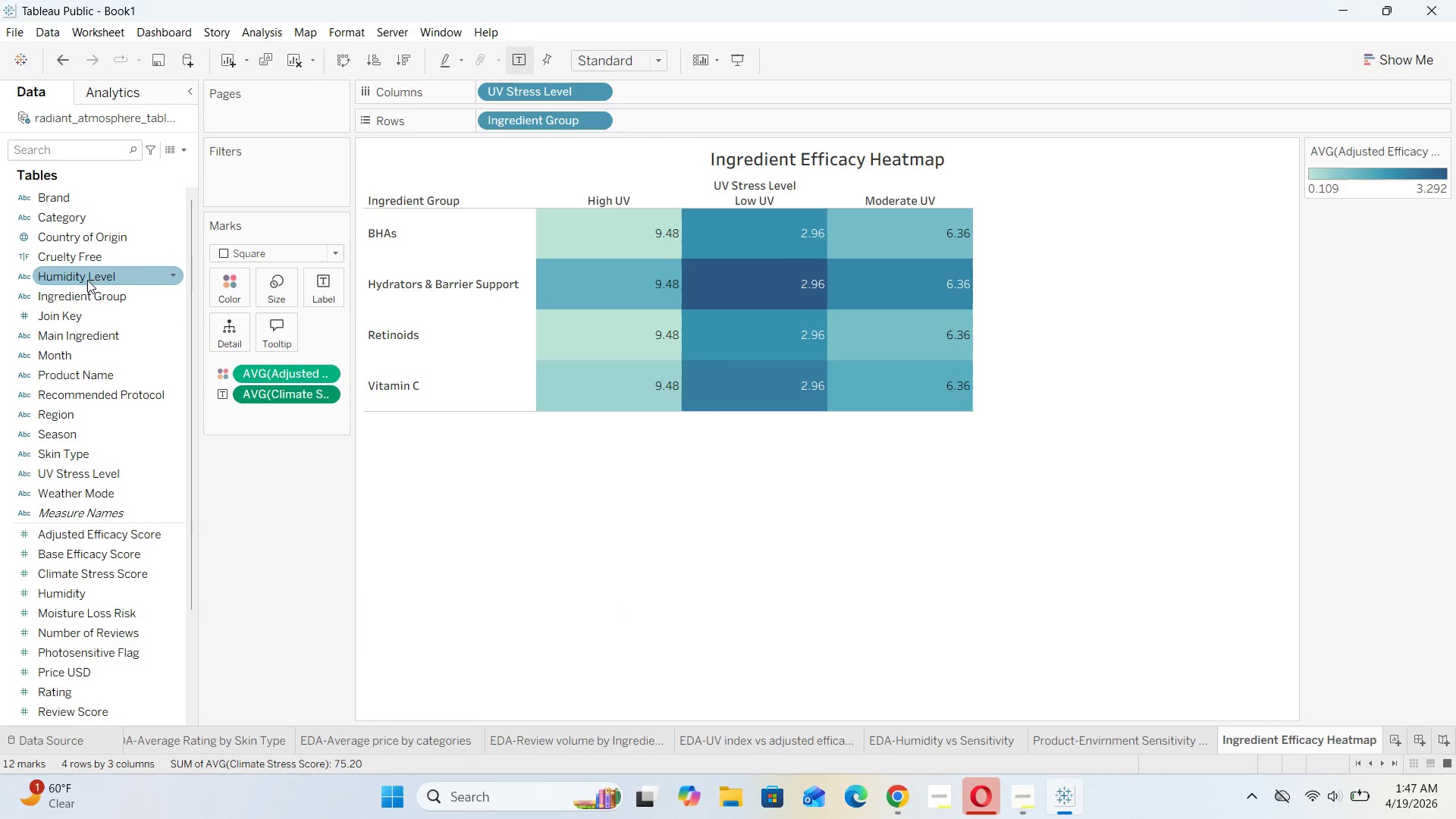 
left_click_drag(start_coordinate=[87, 280], to_coordinate=[231, 337])
 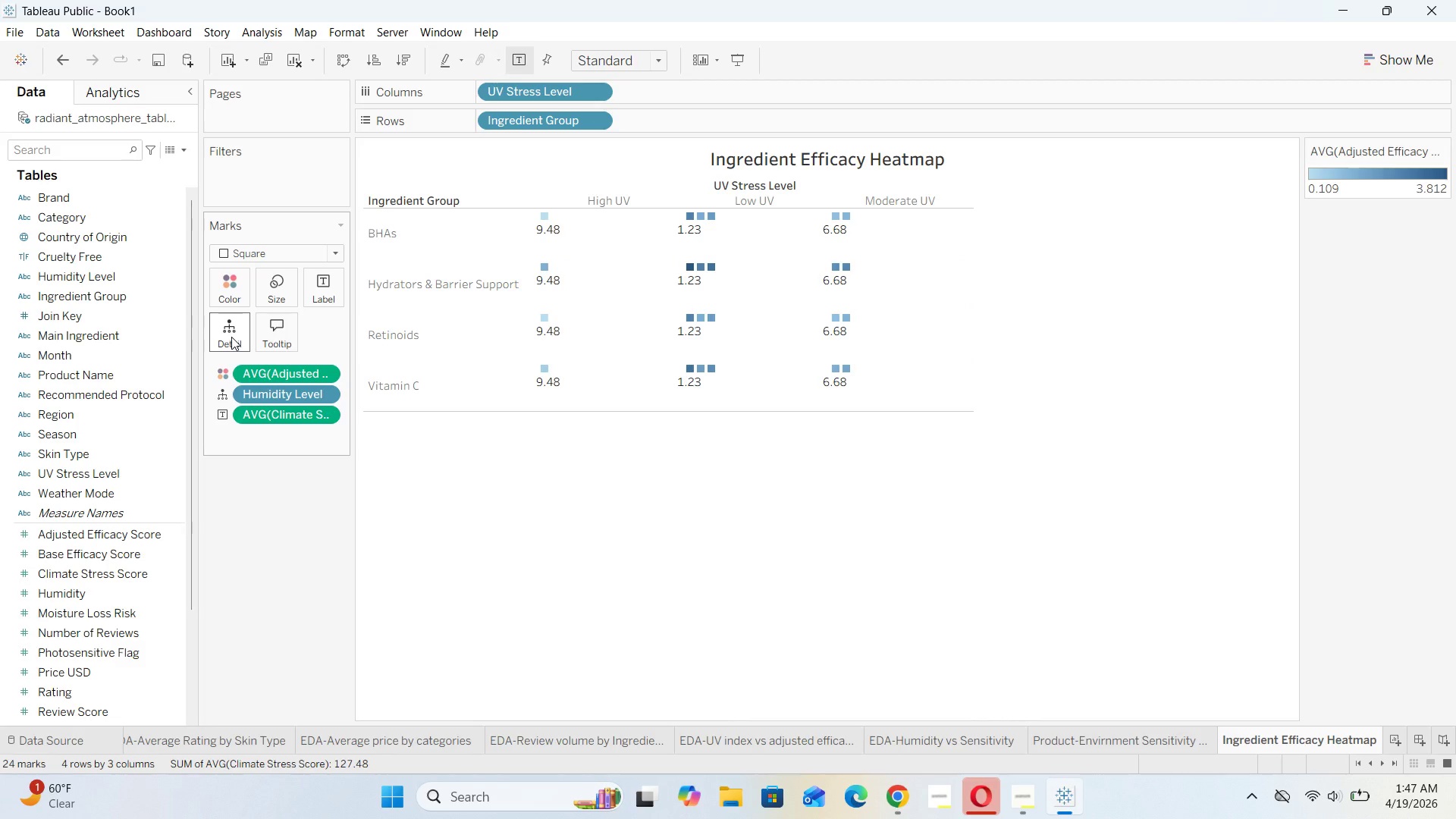 
wait(6.92)
 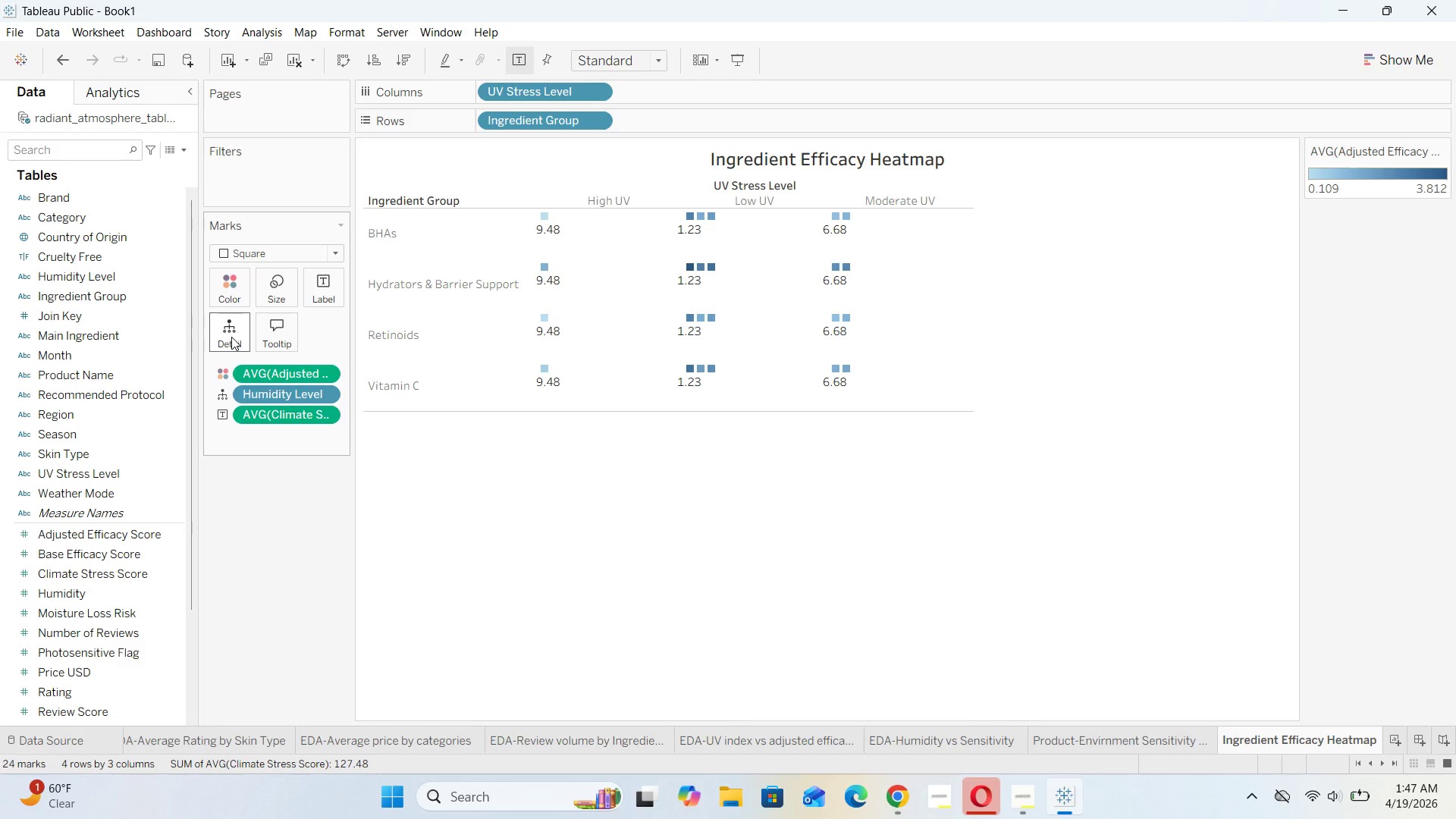 
left_click([64, 65])
 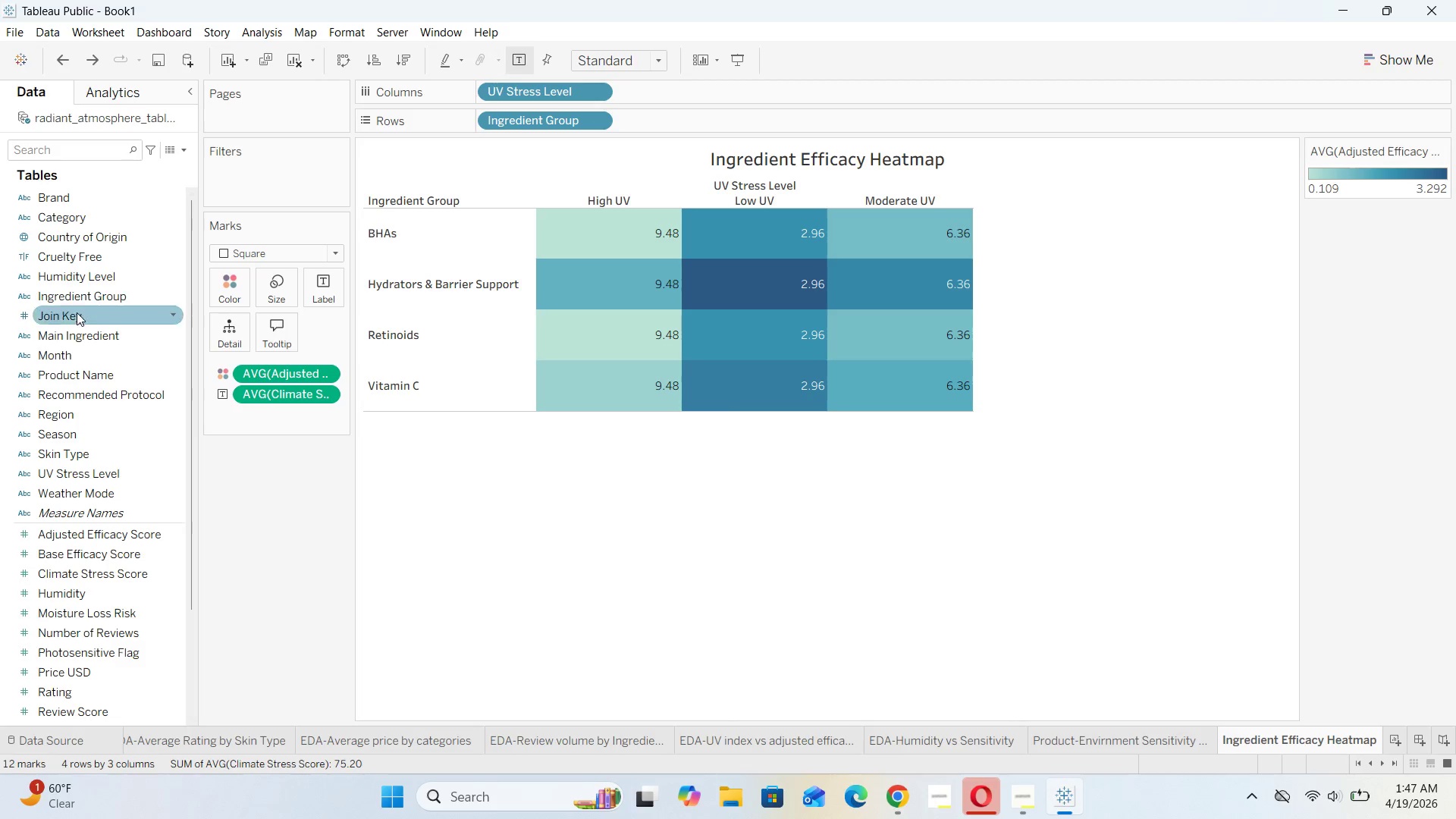 
left_click_drag(start_coordinate=[84, 278], to_coordinate=[252, 177])
 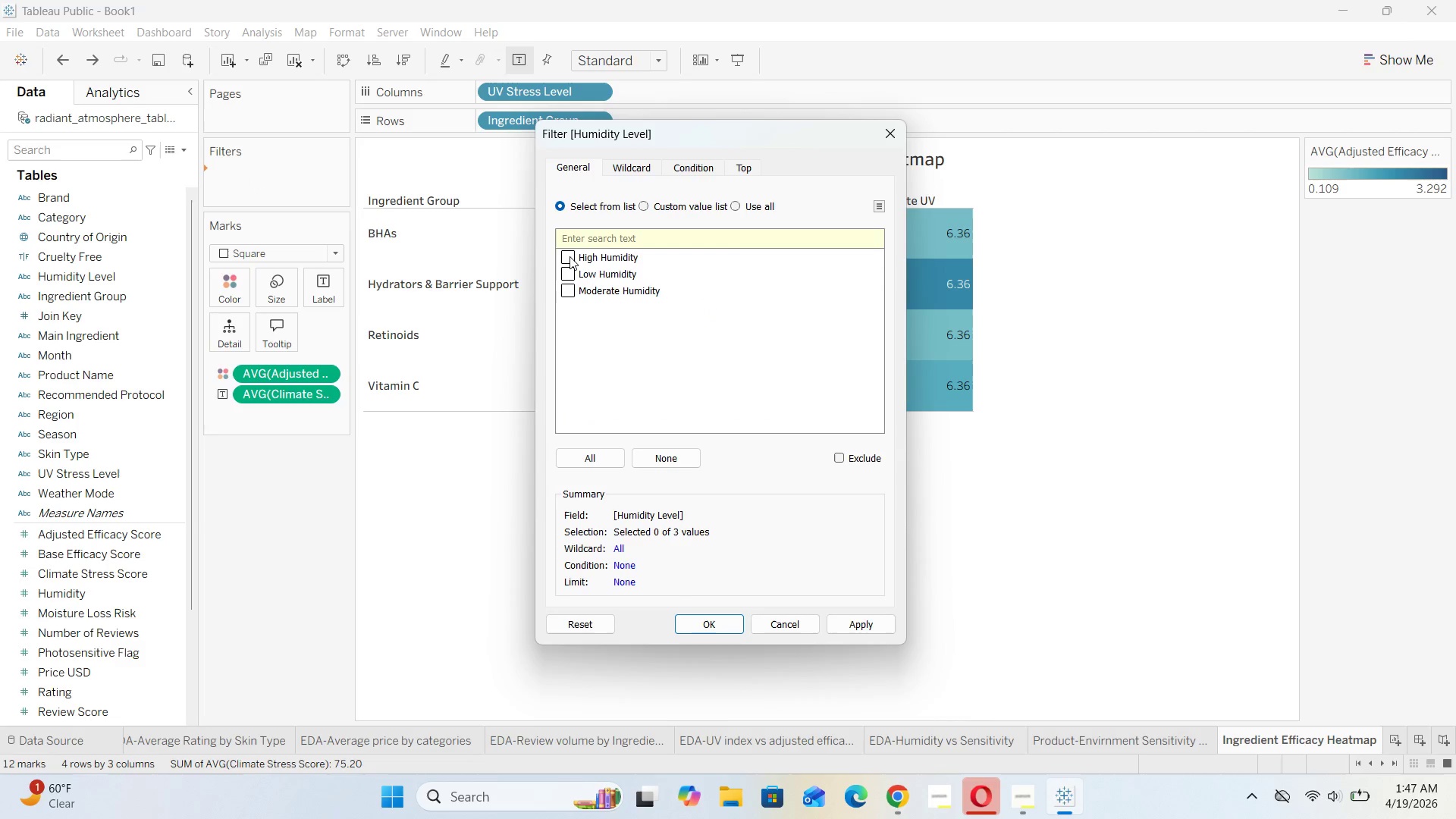 
double_click([565, 265])
 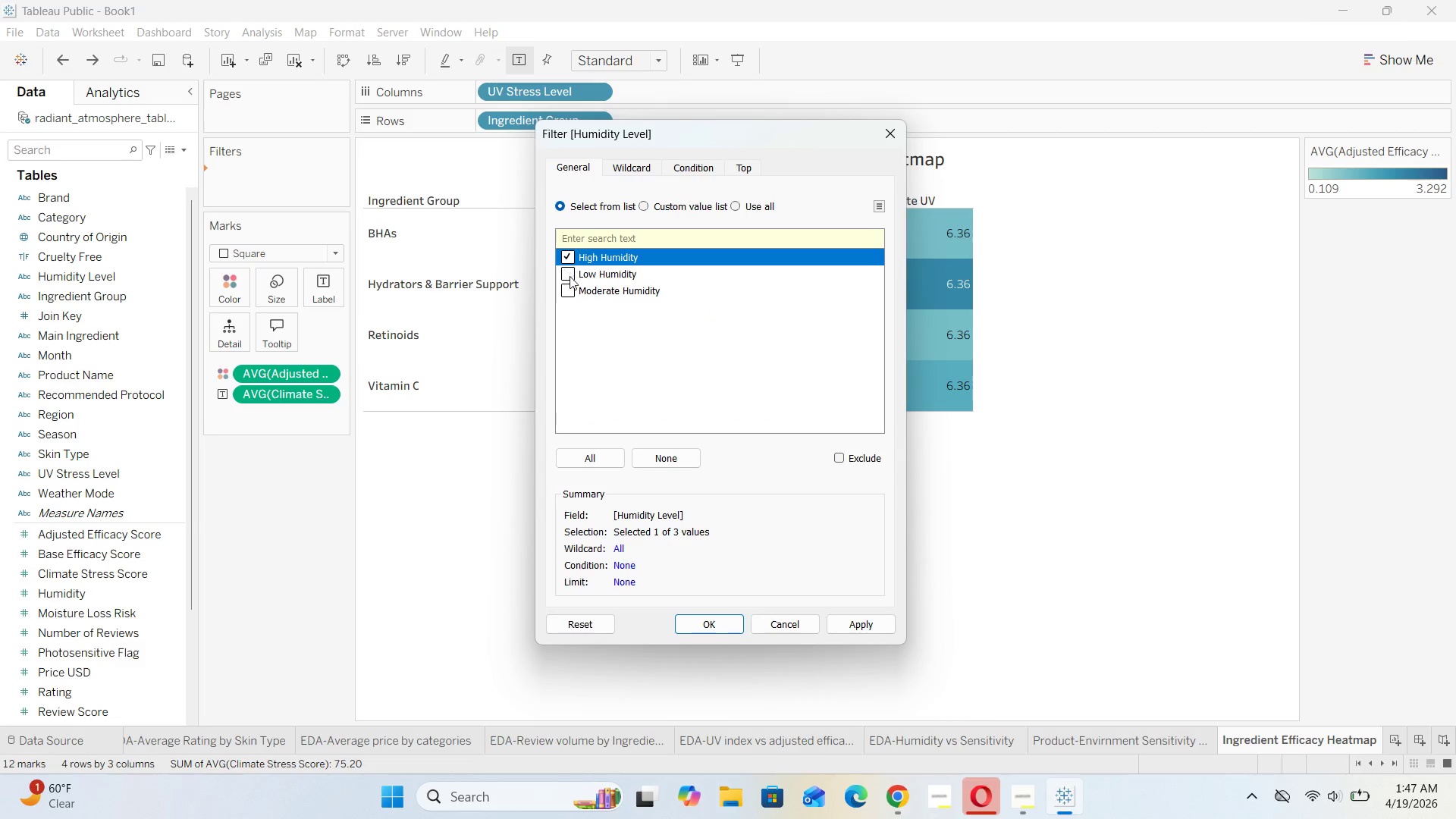 
left_click([570, 276])
 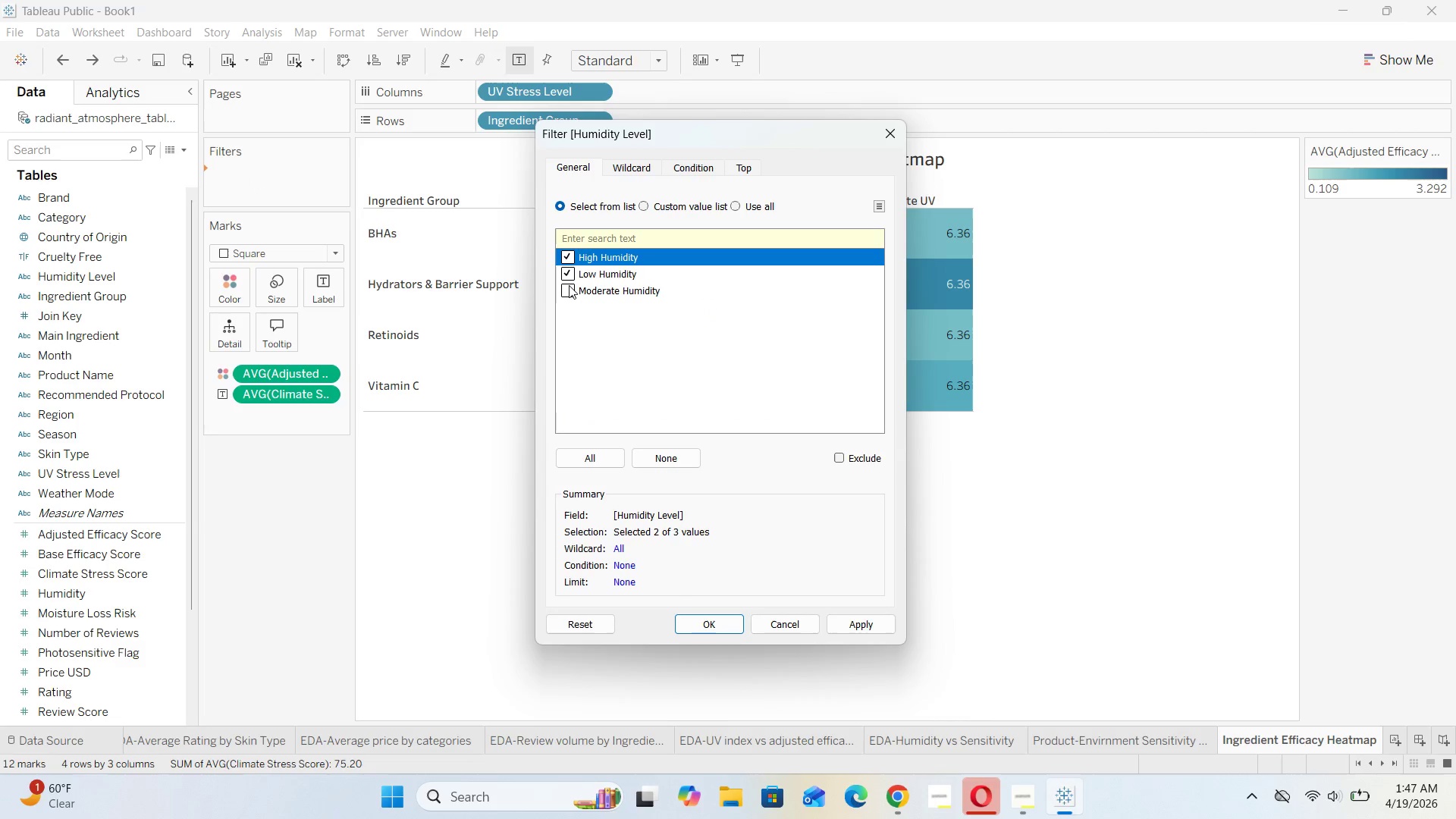 
double_click([567, 287])
 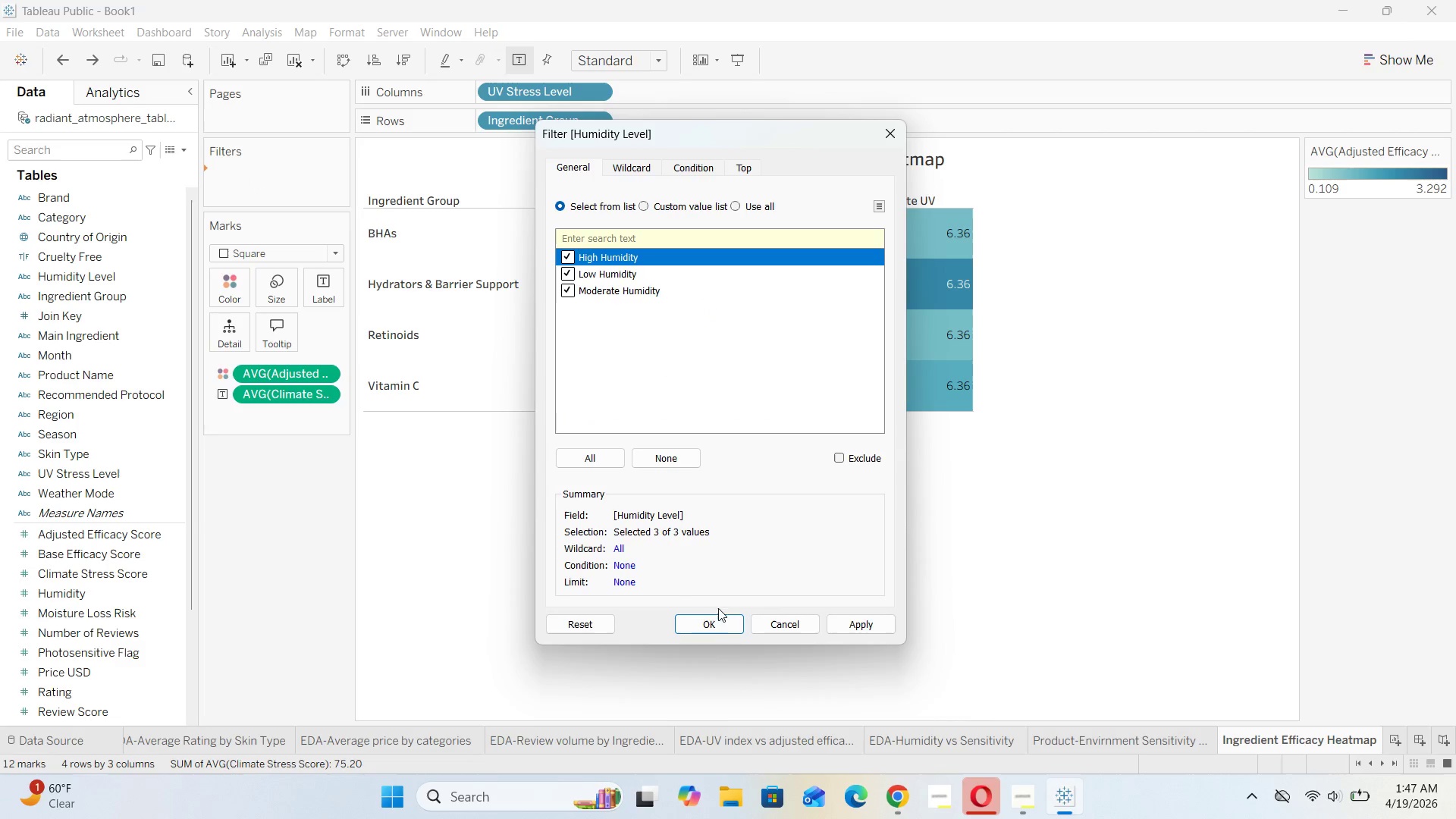 
left_click([713, 621])
 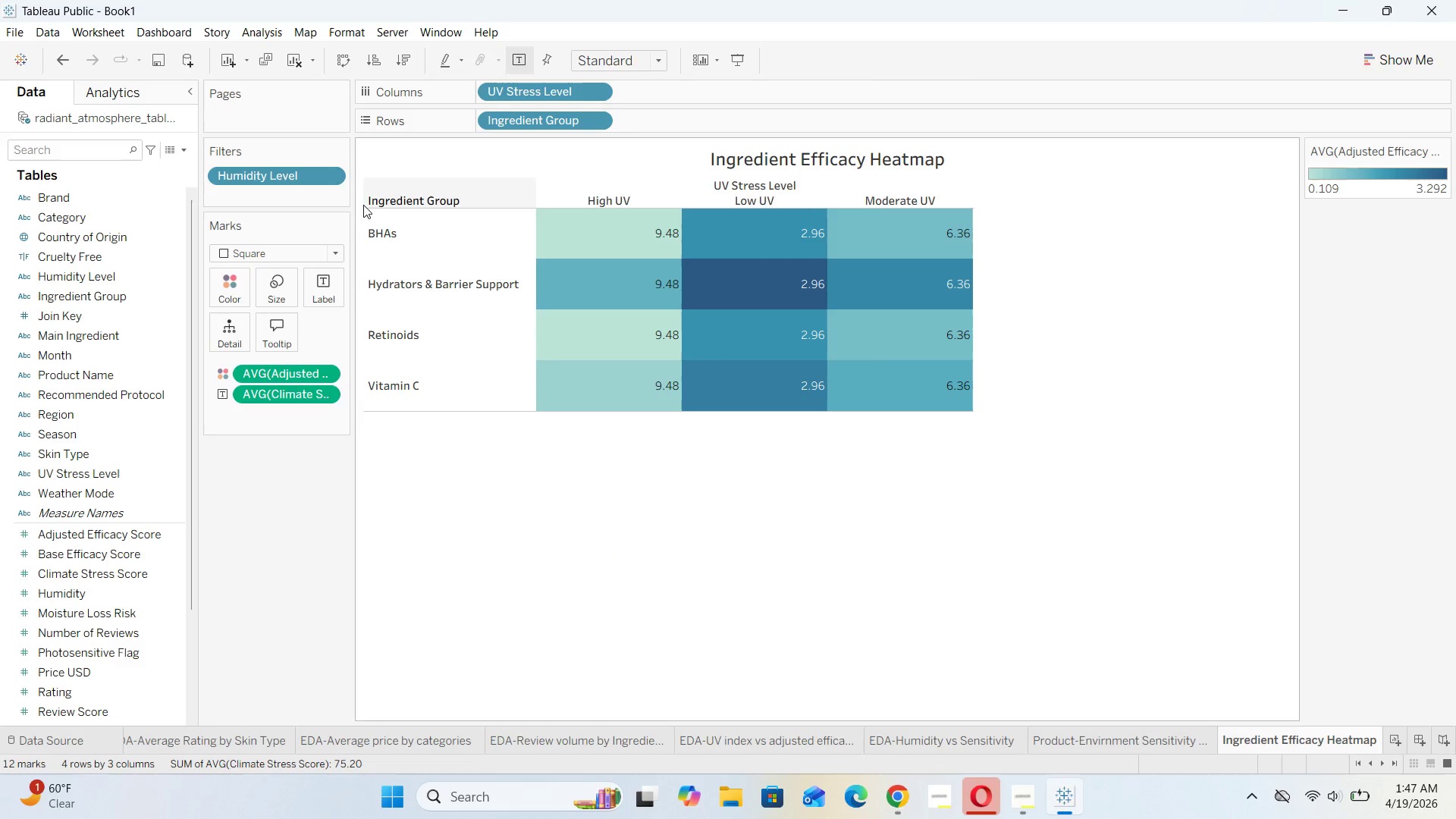 
left_click([331, 178])
 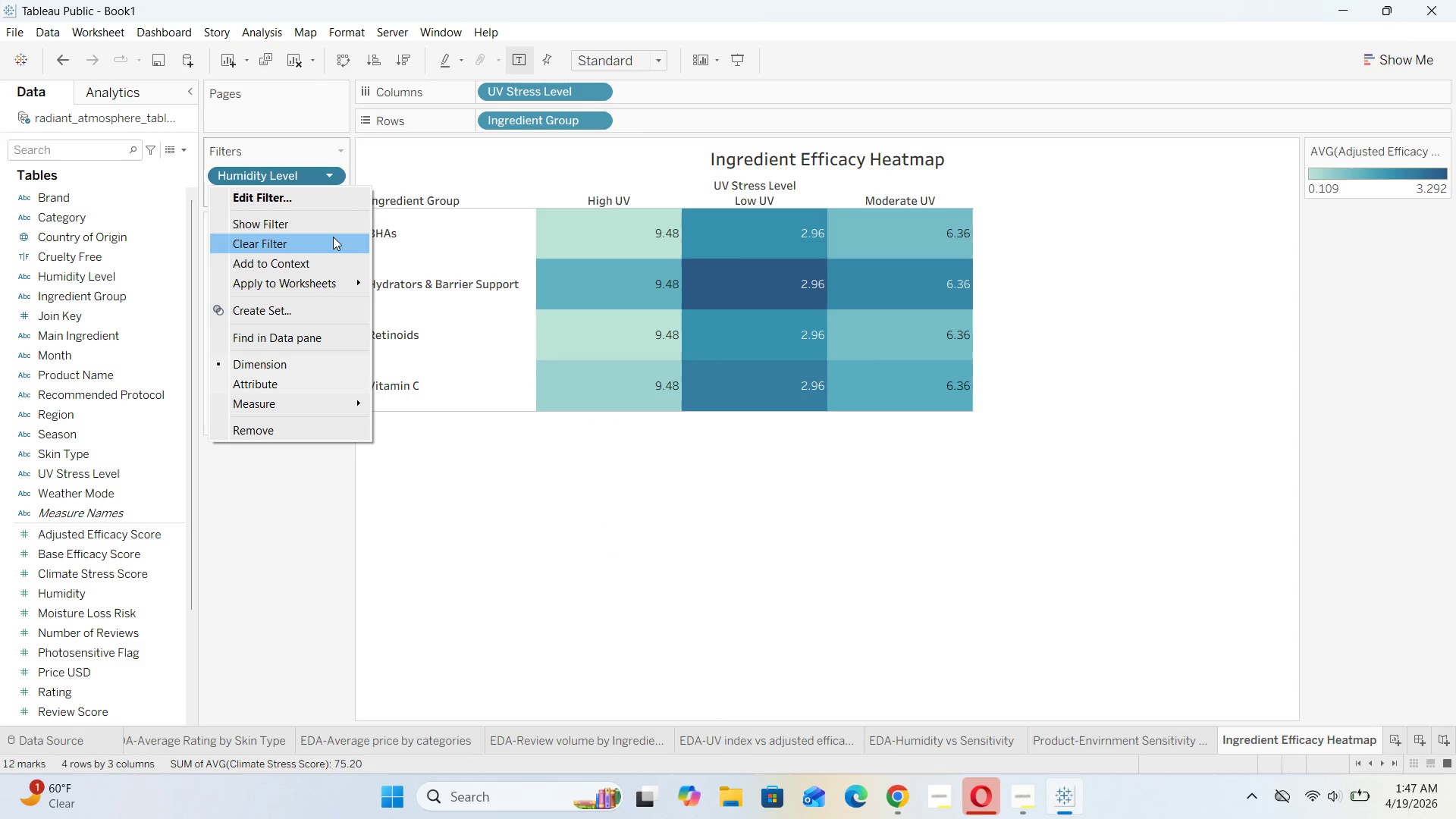 
left_click([321, 230])
 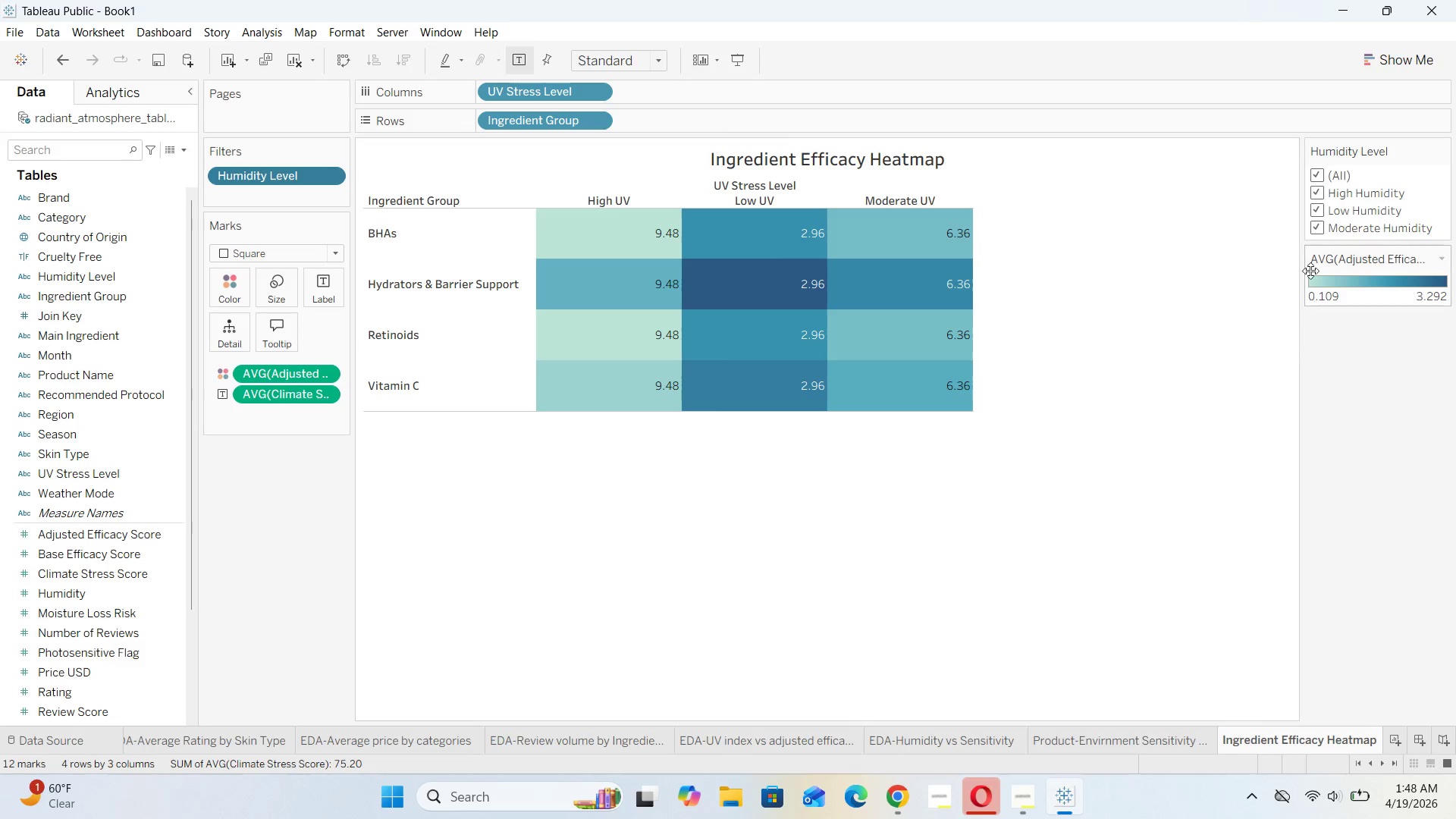 
left_click([1319, 177])
 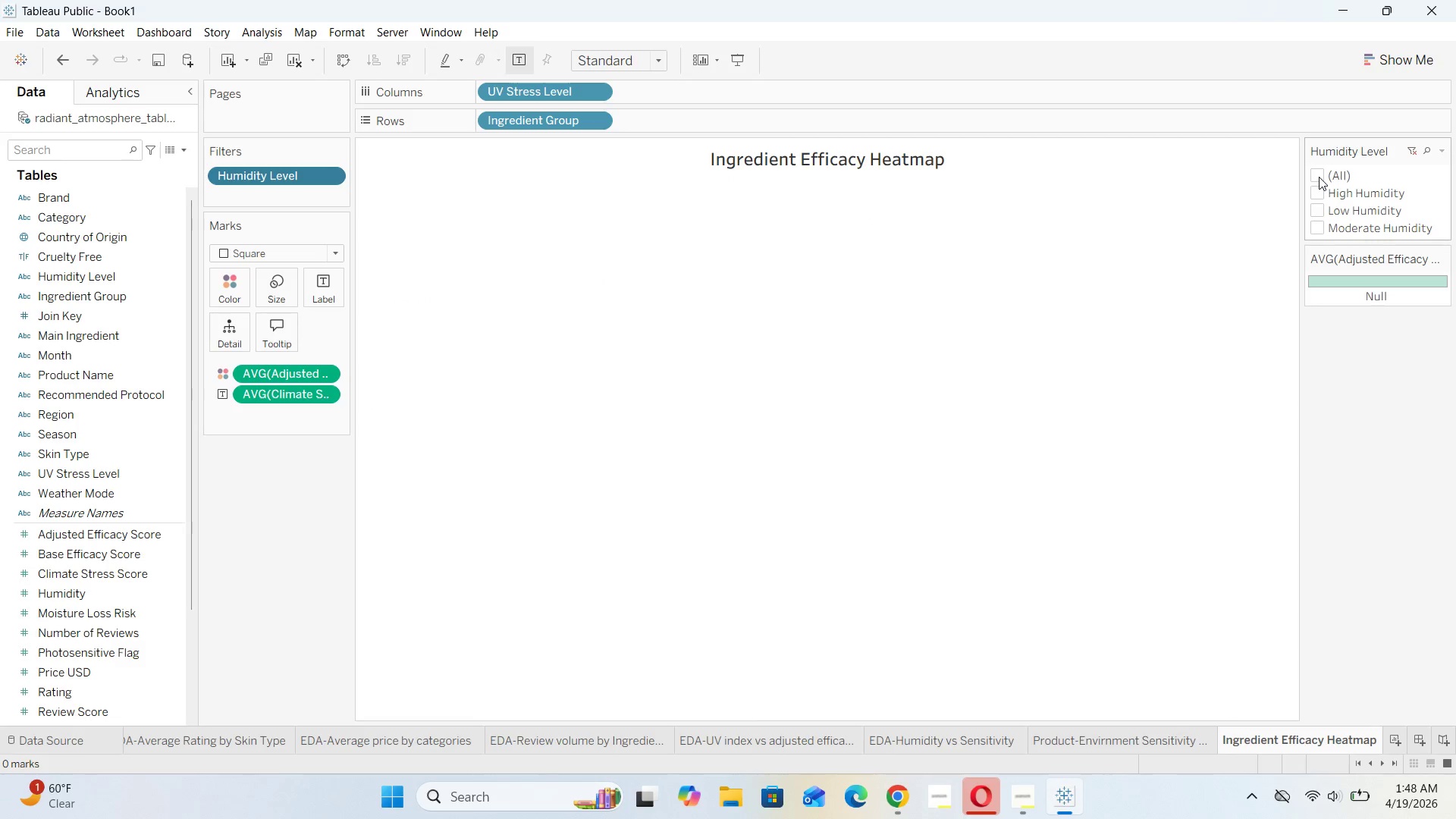 
left_click([1319, 177])
 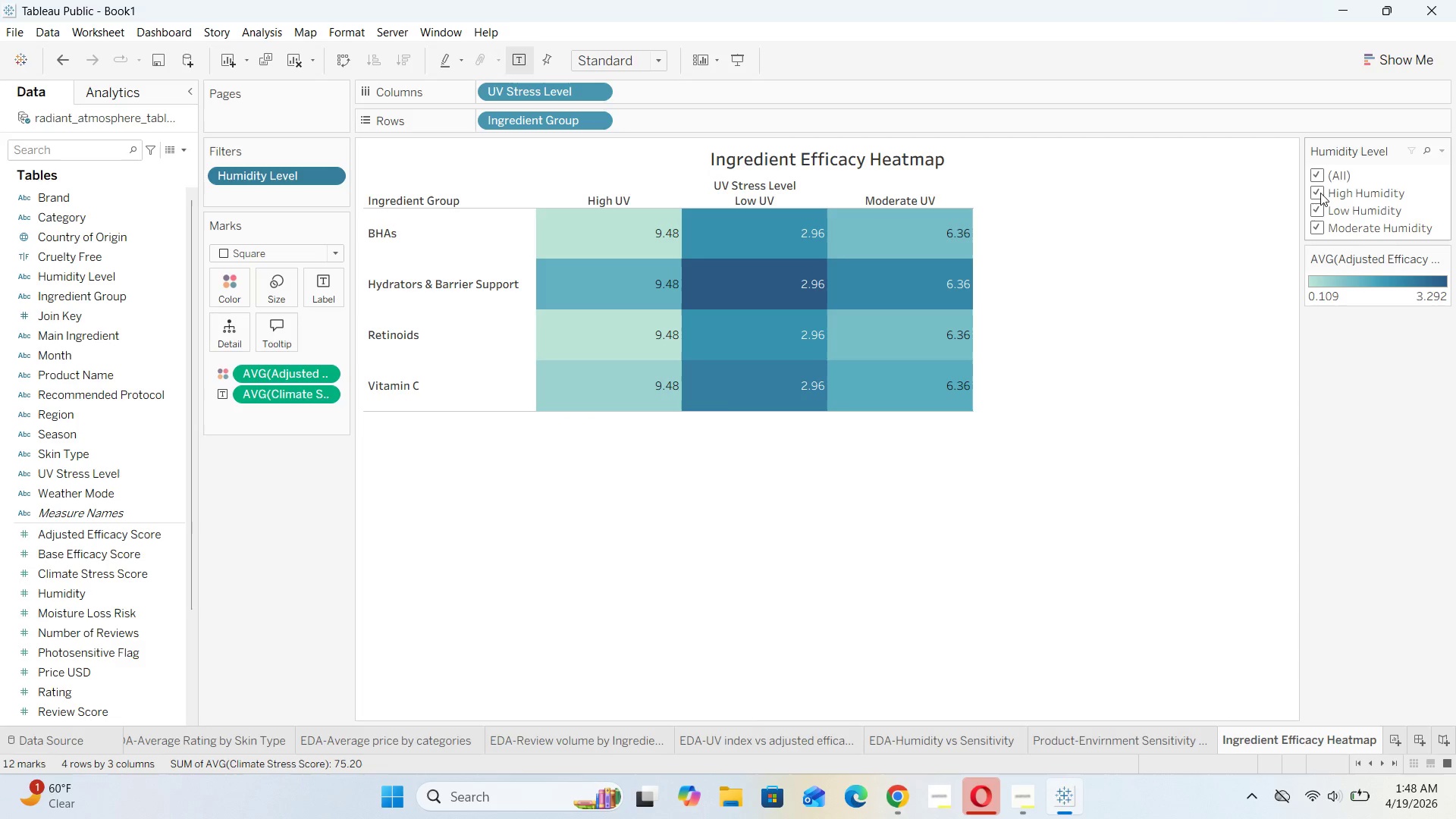 
left_click([1320, 193])
 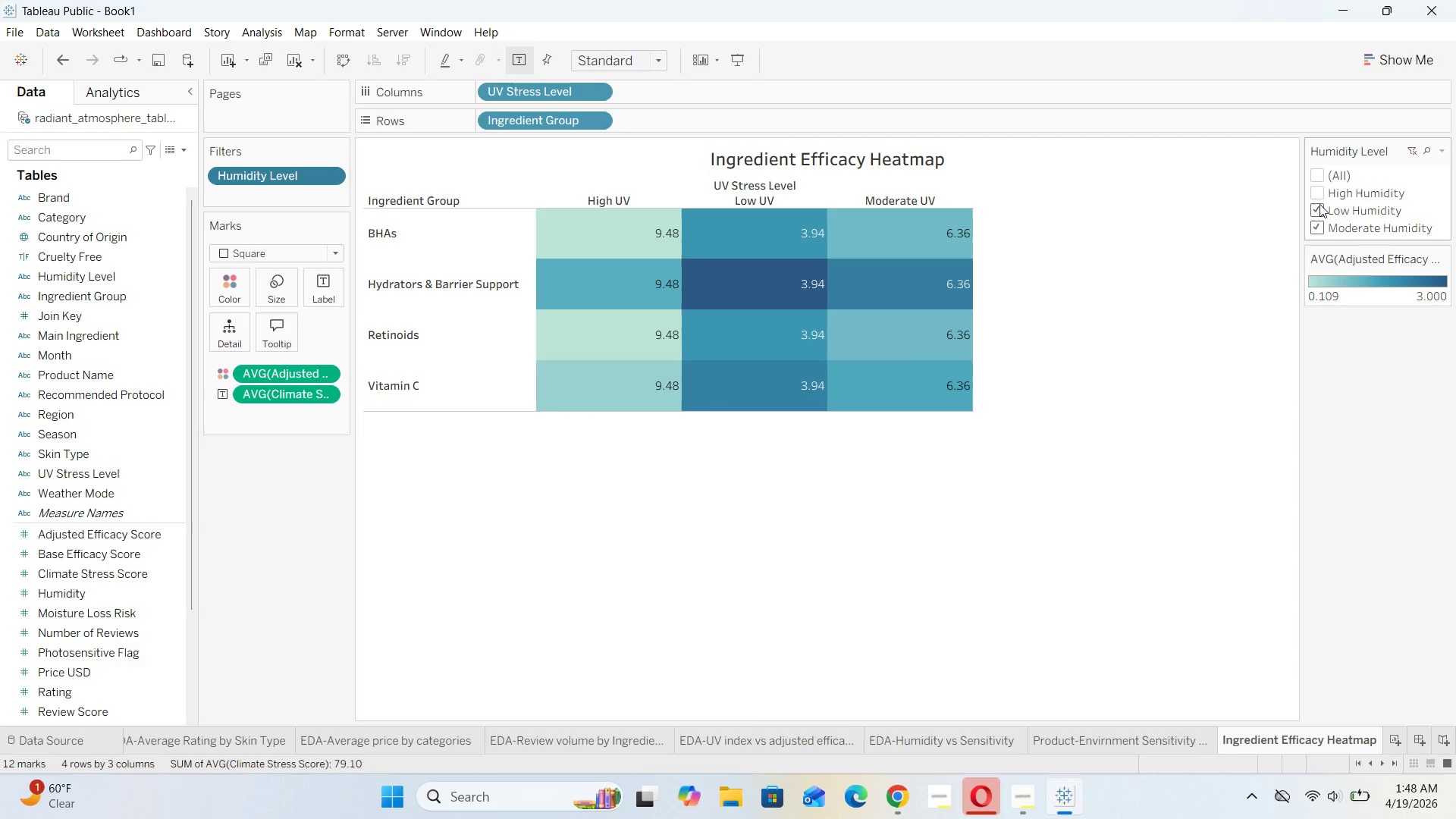 
left_click([1320, 209])
 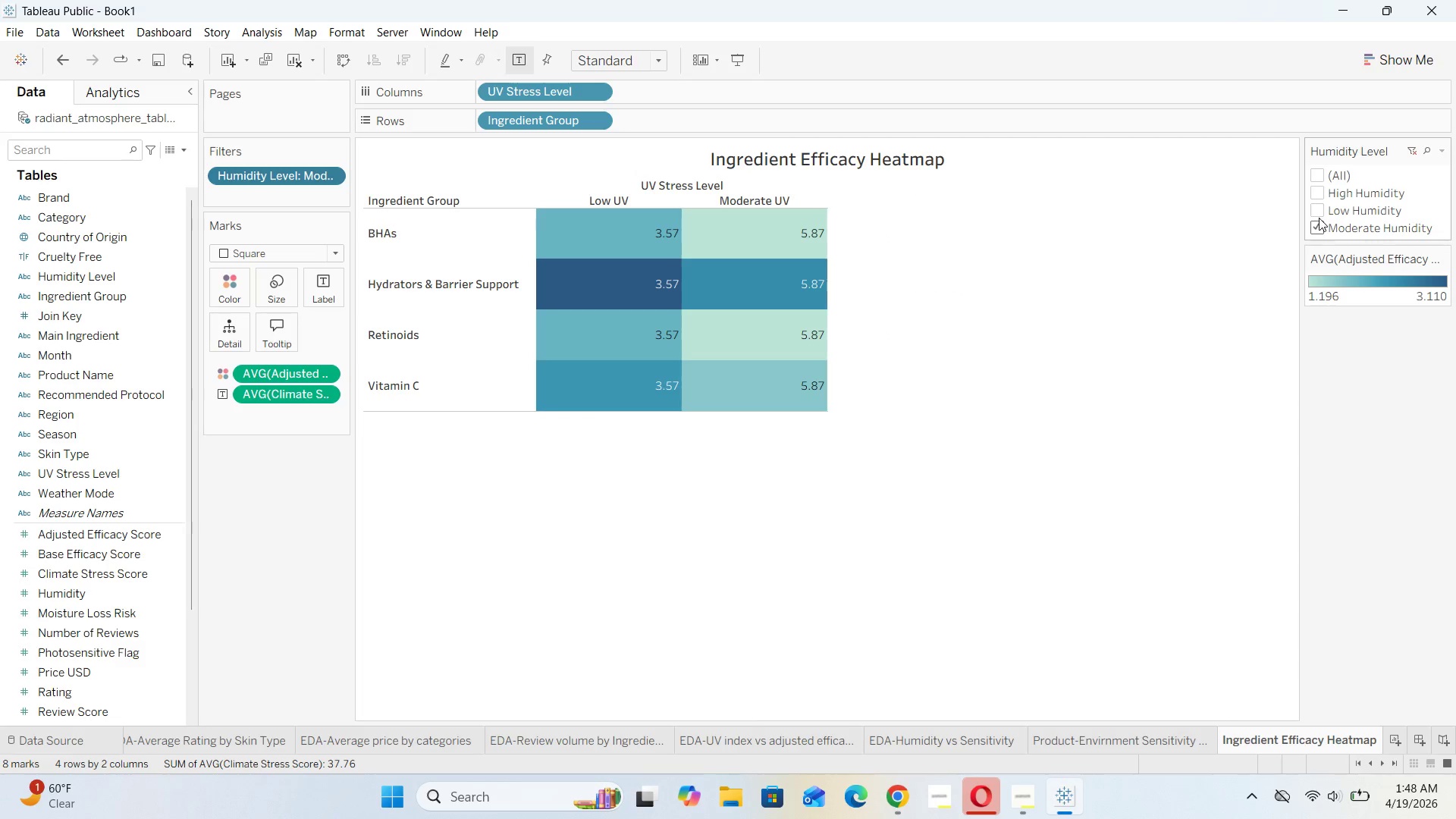 
left_click([1318, 224])
 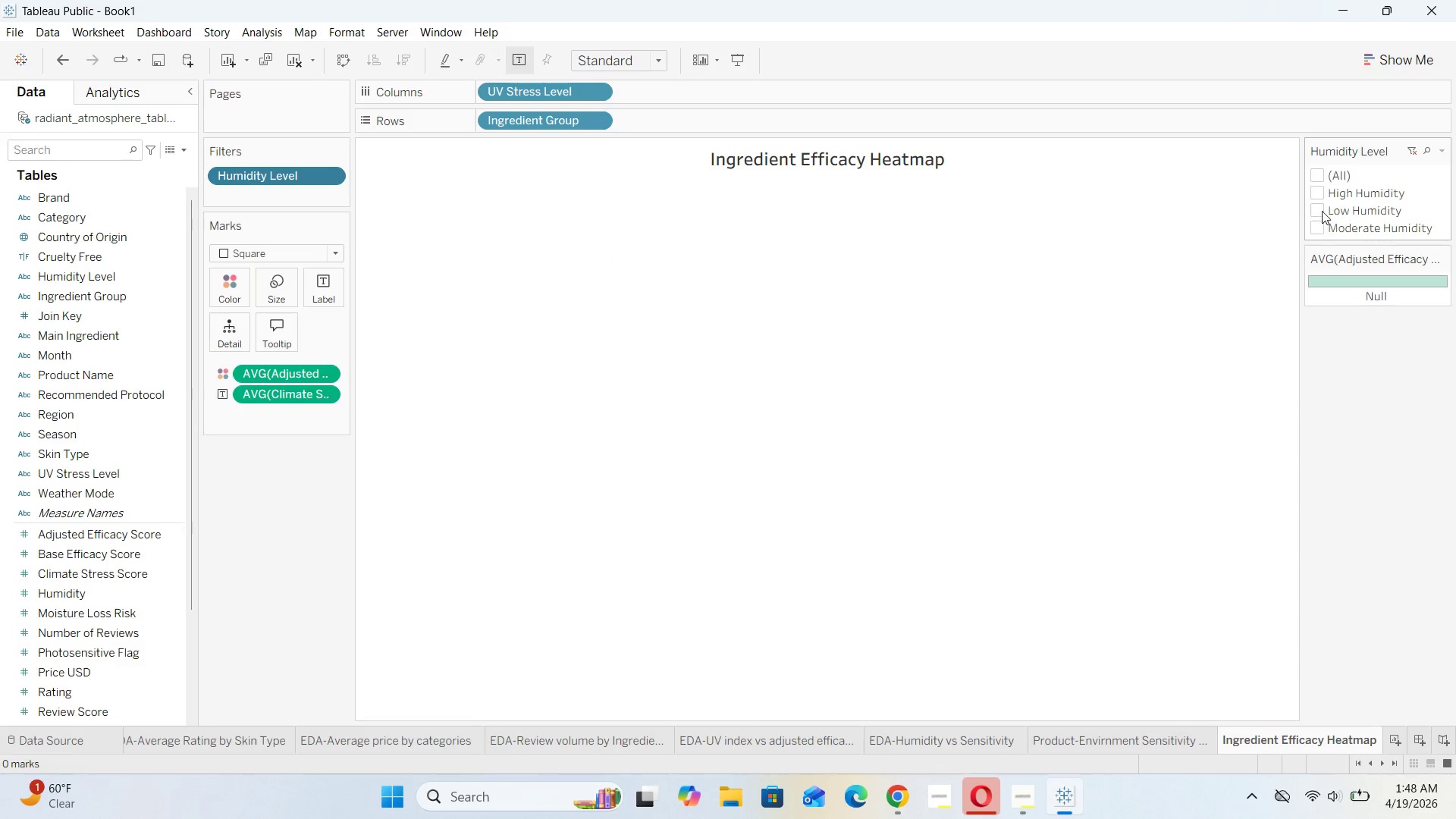 
left_click([1322, 211])
 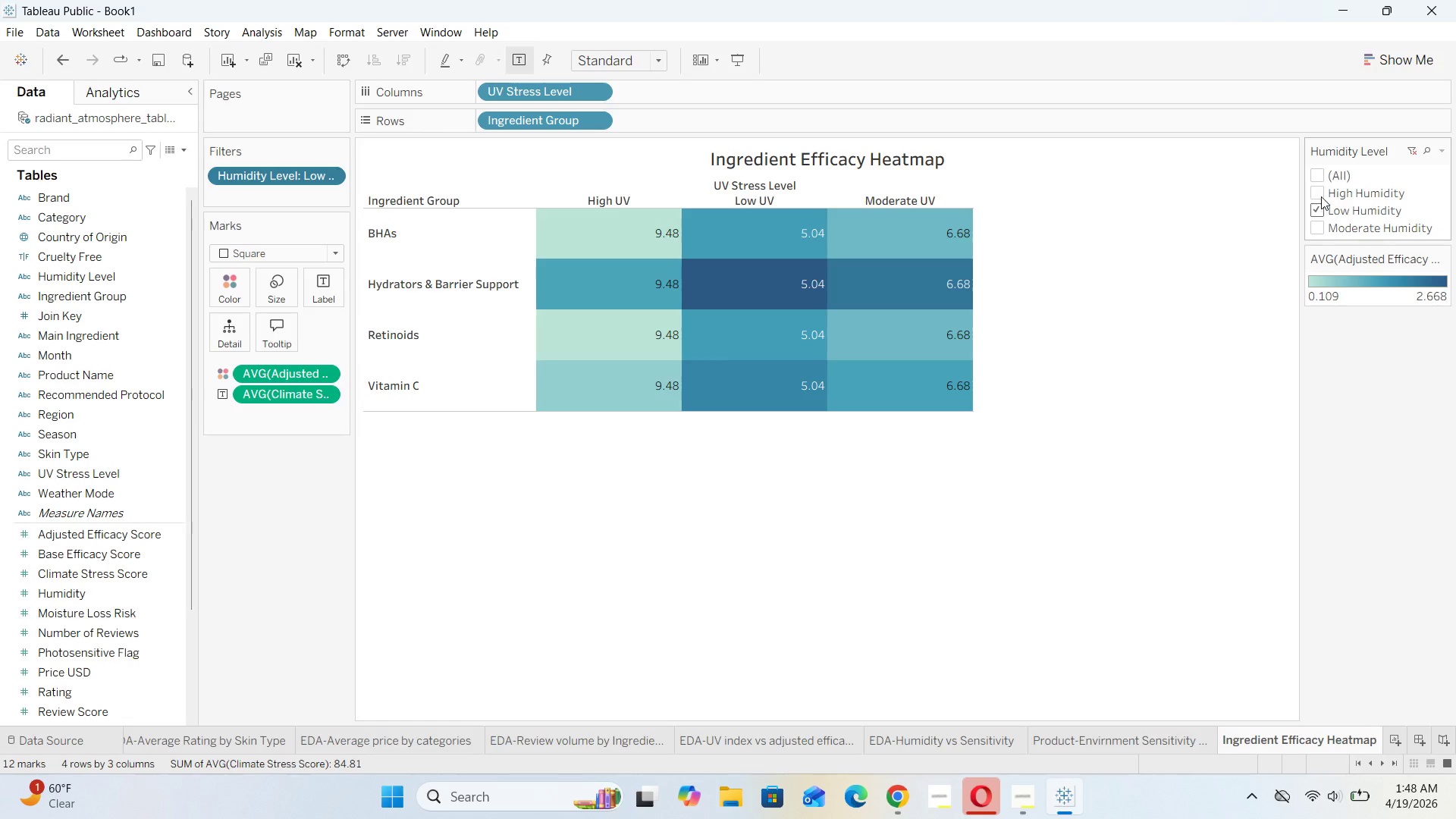 
left_click([1320, 190])
 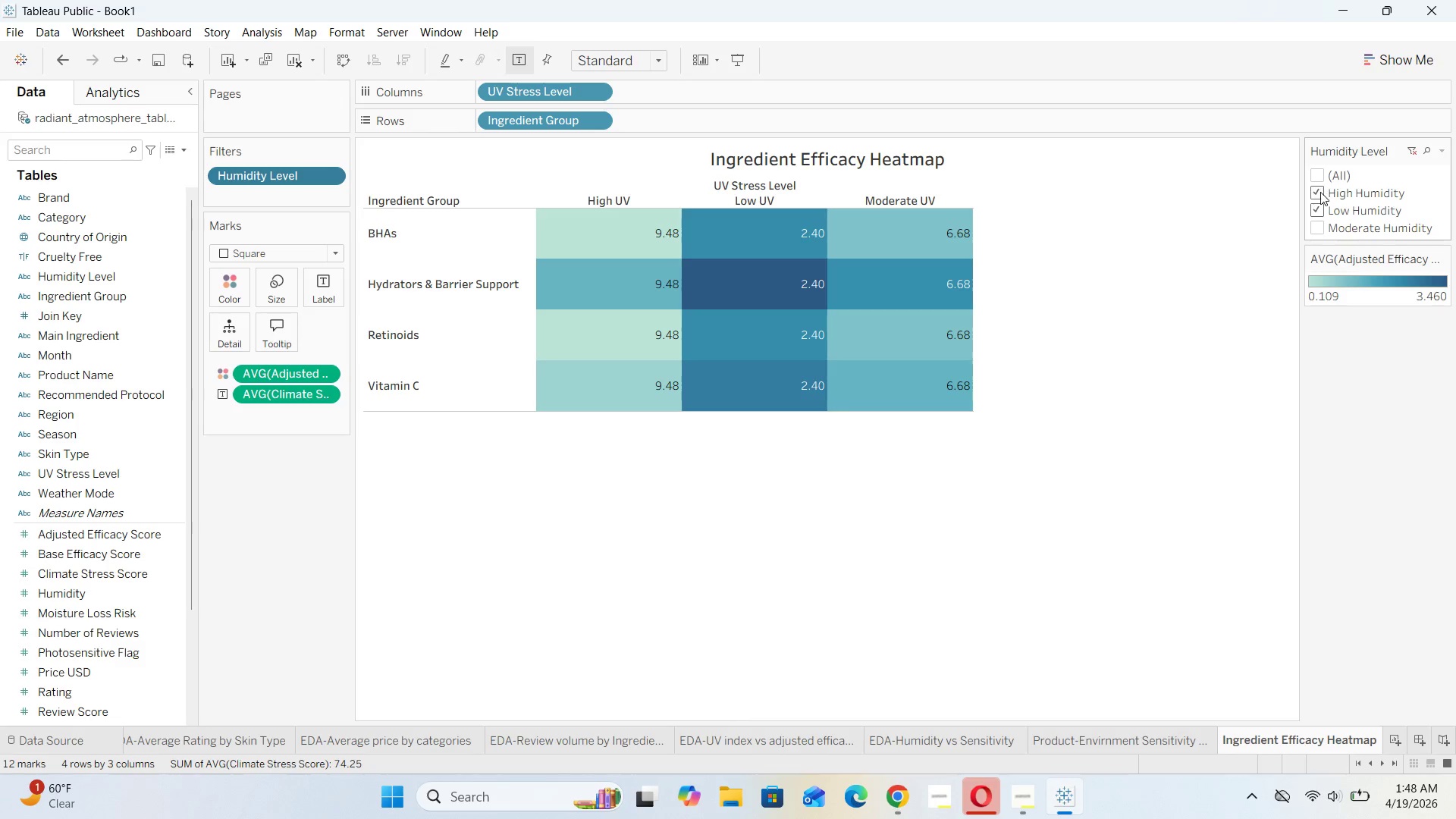 
left_click([1317, 221])
 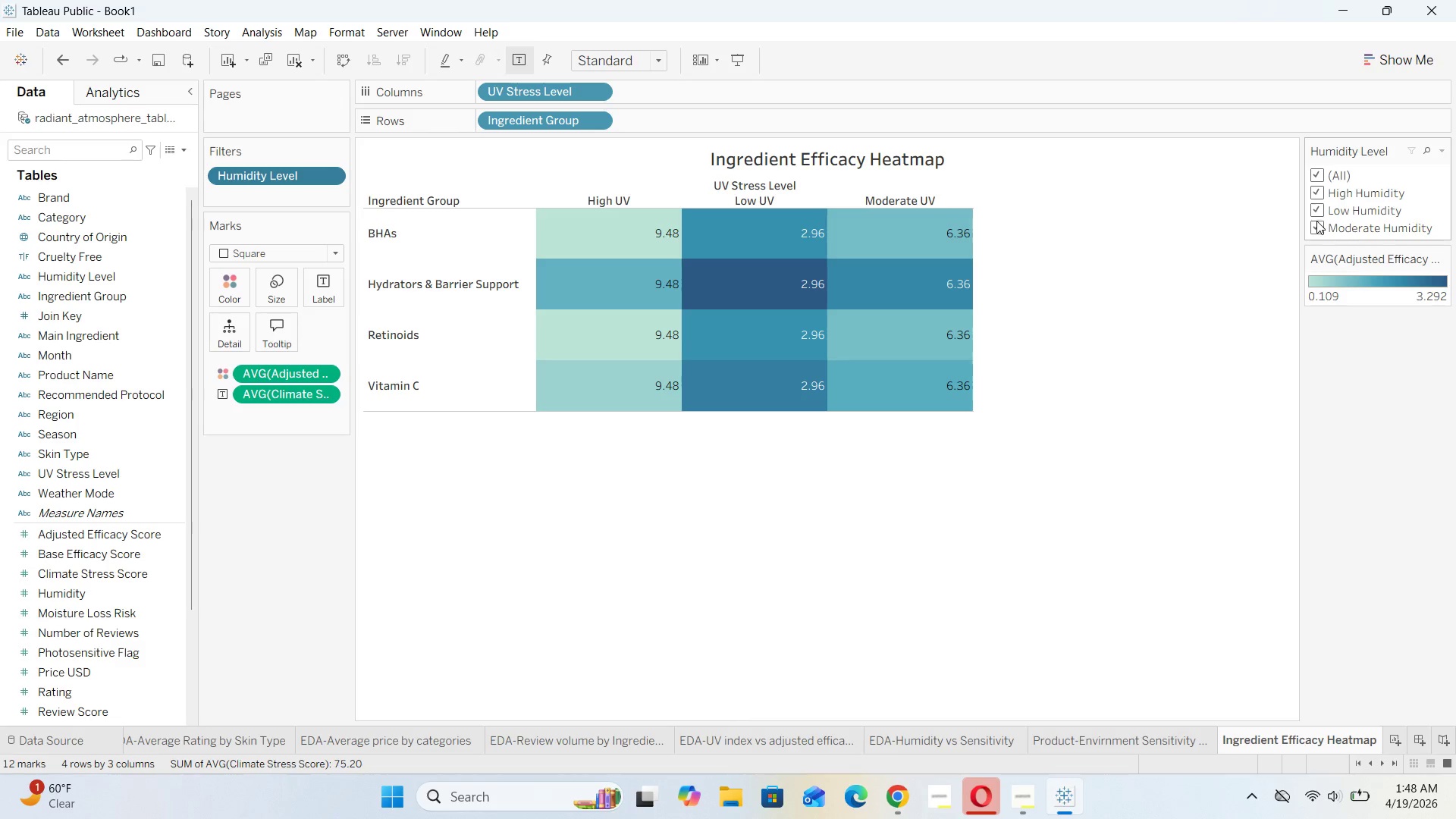 
left_click([1316, 212])
 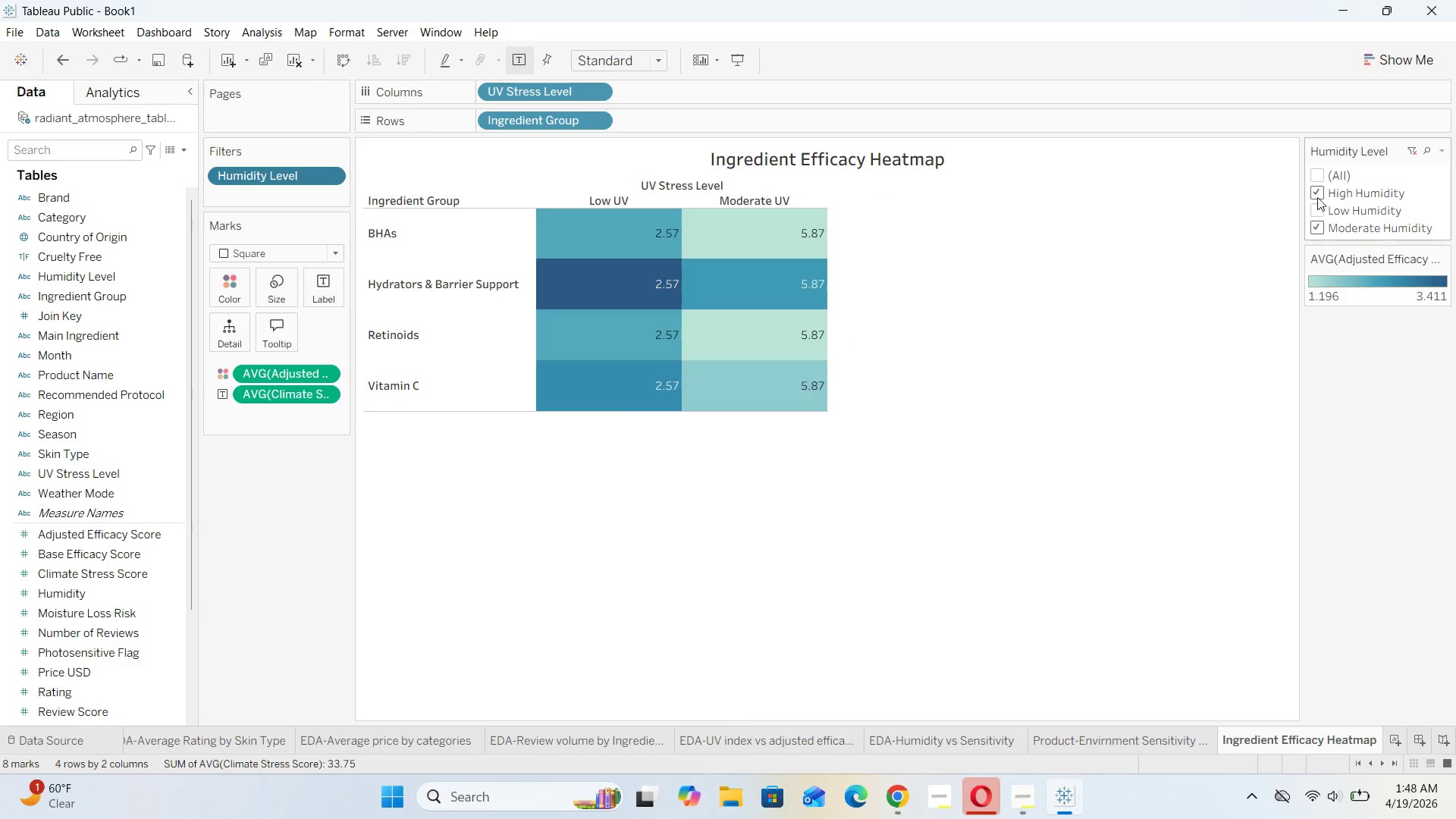 
left_click([1316, 192])
 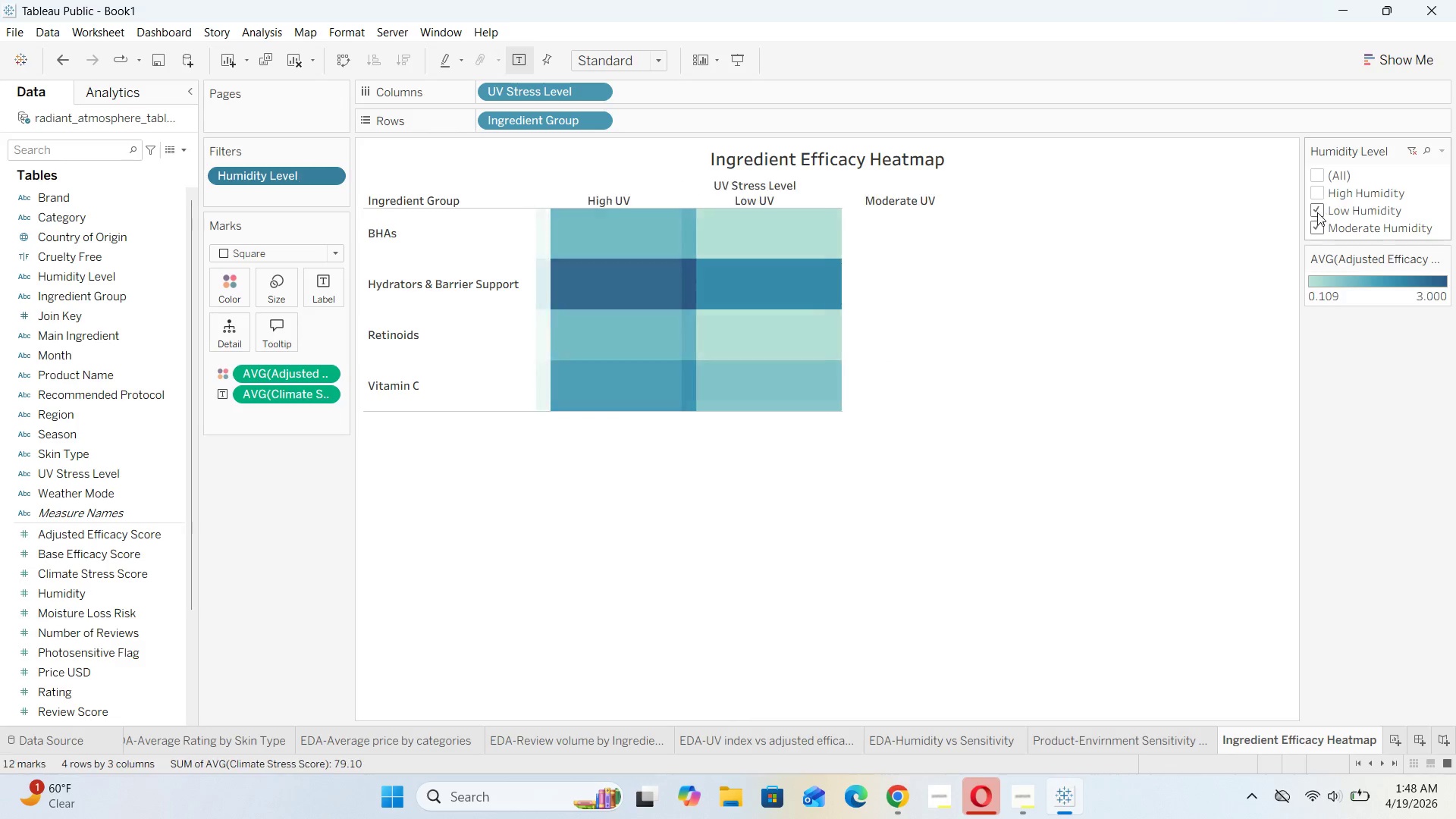 
double_click([1316, 230])
 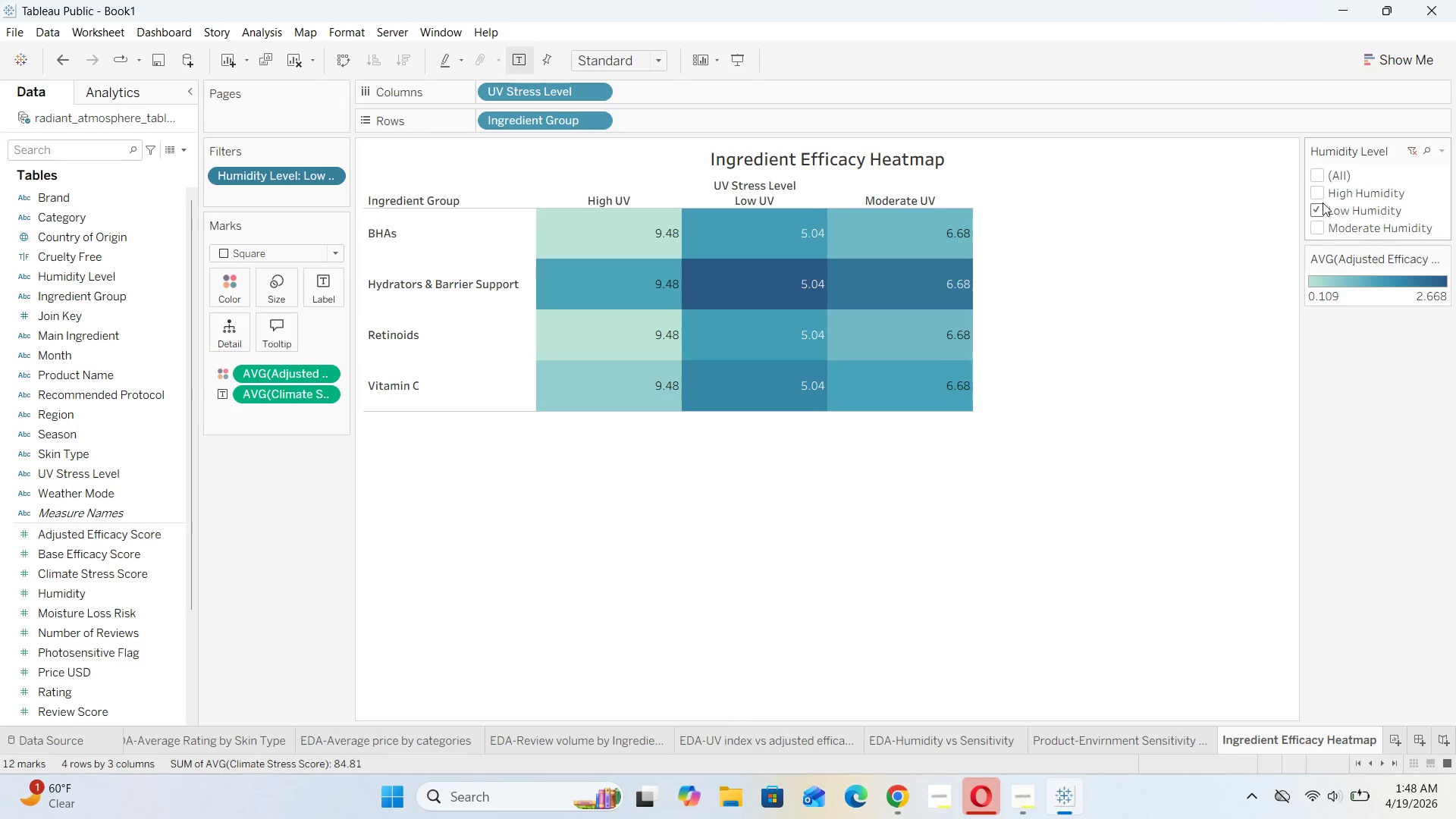 
left_click([1318, 190])
 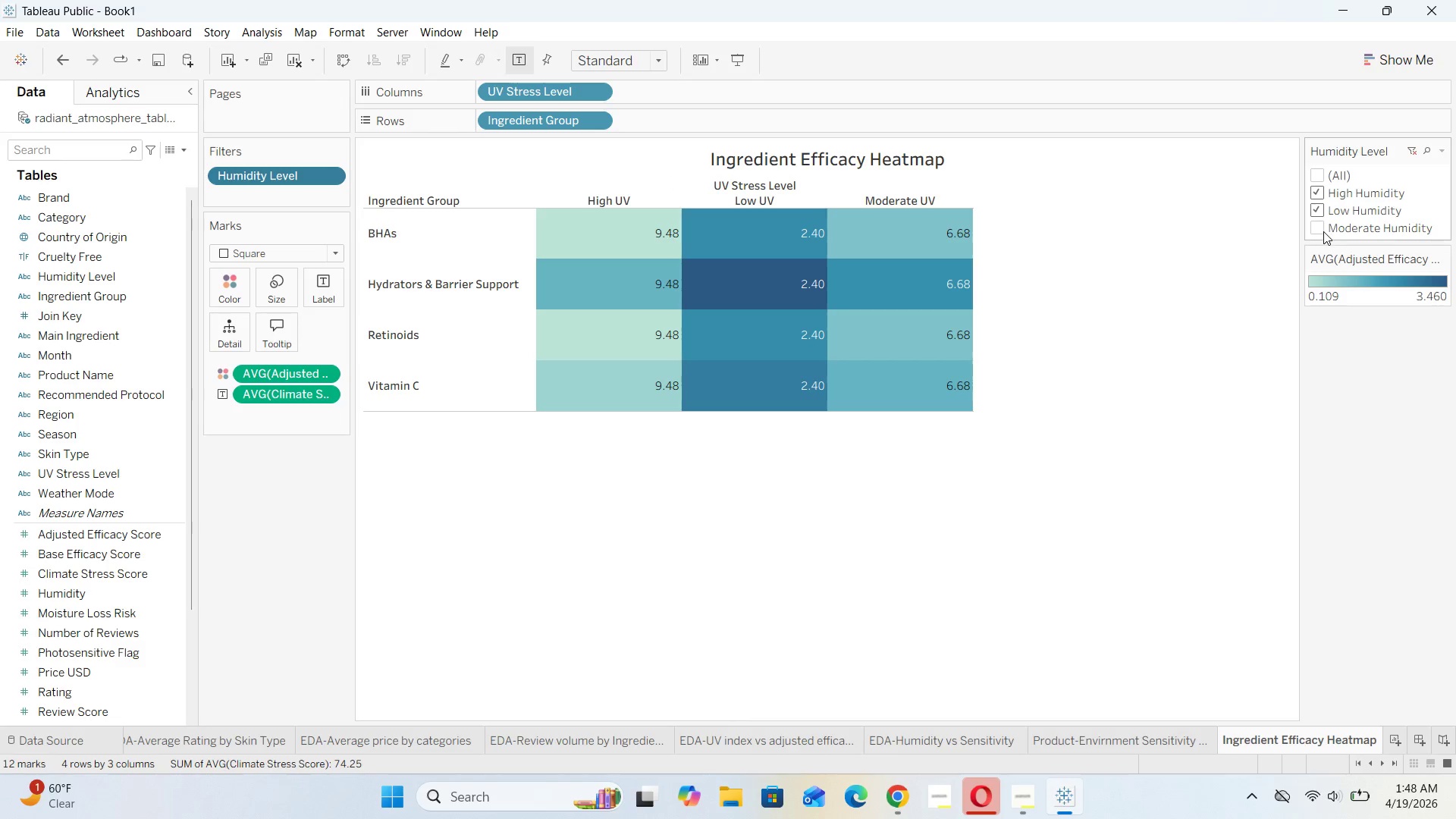 
left_click([1322, 231])
 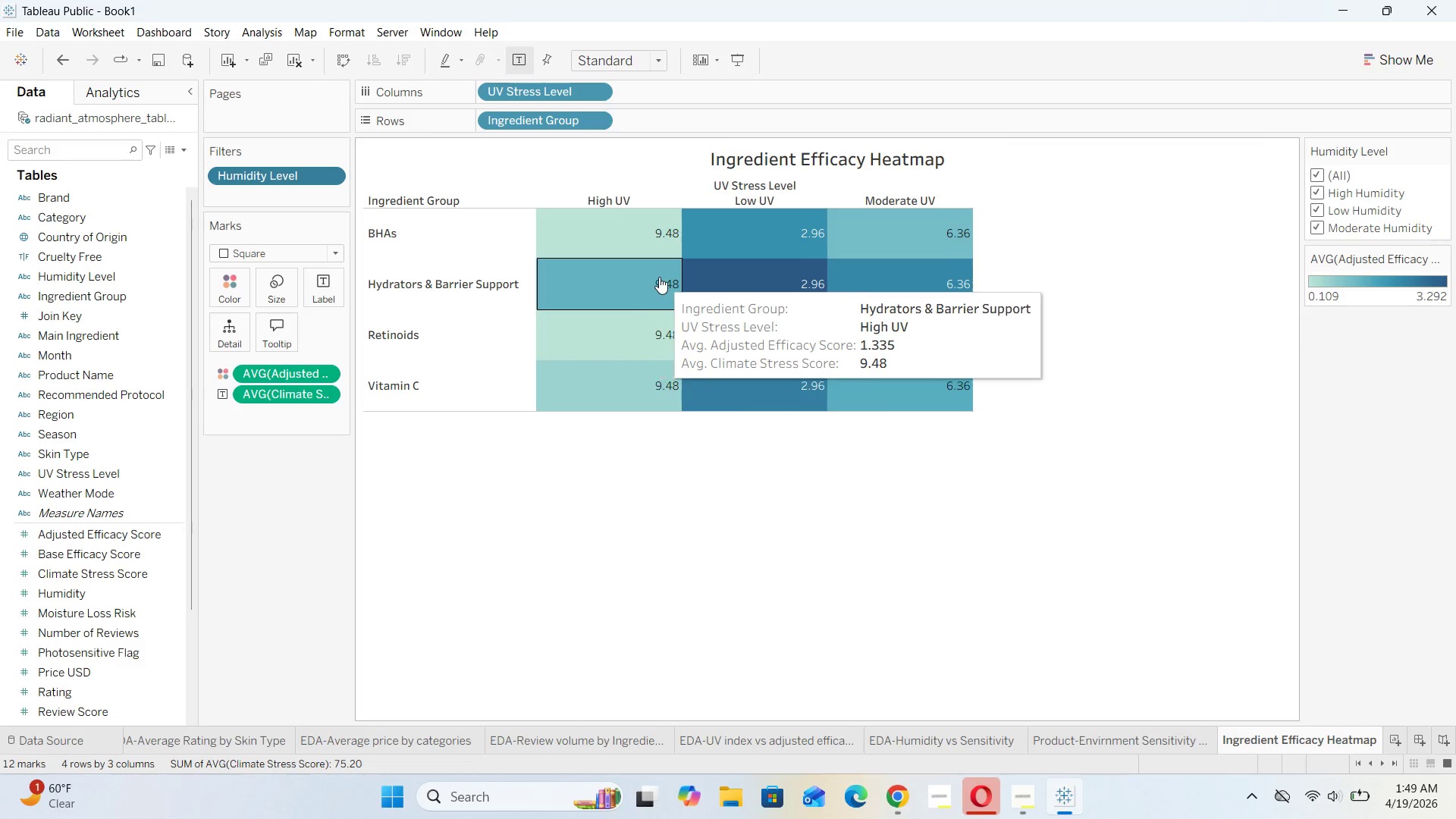 
wait(48.0)
 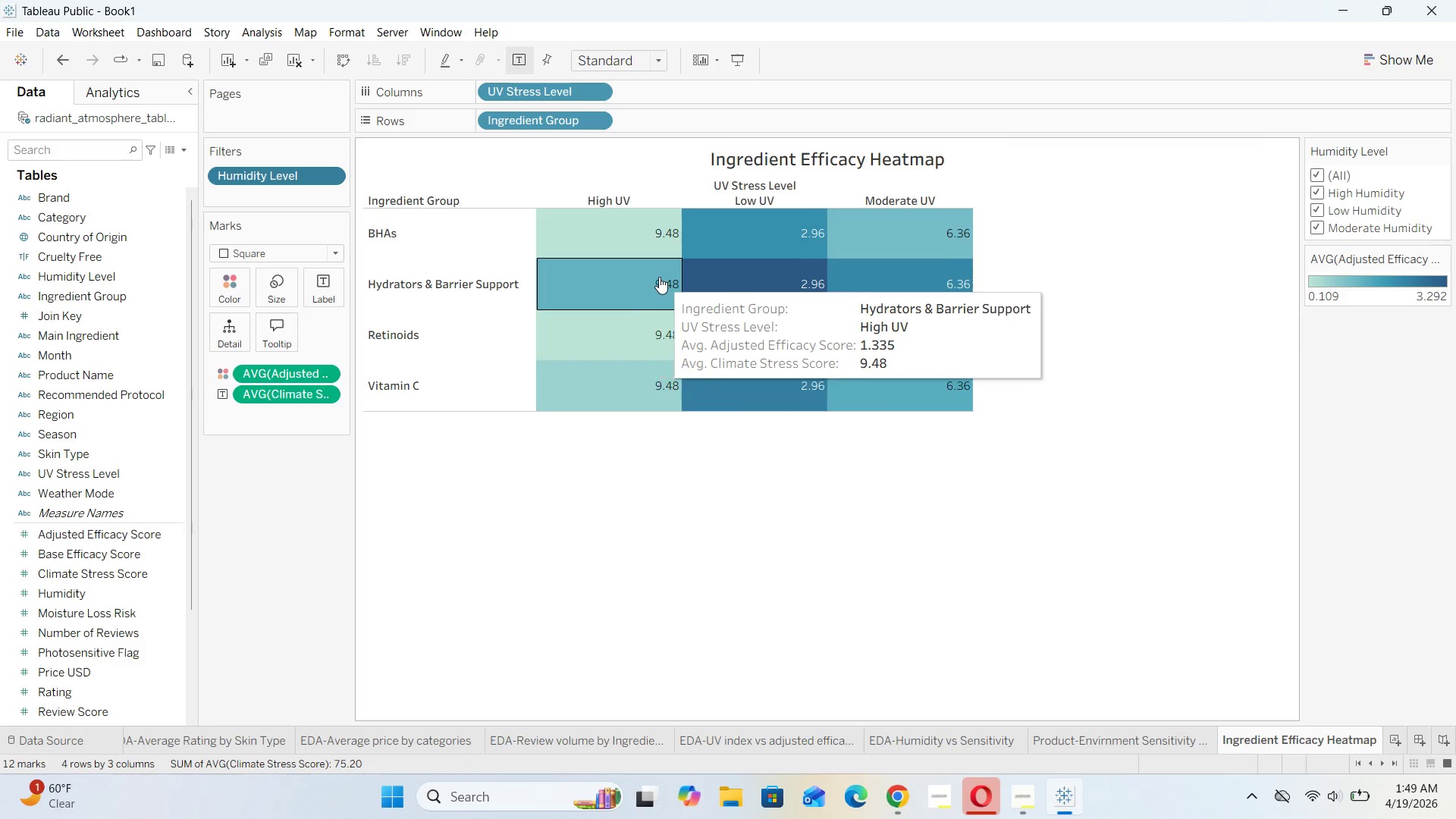 
left_click([285, 330])
 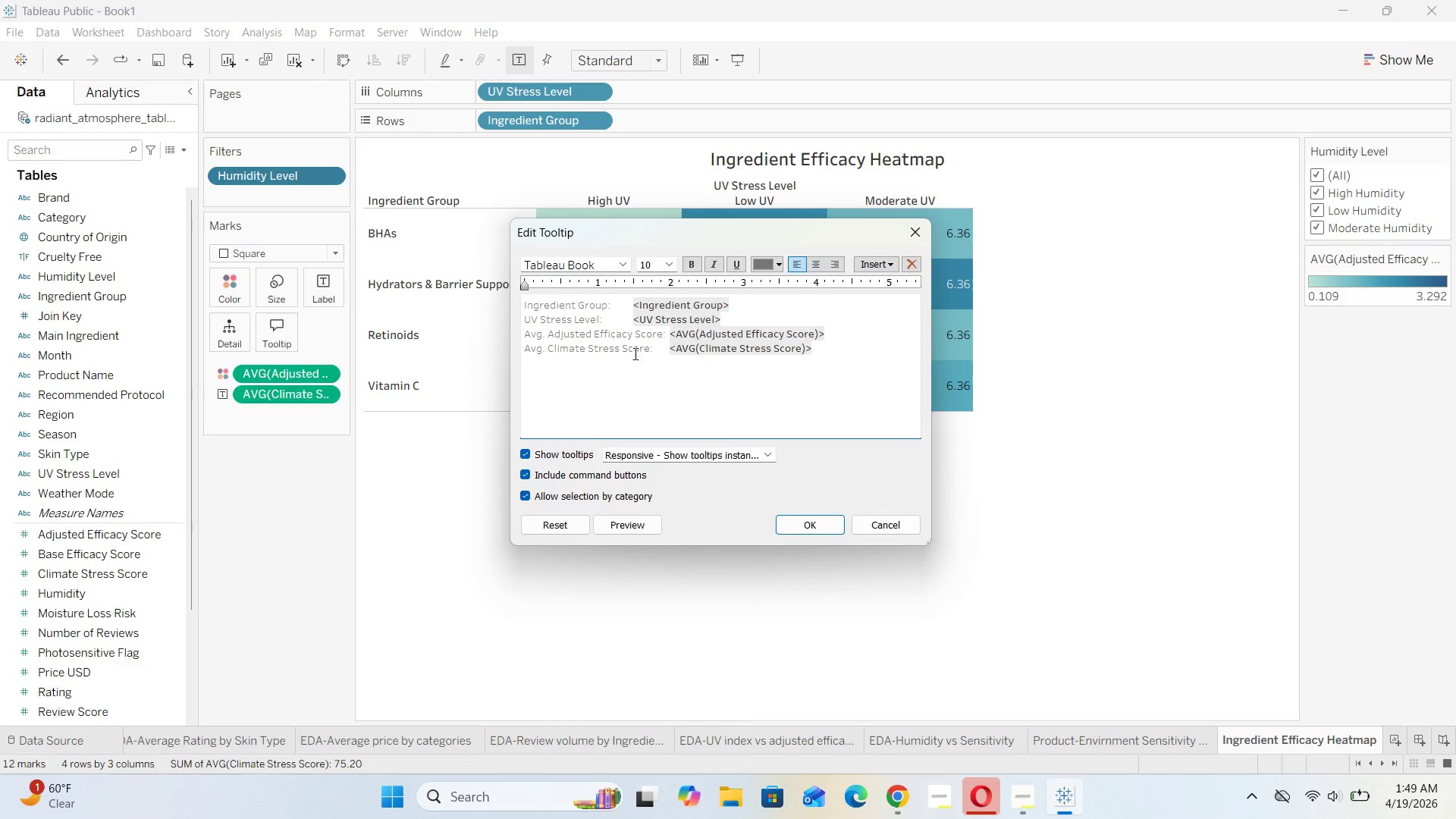 
left_click([548, 337])
 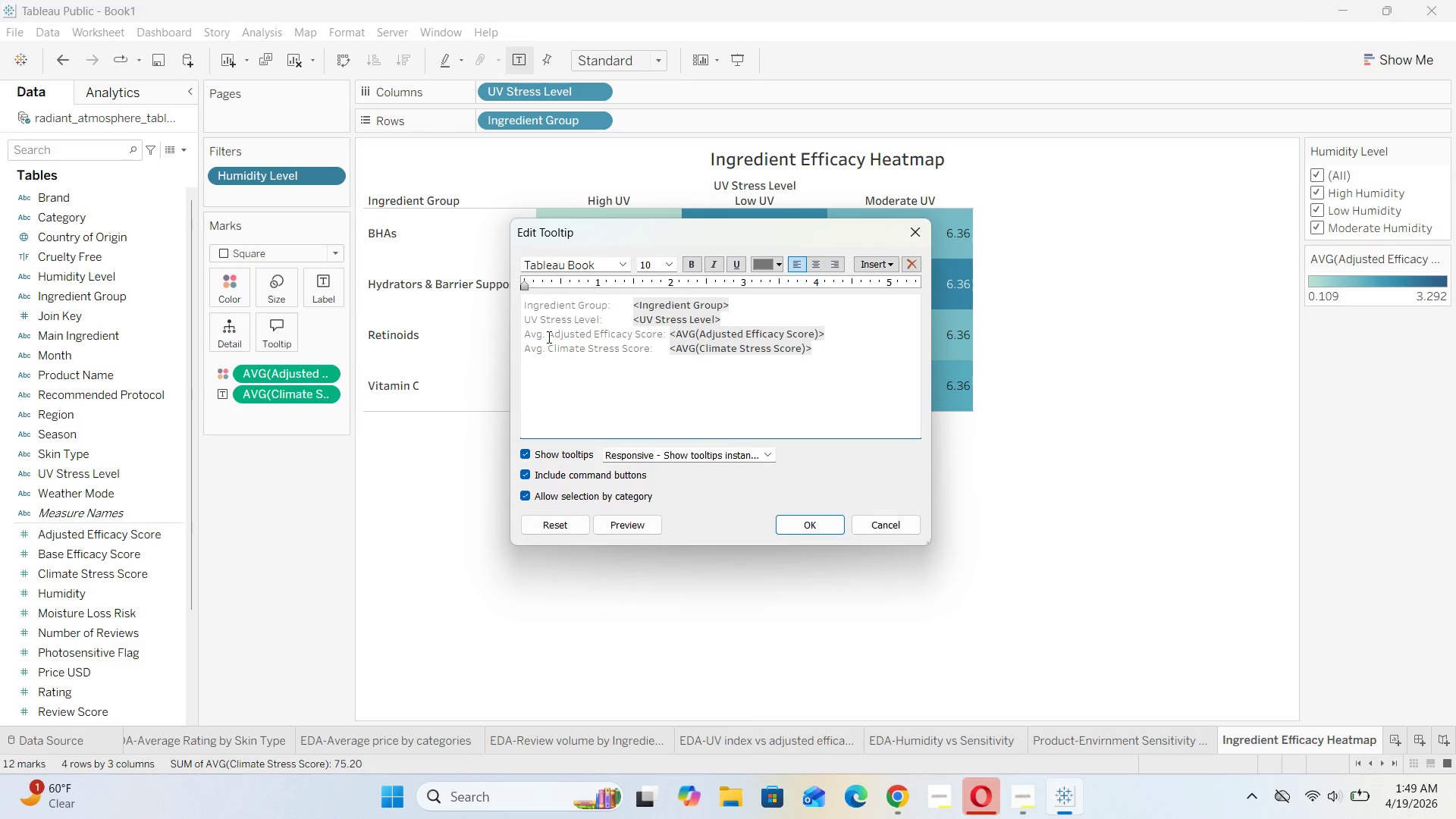 
key(Backspace)
key(Backspace)
key(Backspace)
type(erage )
 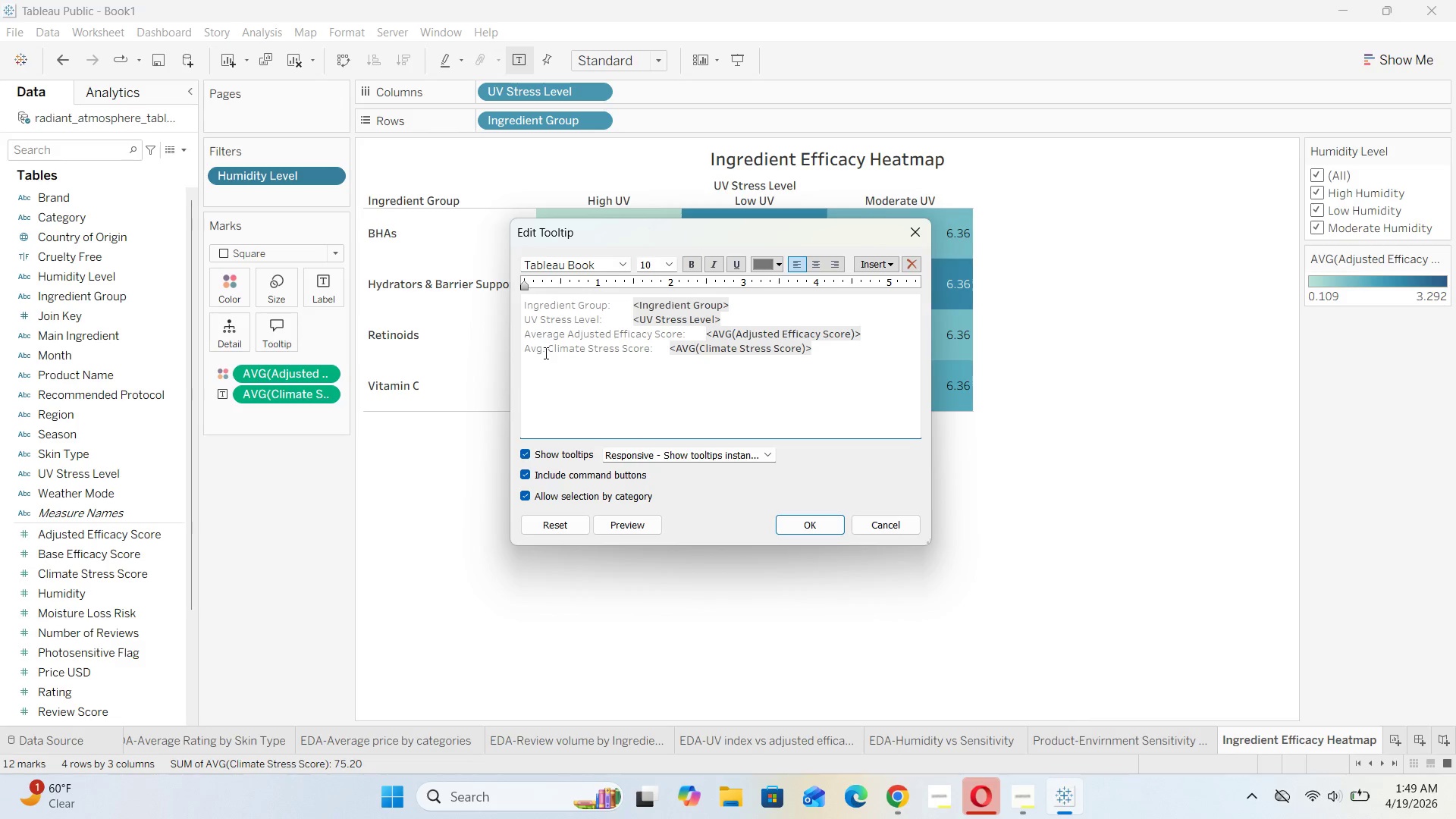 
left_click([544, 349])
 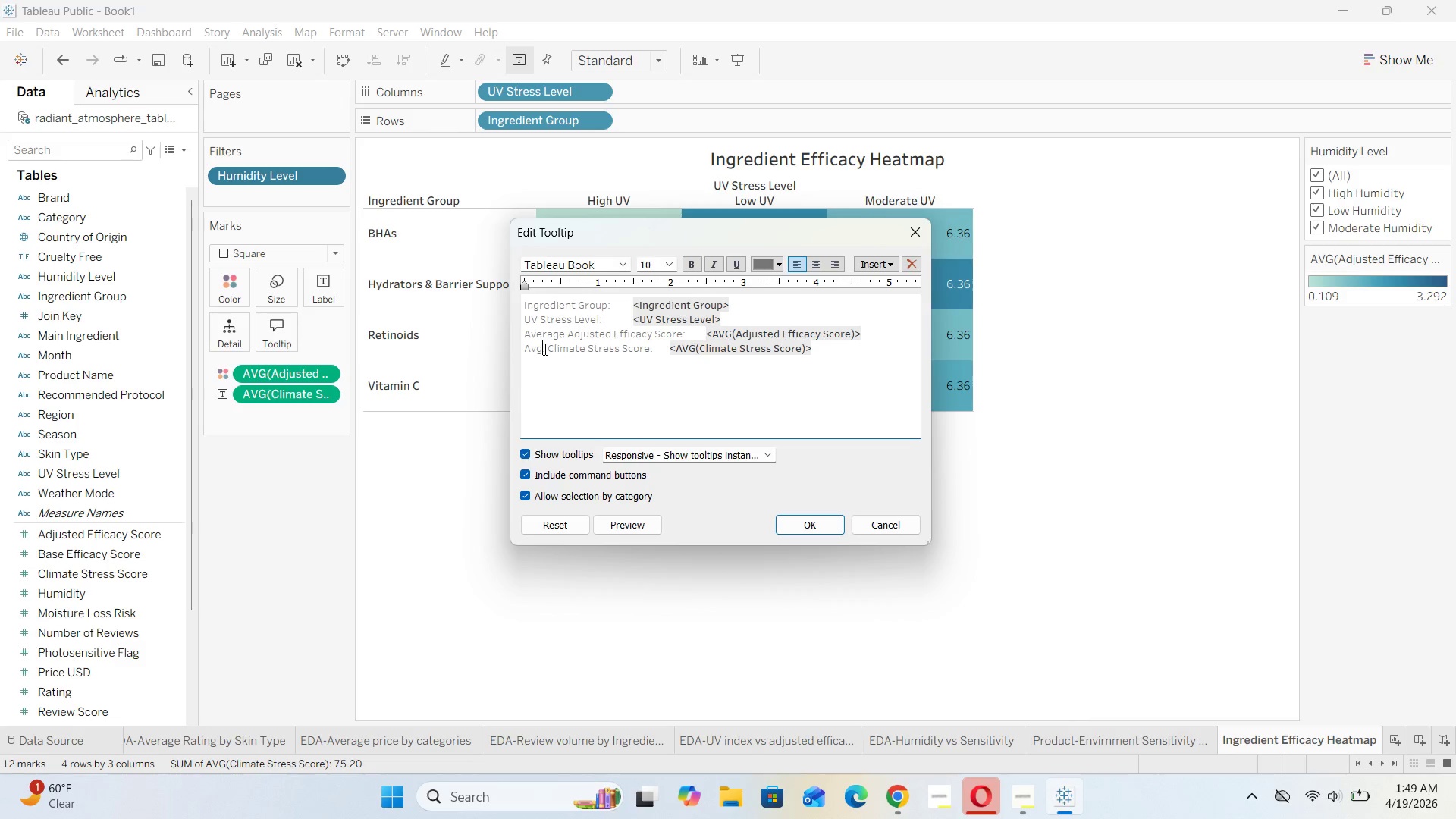 
key(ArrowRight)
 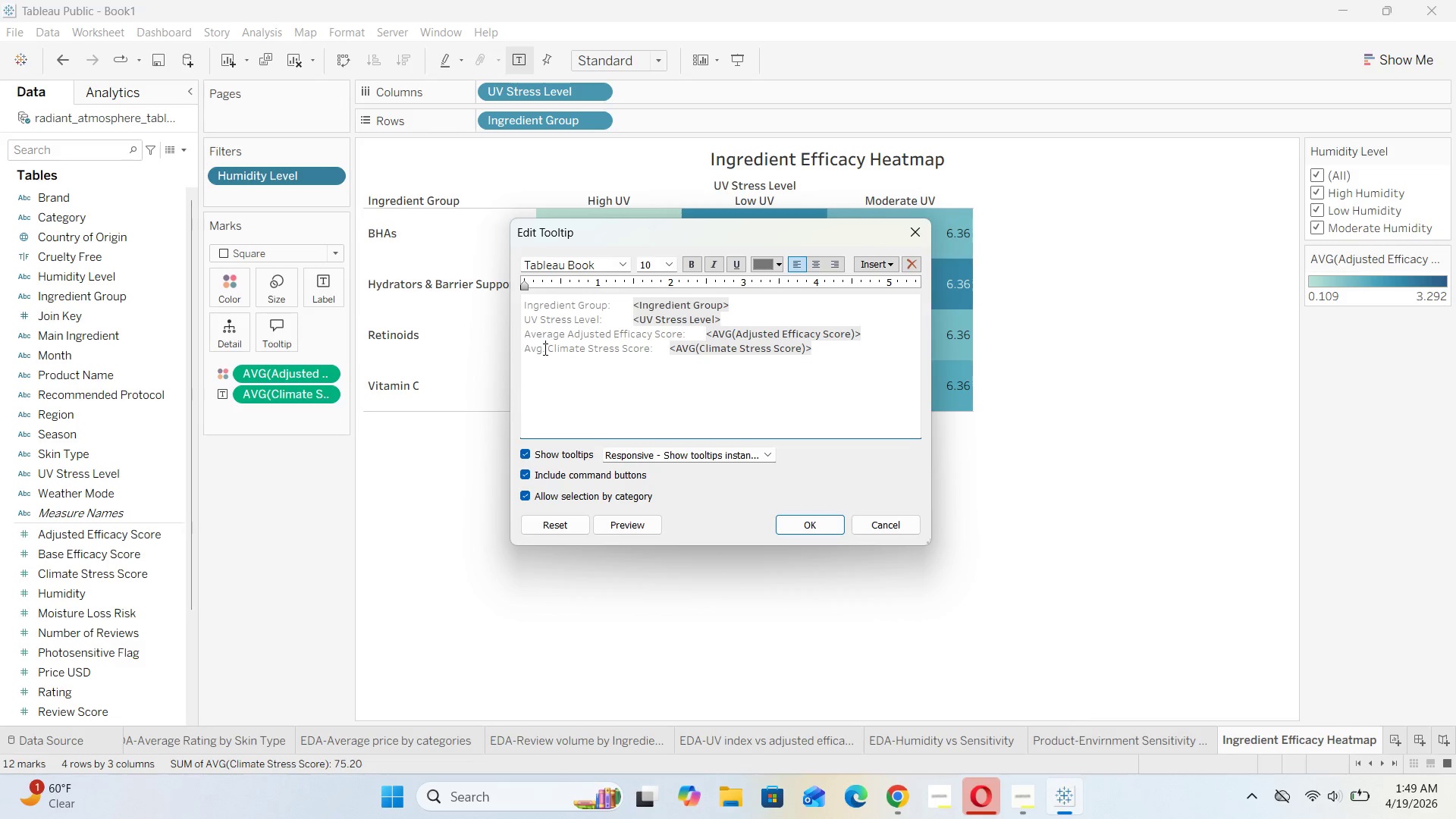 
key(Backspace)
key(Backspace)
type(erage)
 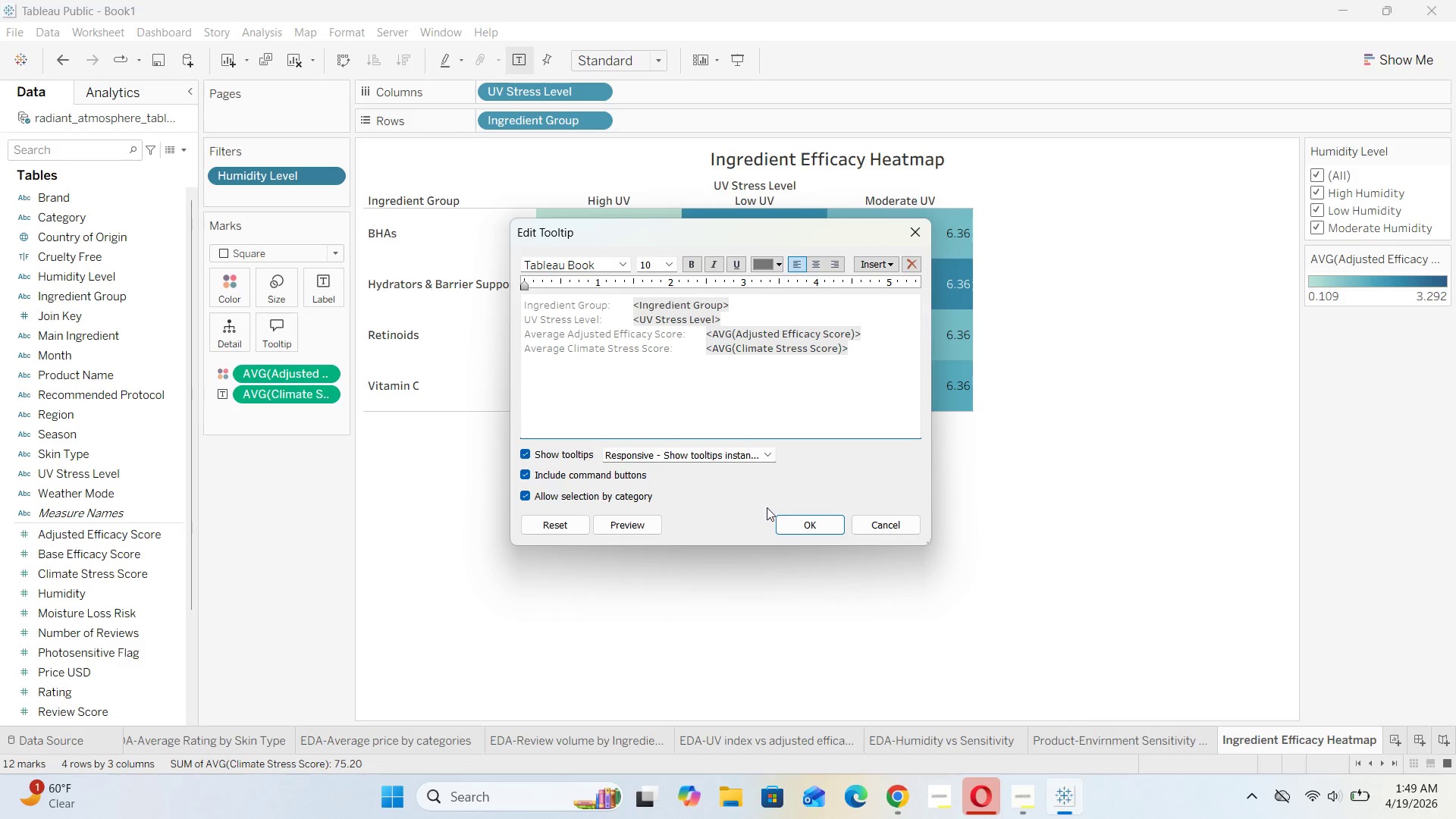 
left_click([802, 521])
 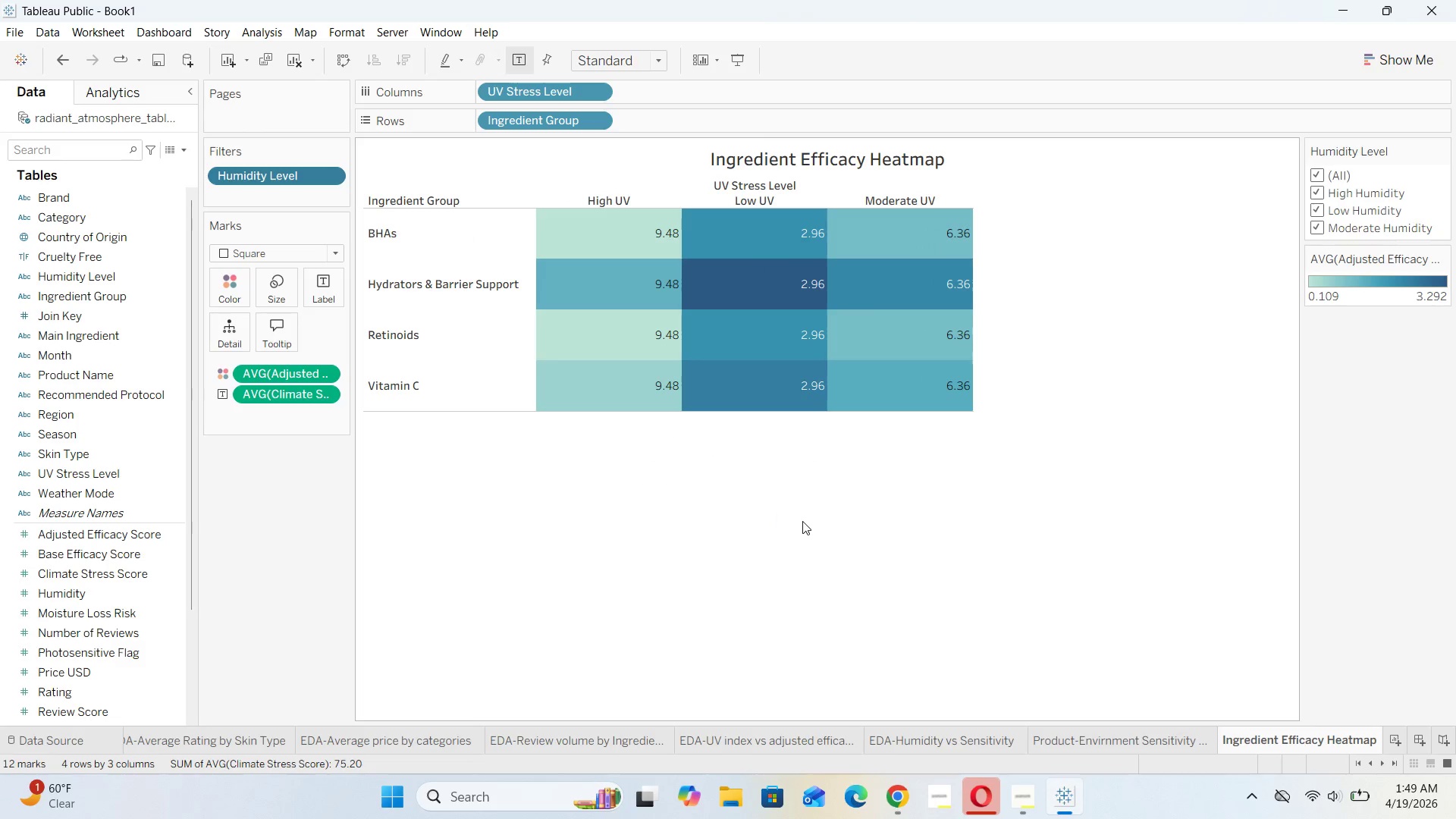 
mouse_move([698, 180])
 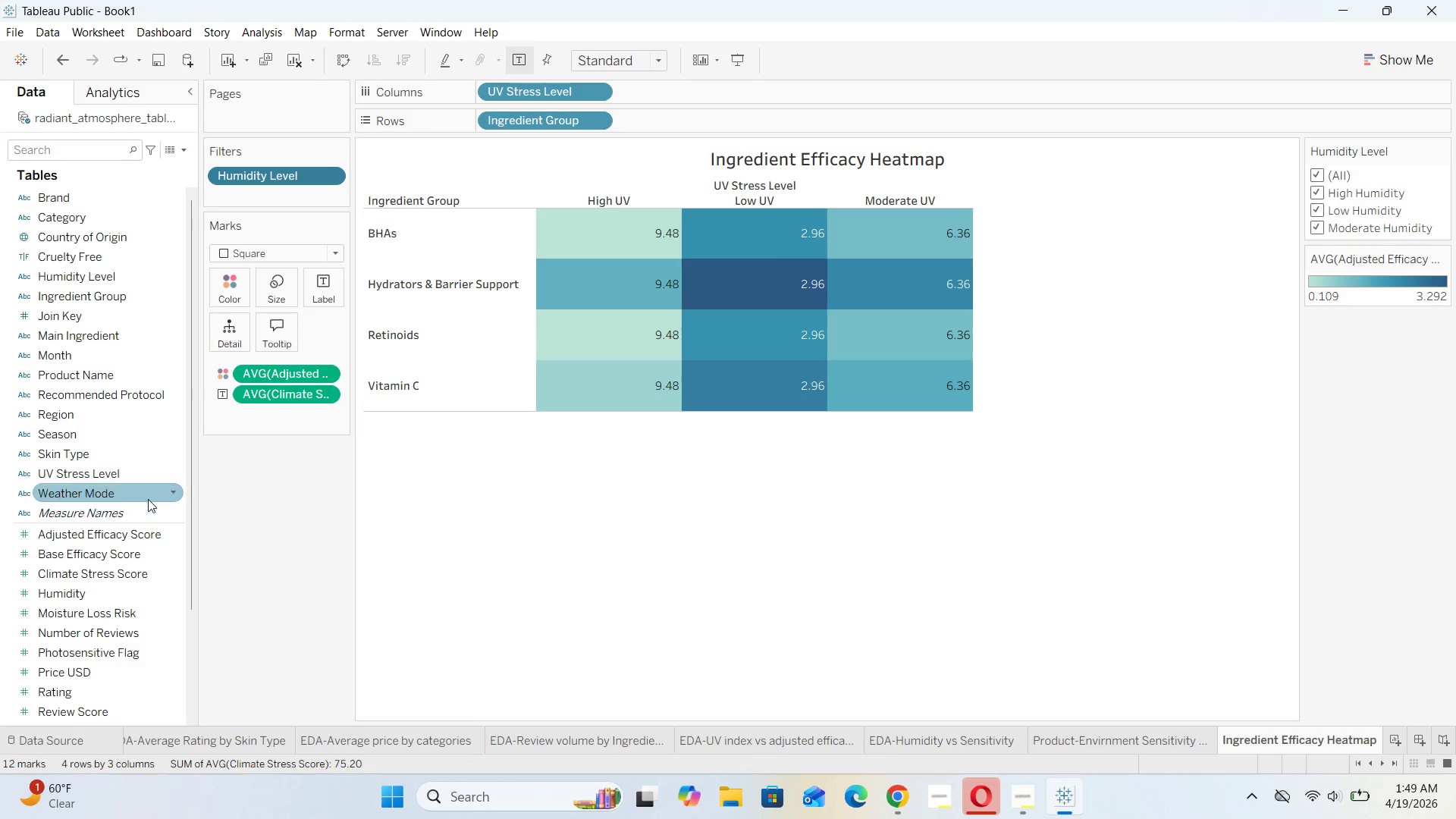 
mouse_move([249, 375])
 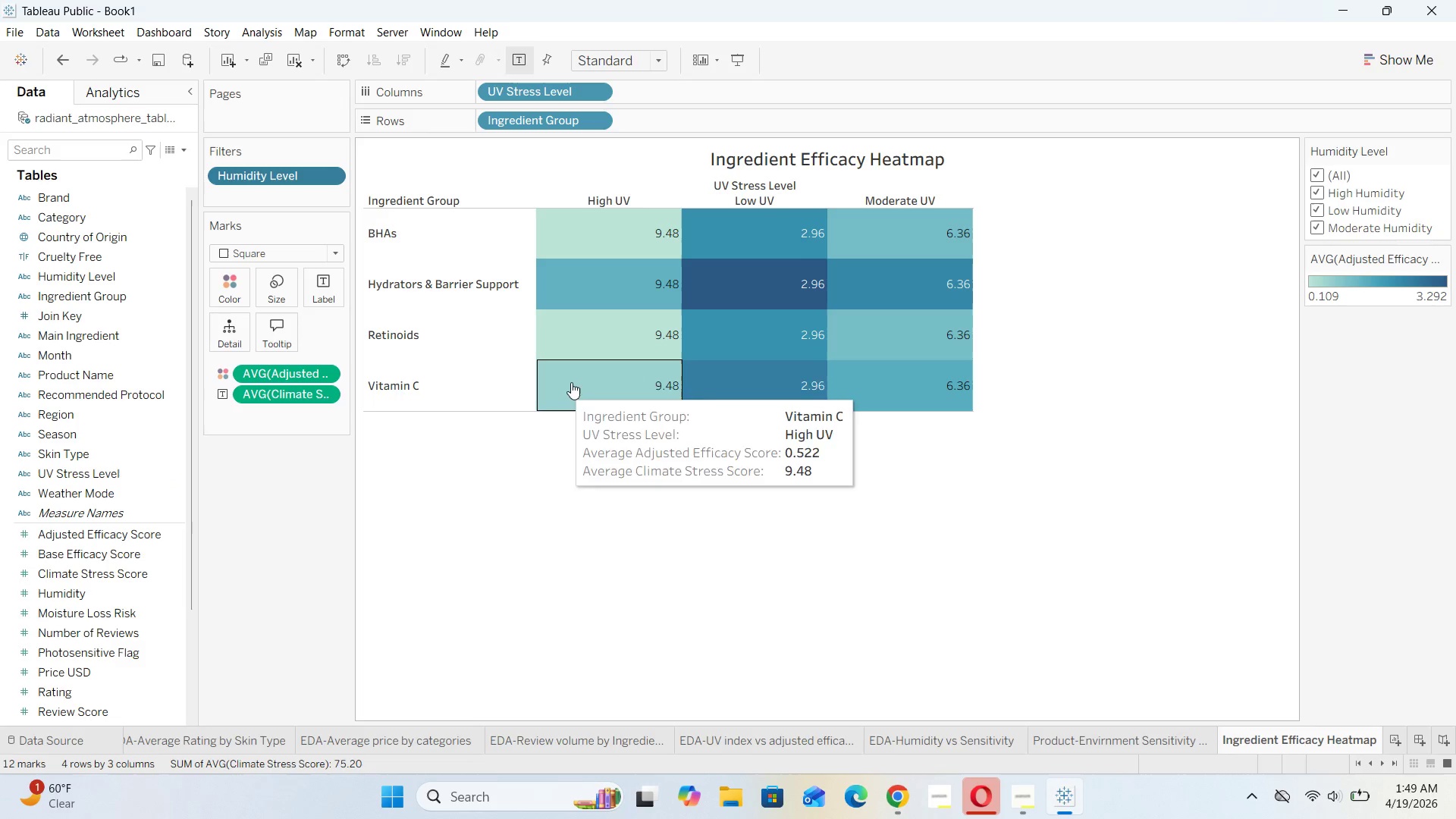 
mouse_move([625, 379])
 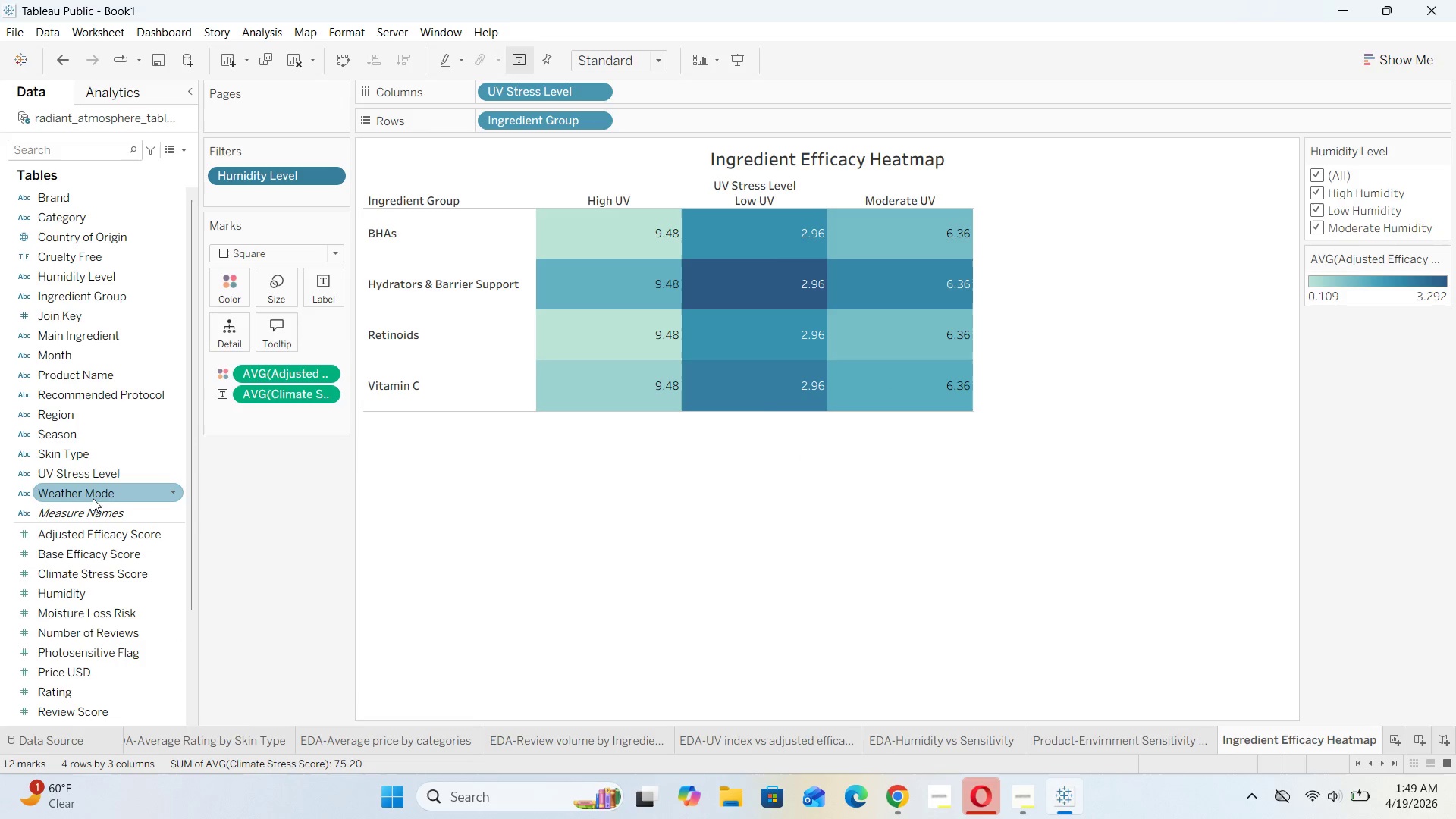 
scroll: coordinate [102, 472], scroll_direction: up, amount: 4.0
 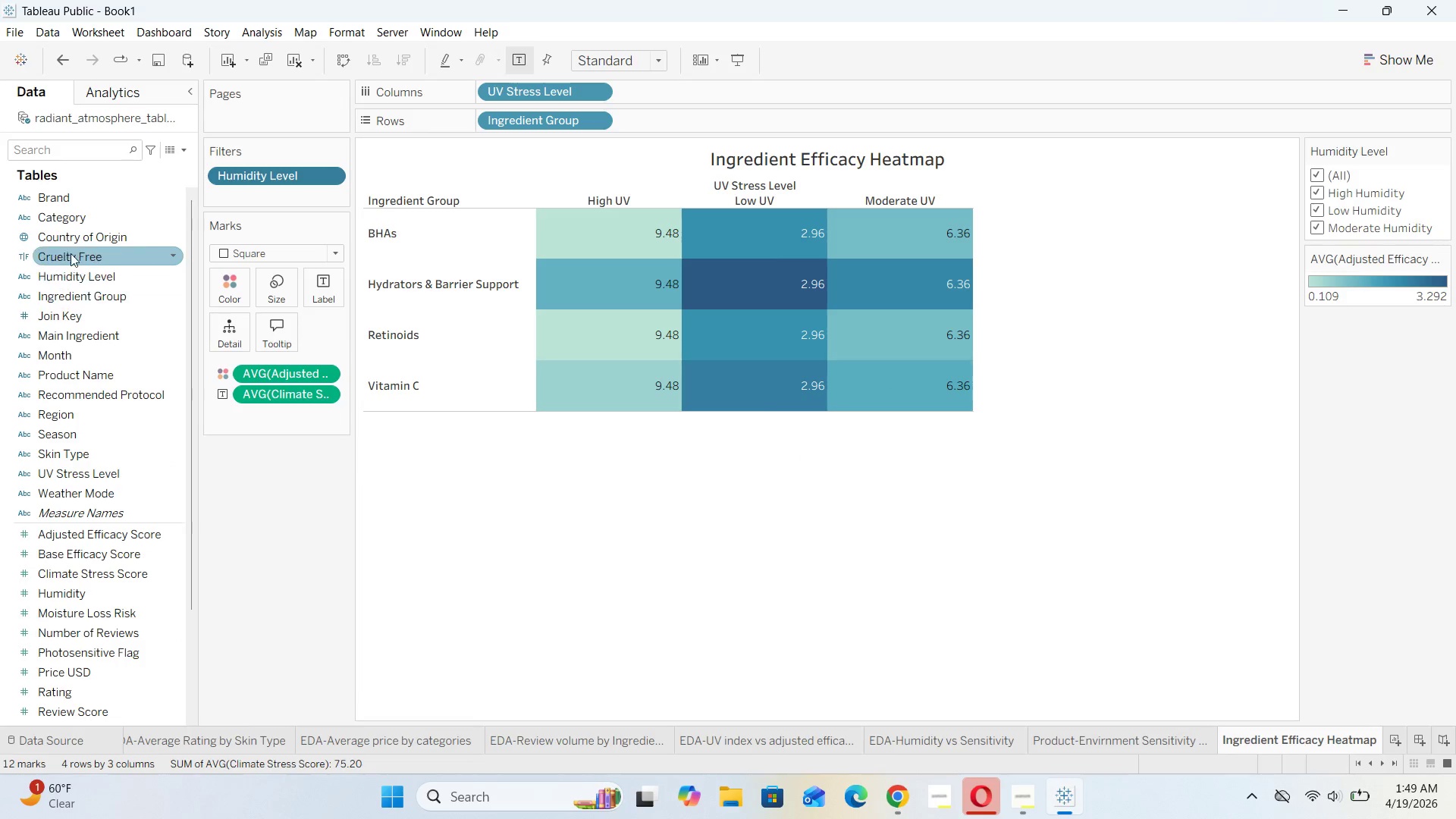 
scroll: coordinate [67, 264], scroll_direction: down, amount: 3.0
 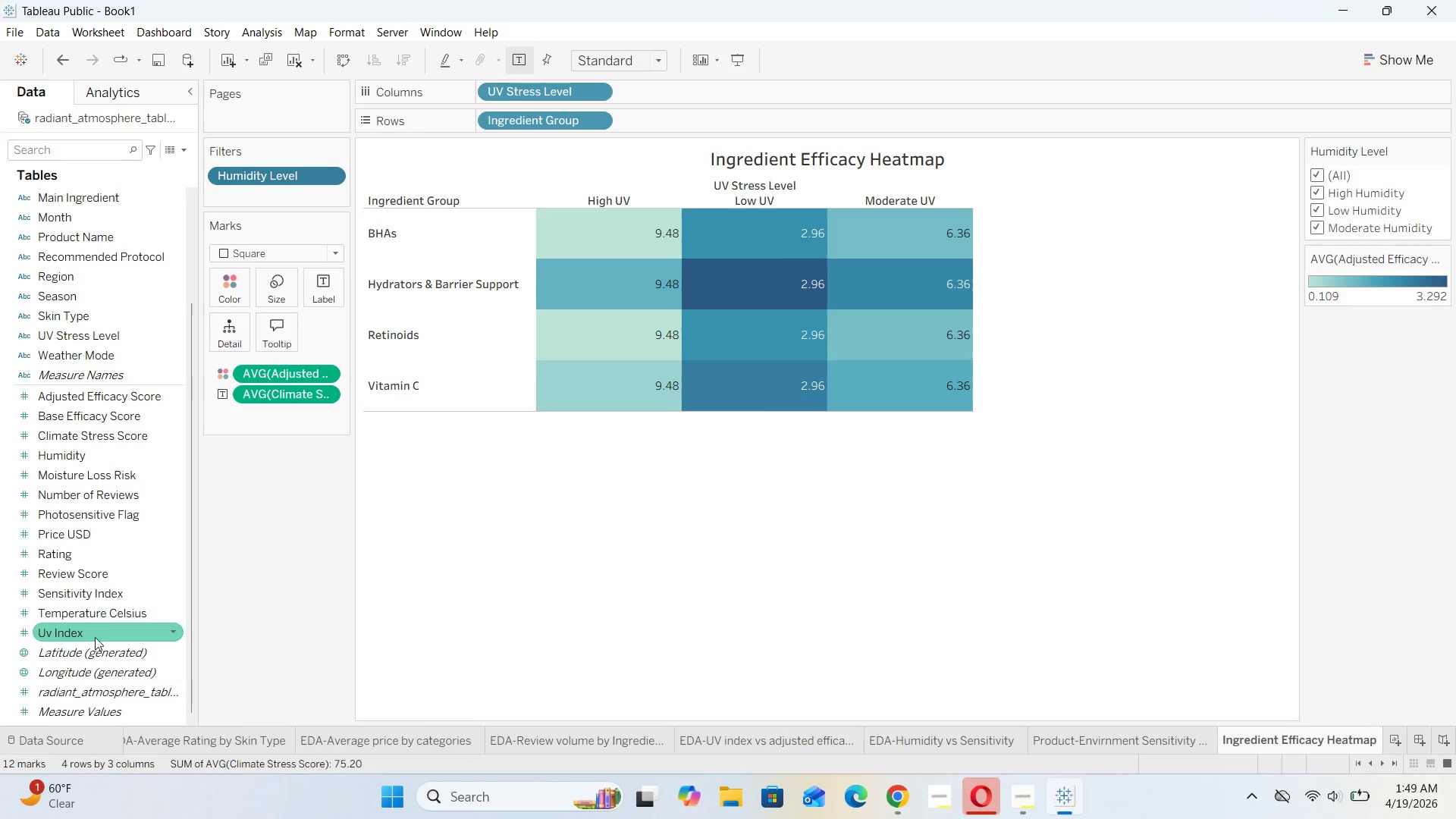 
left_click_drag(start_coordinate=[95, 635], to_coordinate=[276, 334])
 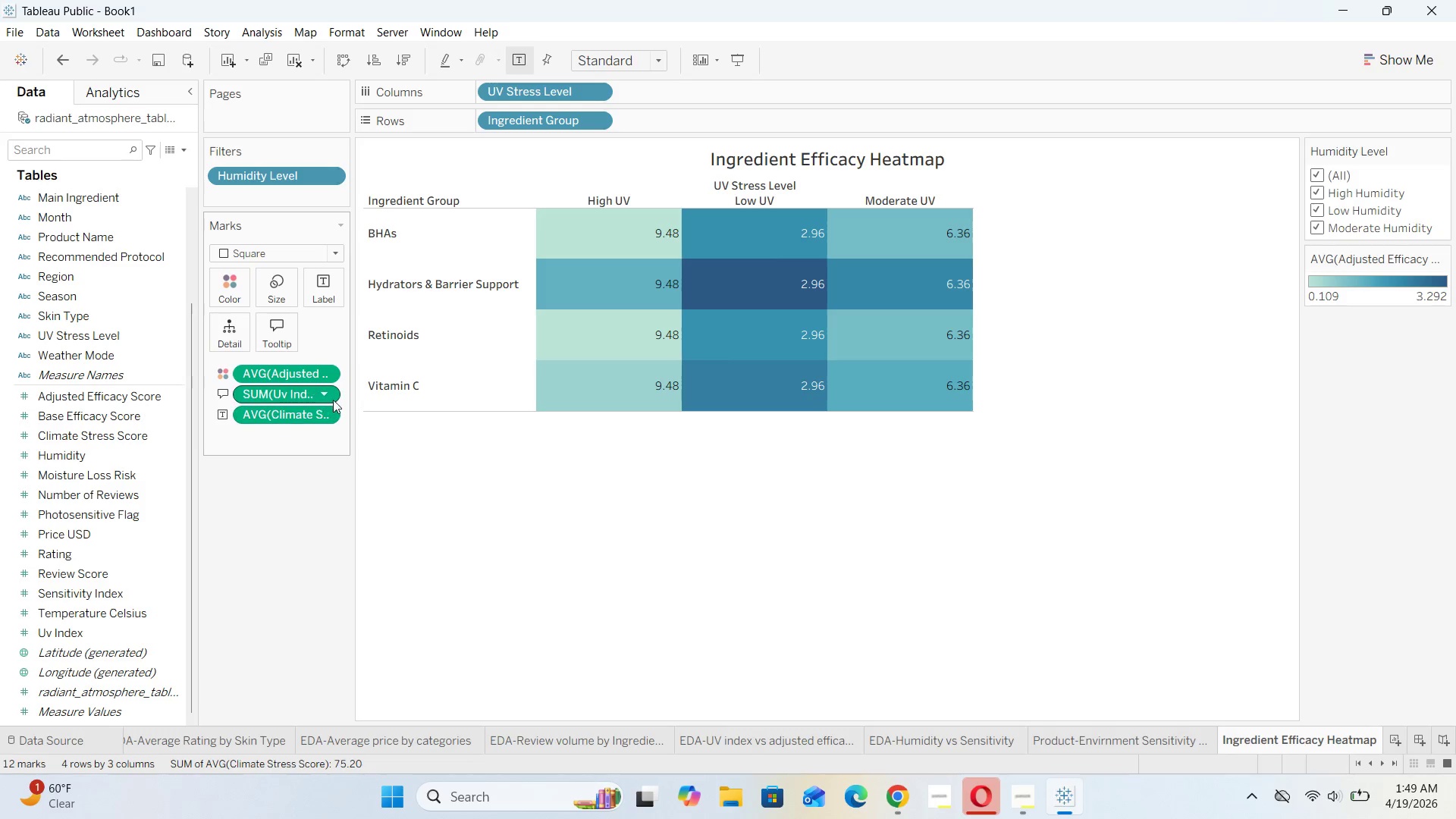 
left_click([331, 392])
 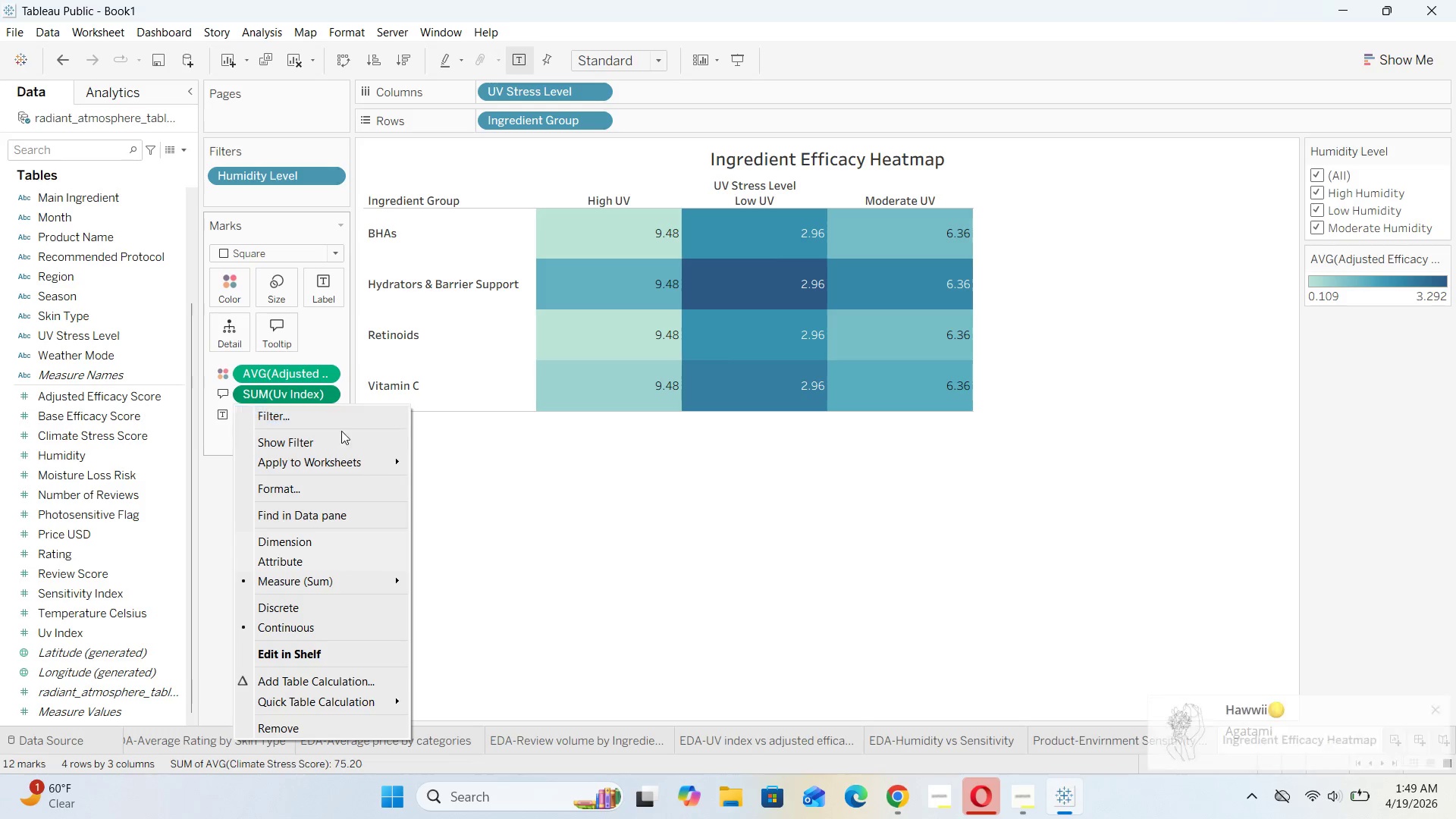 
mouse_move([363, 462])
 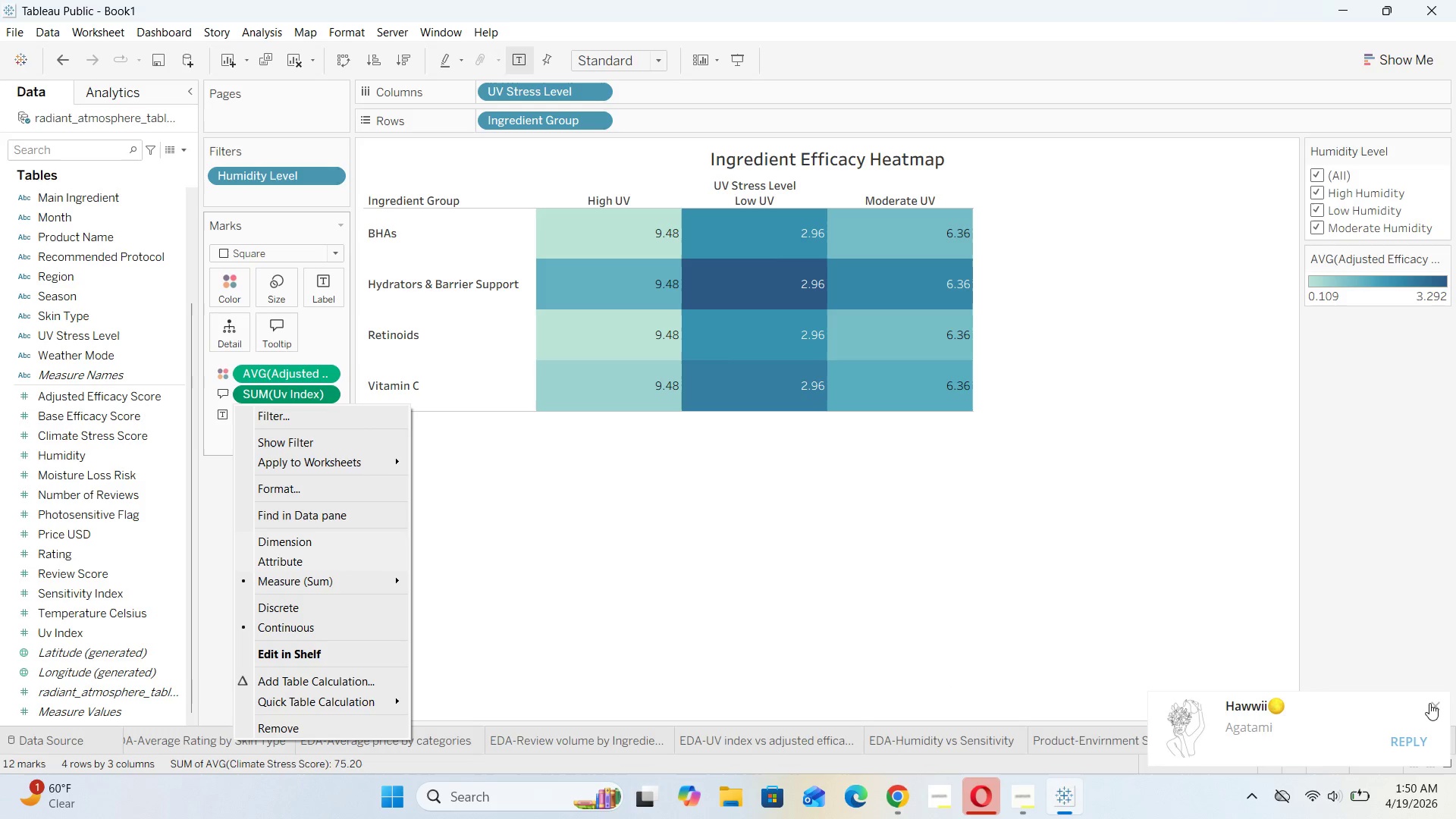 
left_click([1438, 703])
 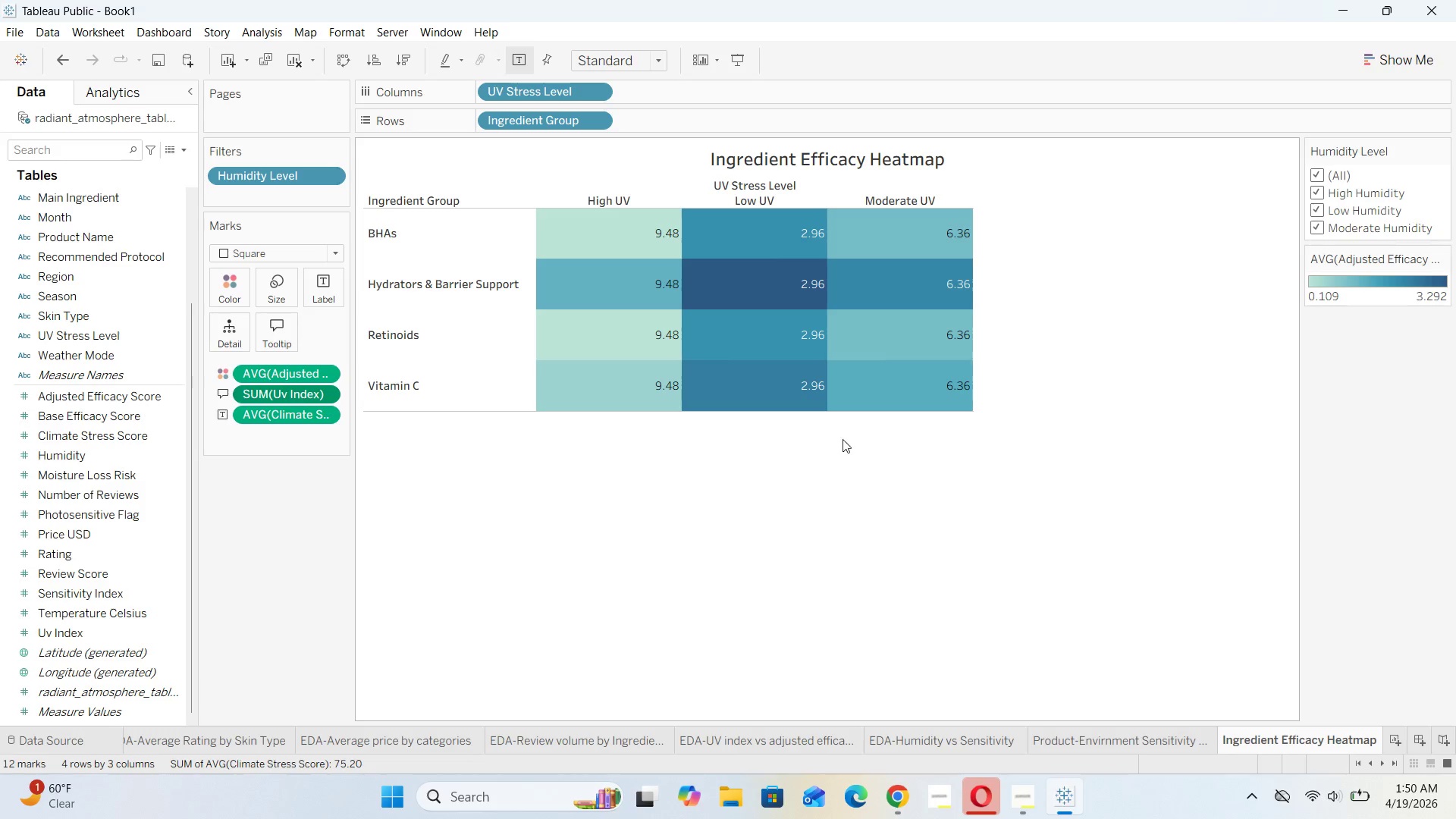 
wait(41.02)
 